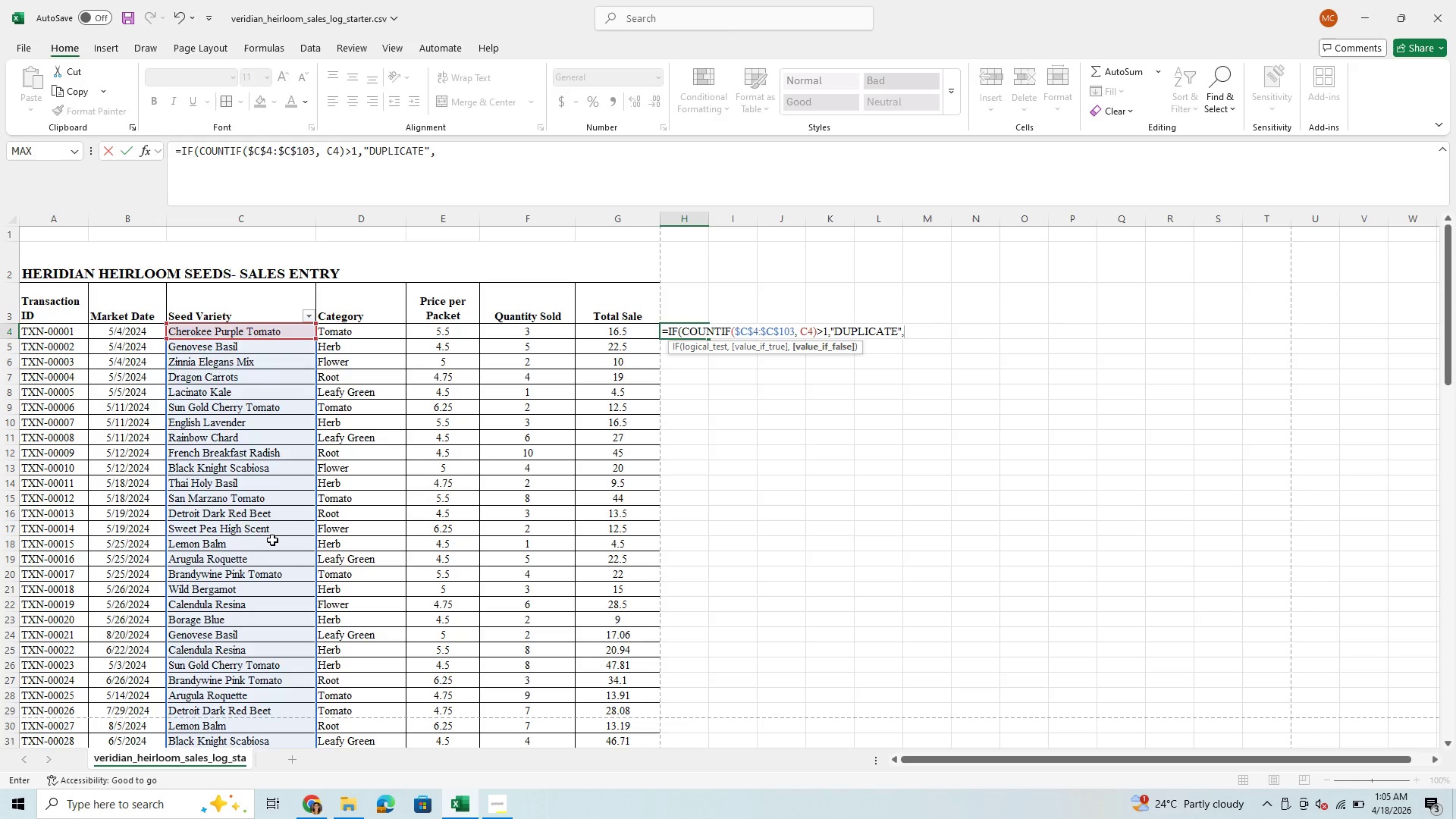 
key(Shift+Quote)
 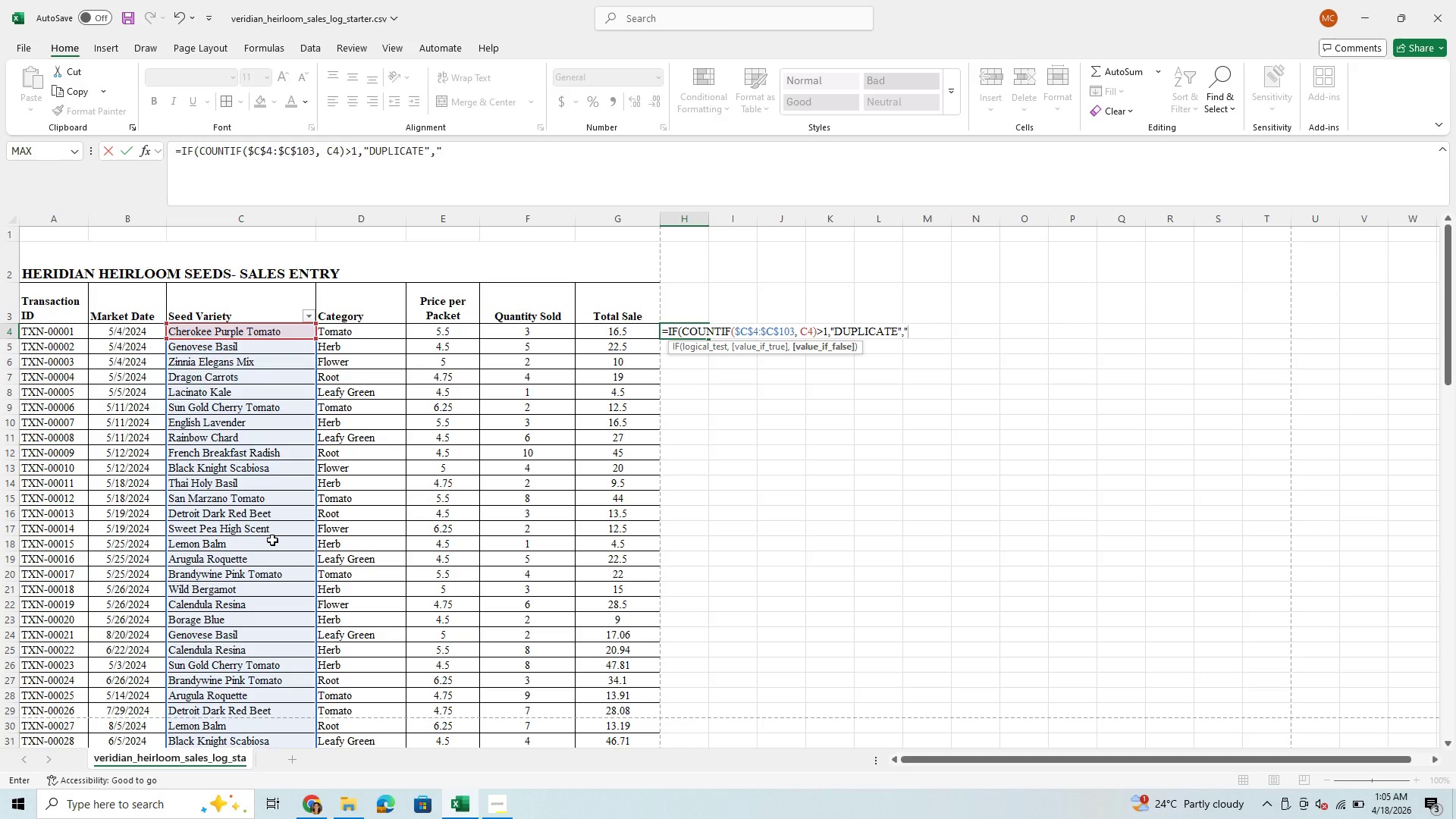 
key(Shift+Quote)
 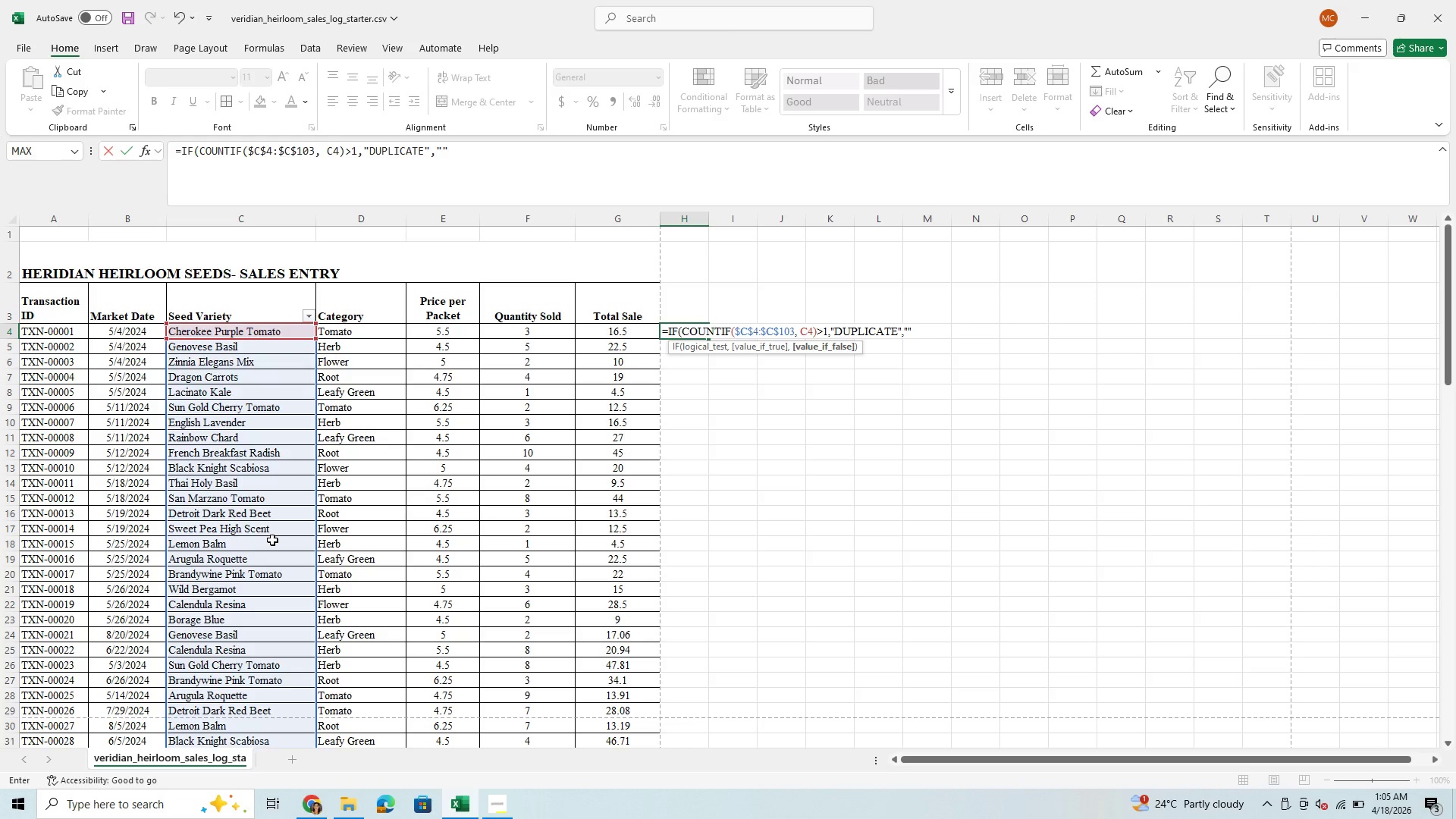 
key(Shift+0)
 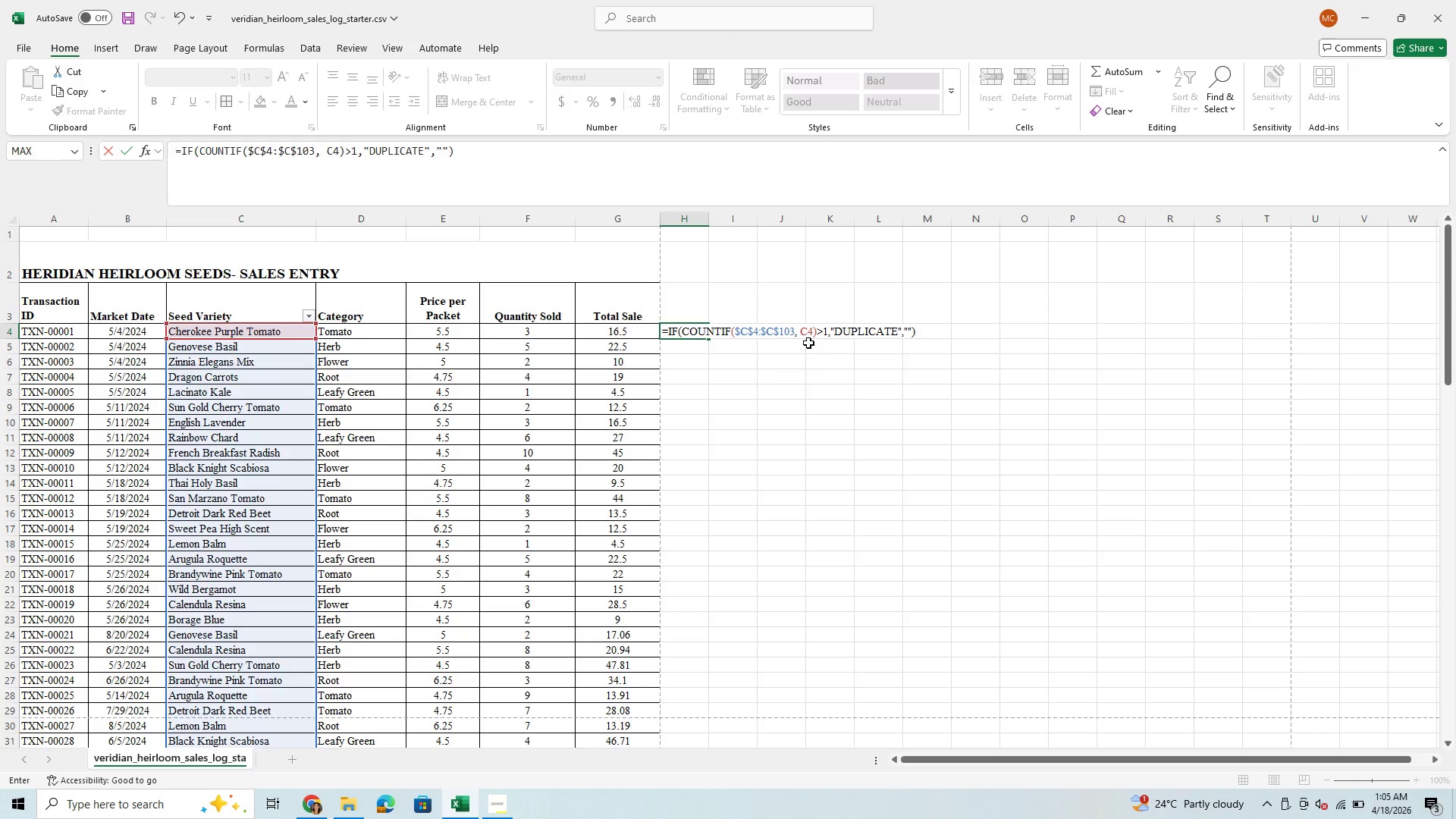 
wait(27.39)
 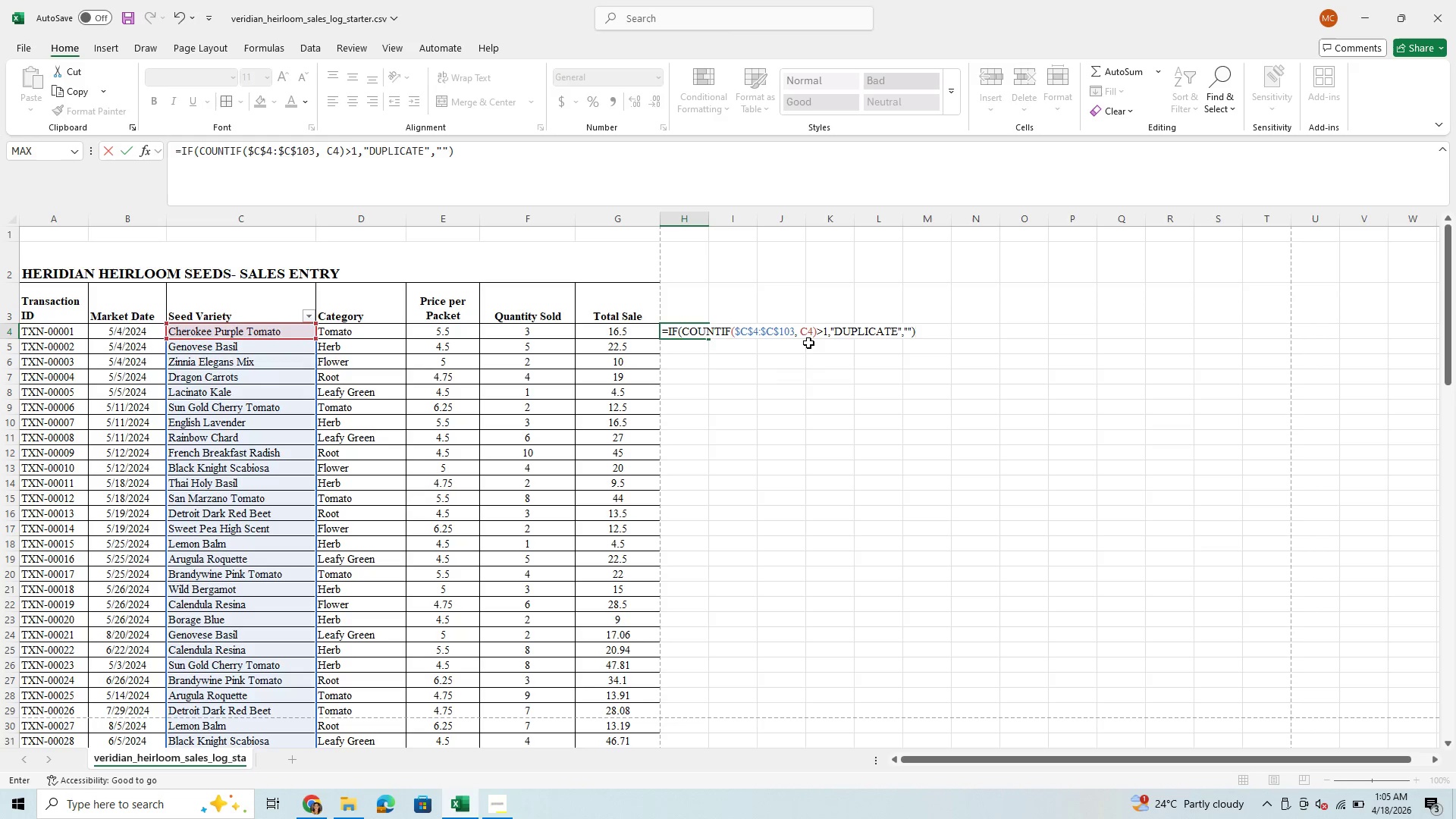 
key(Enter)
 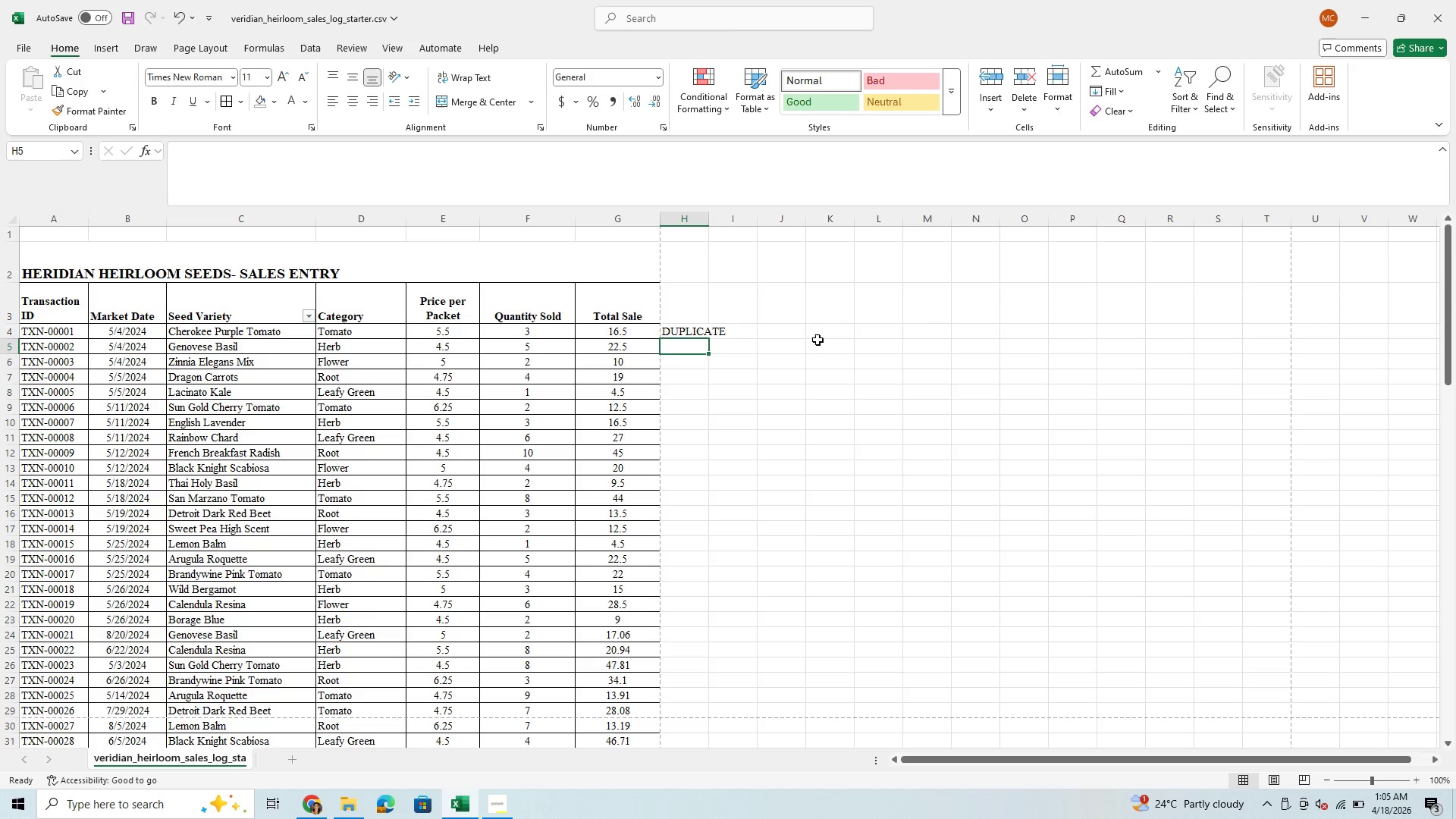 
left_click([716, 327])
 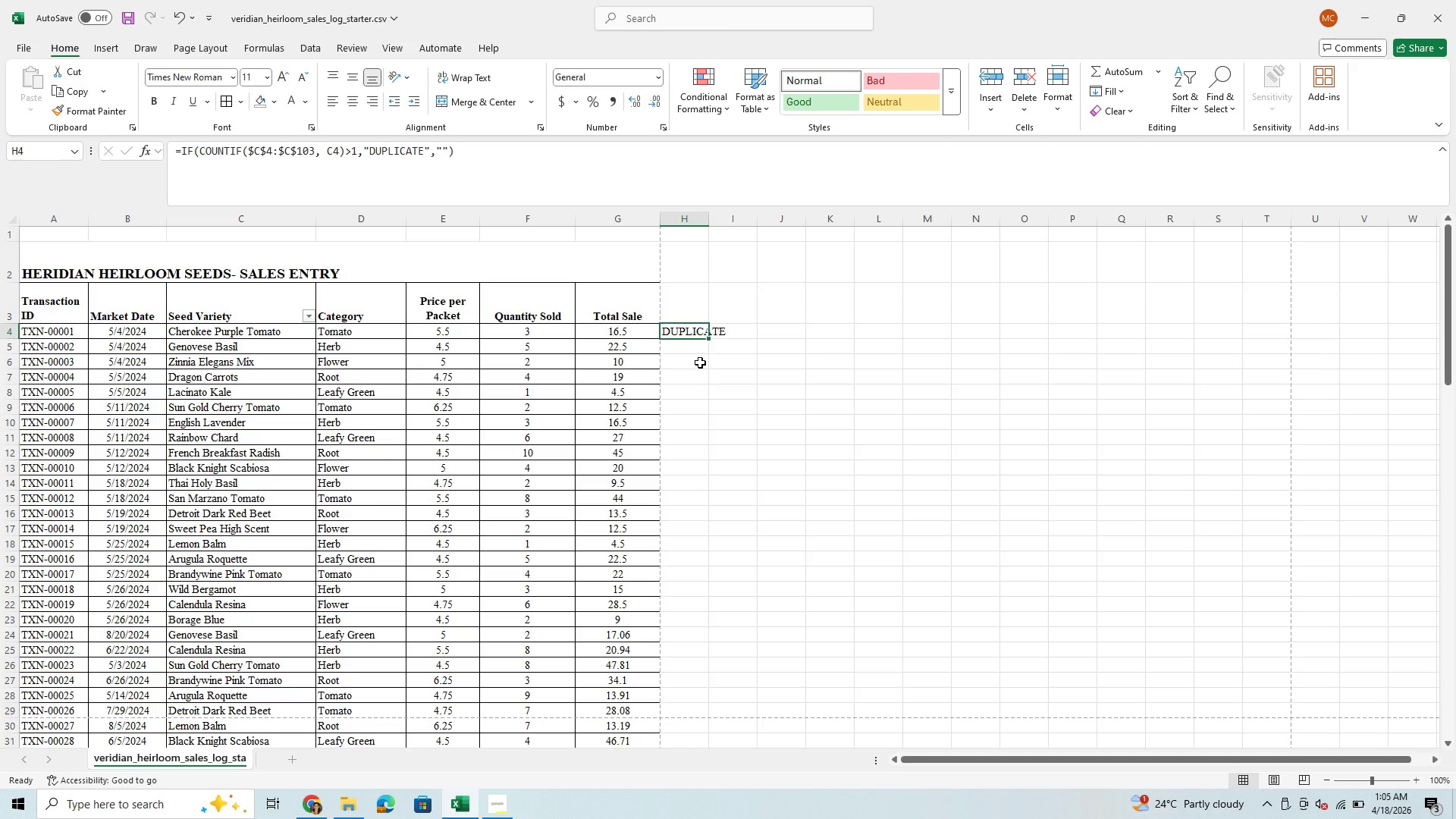 
wait(25.36)
 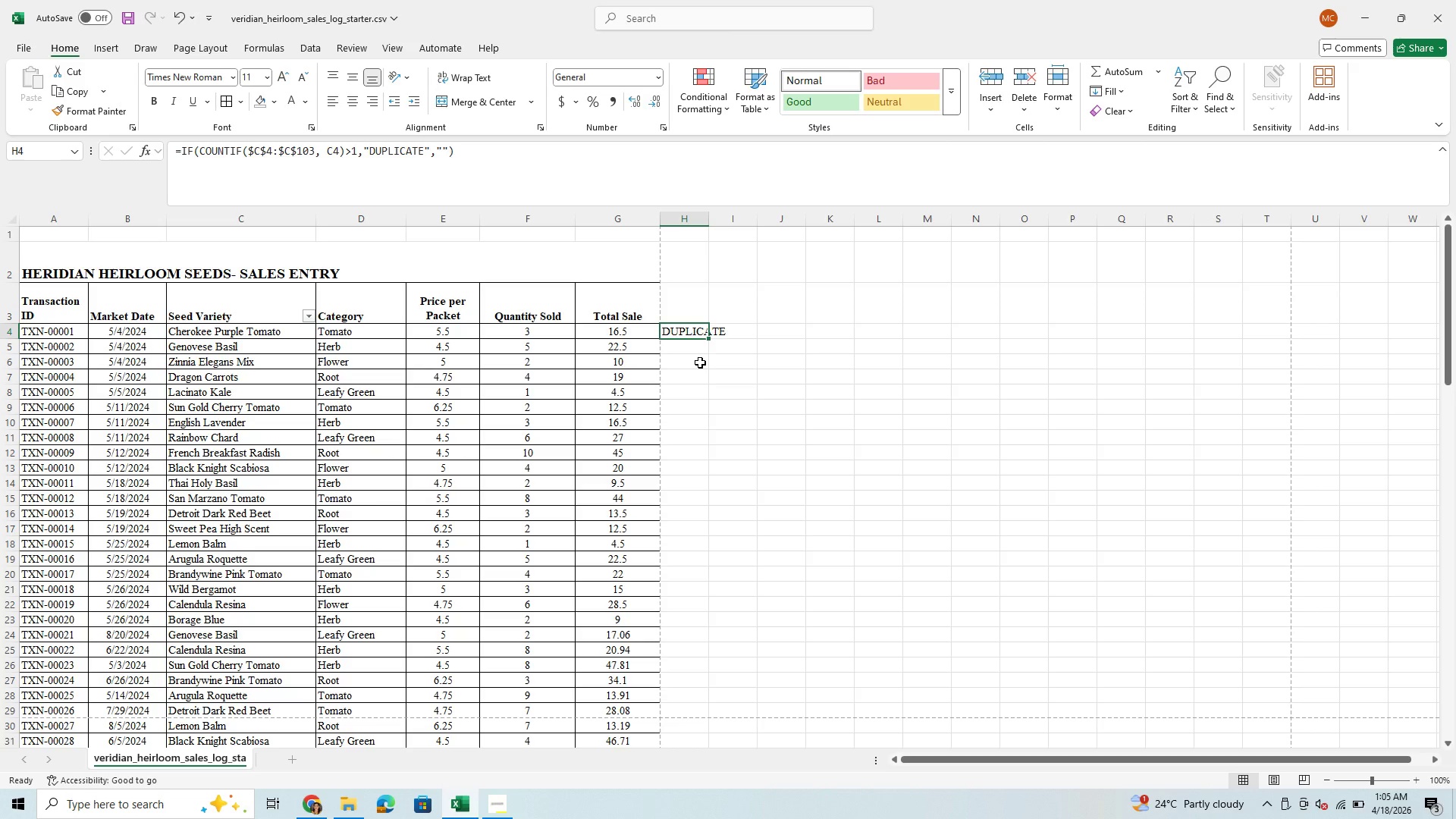 
left_click([694, 359])
 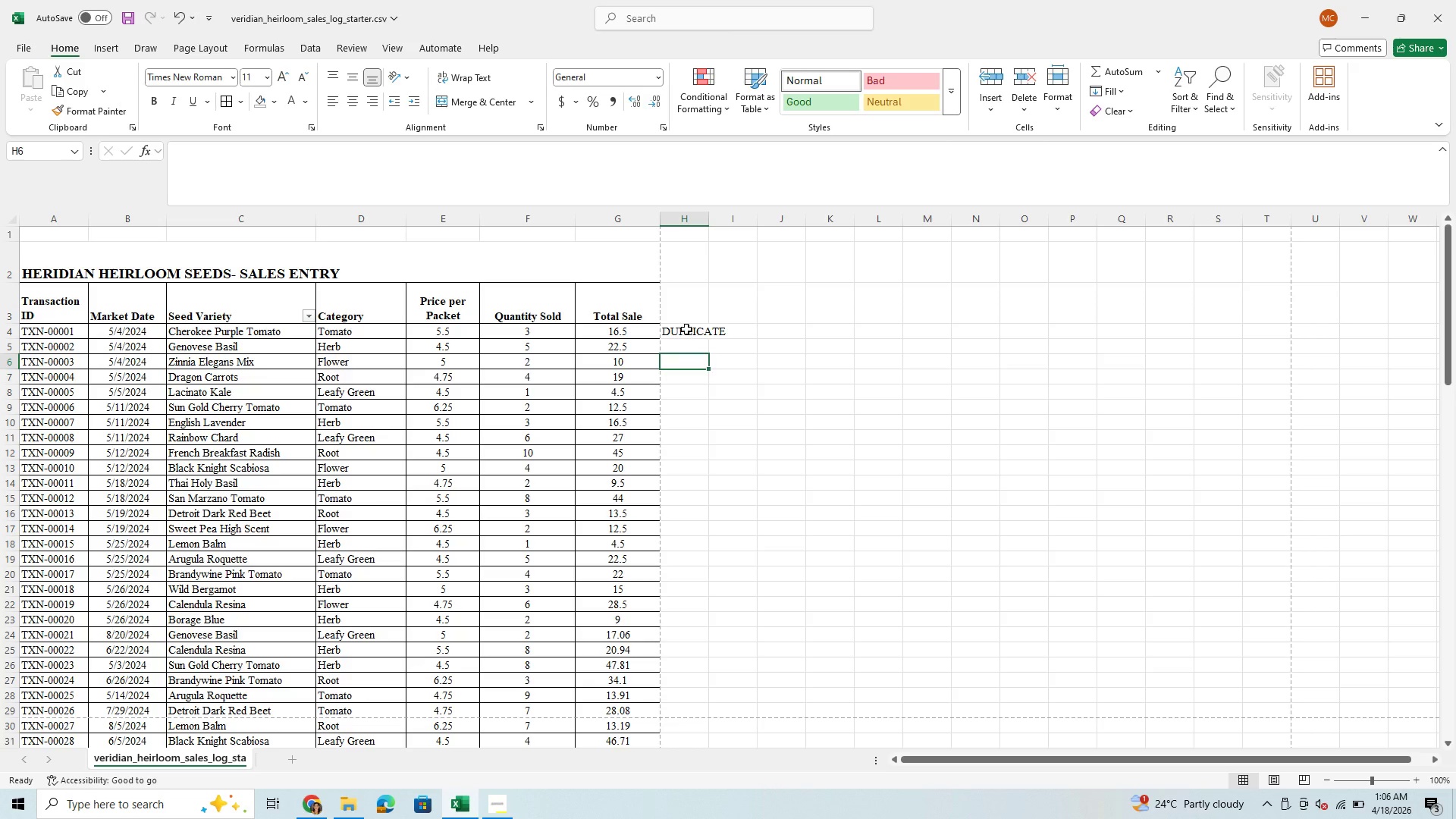 
left_click([686, 329])
 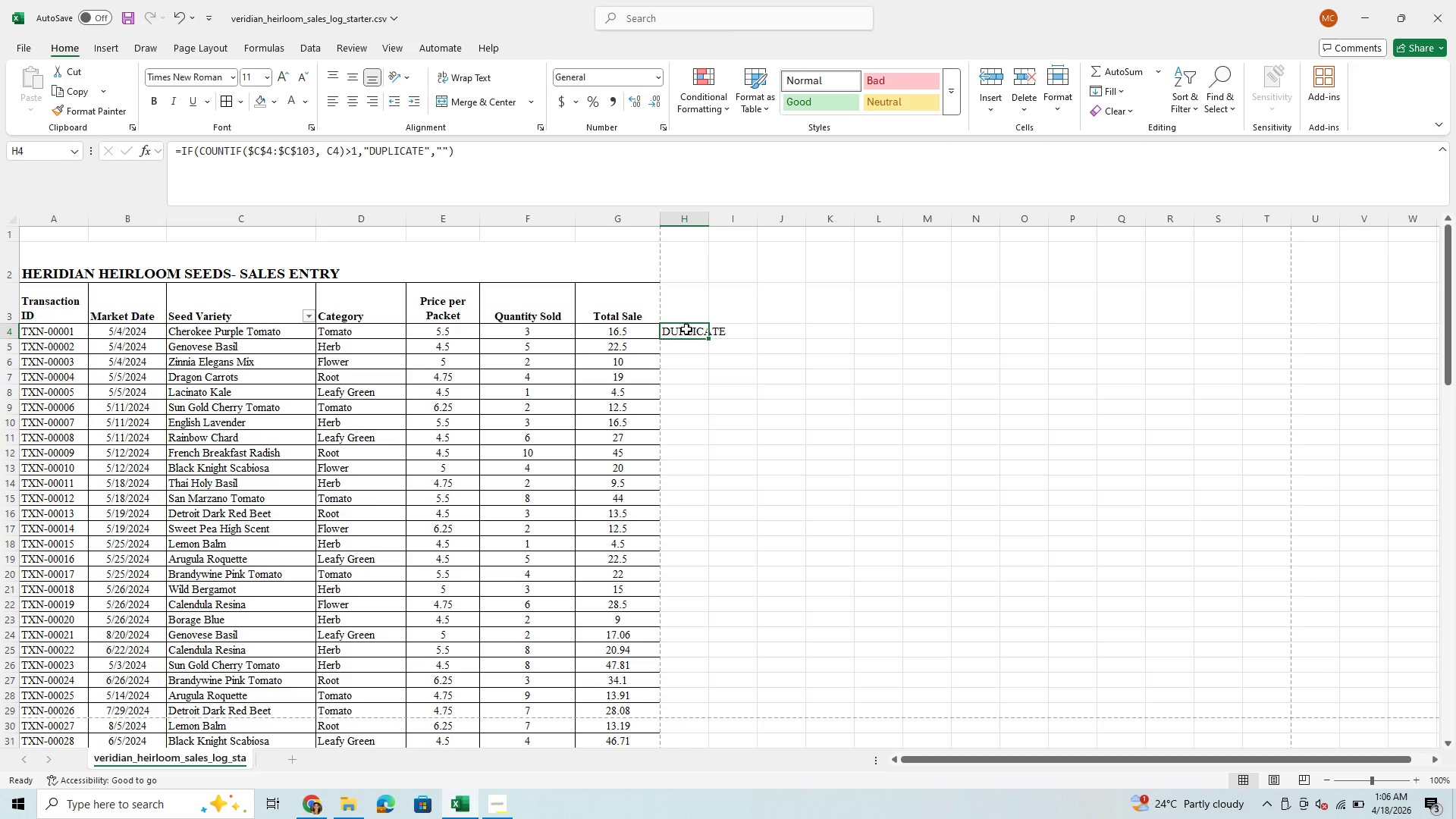 
key(Control+C)
 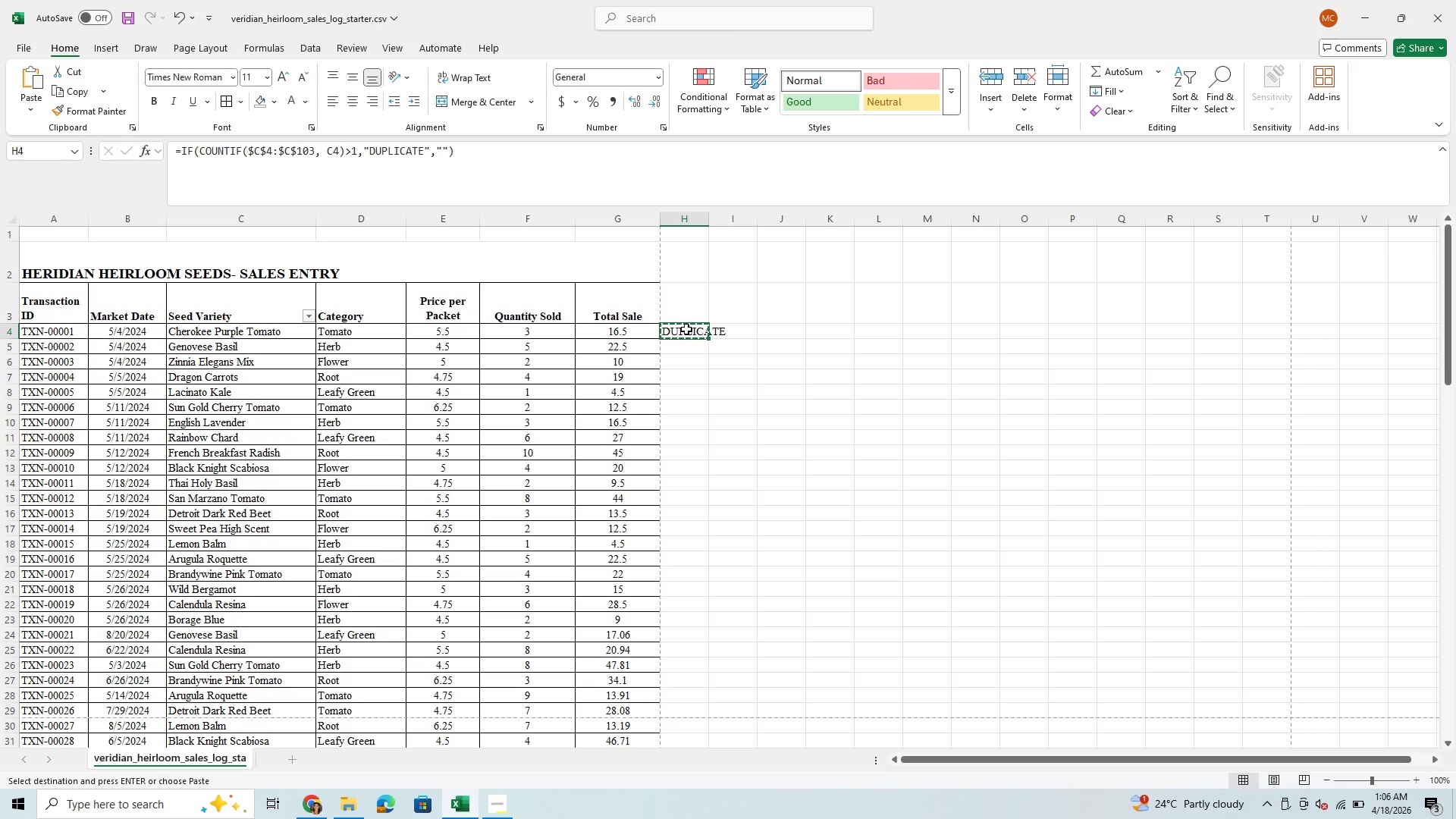 
hold_key(key=ArrowDown, duration=1.5)
 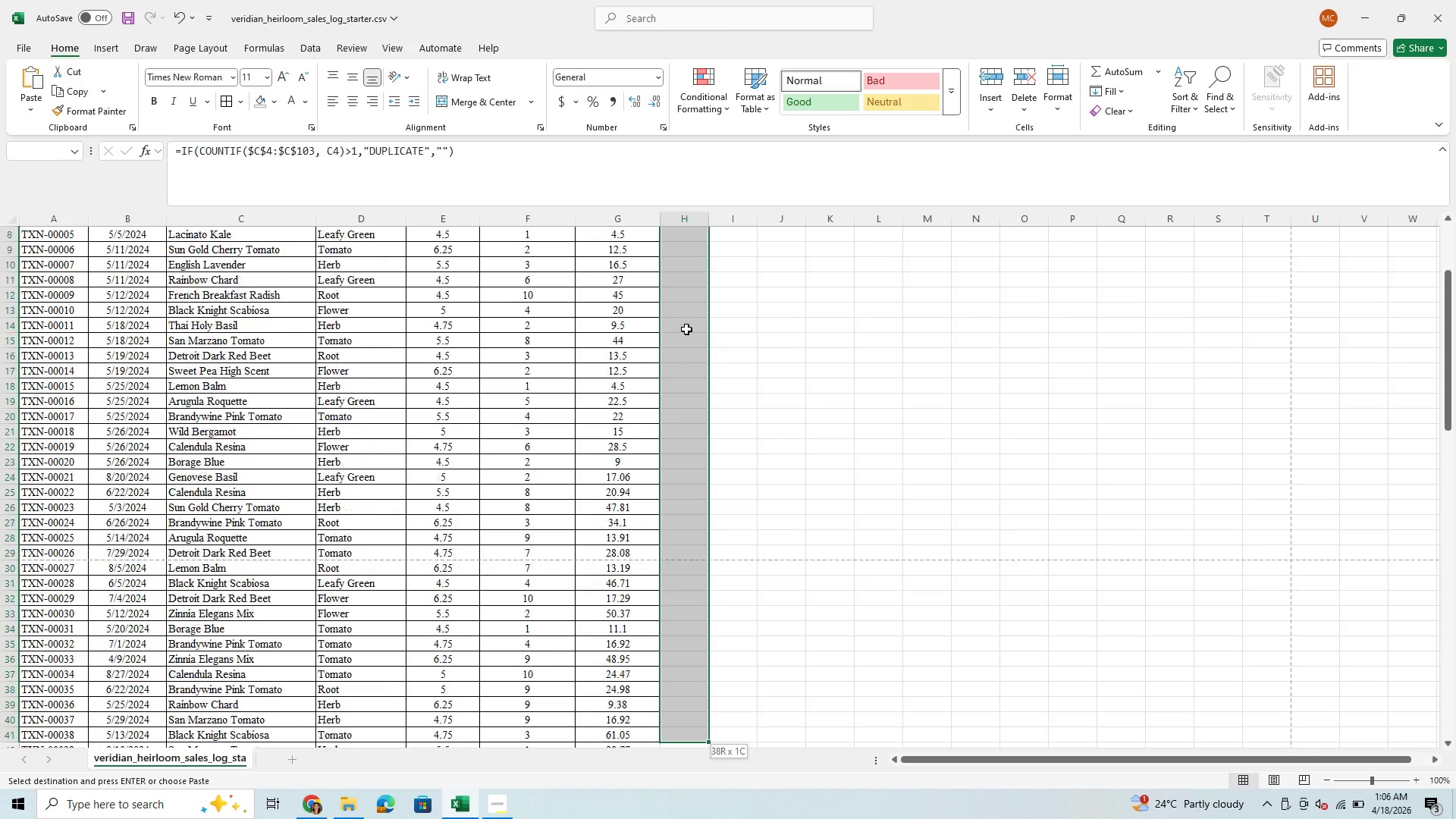 
hold_key(key=ArrowDown, duration=1.5)
 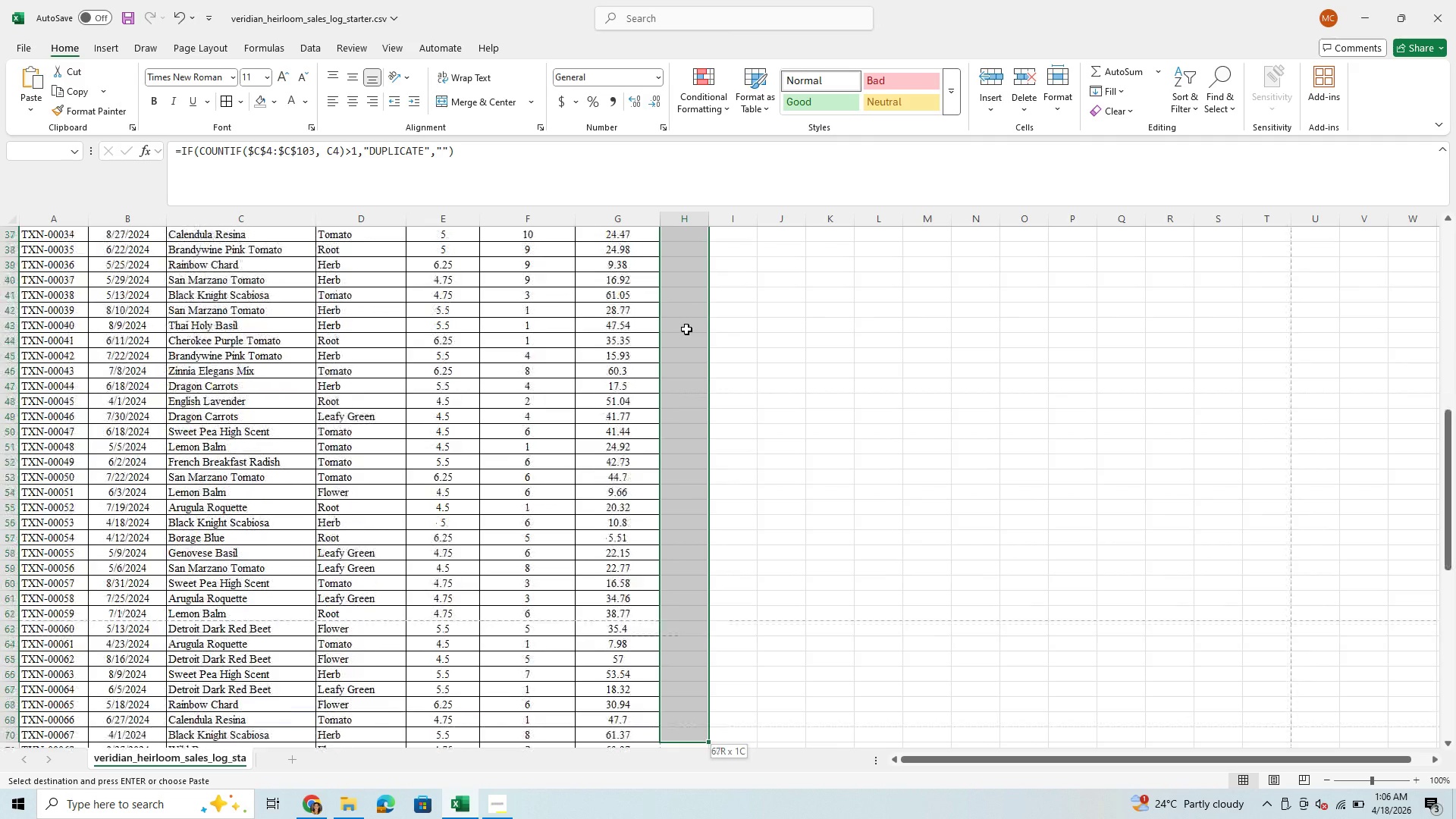 
hold_key(key=ArrowDown, duration=0.66)
 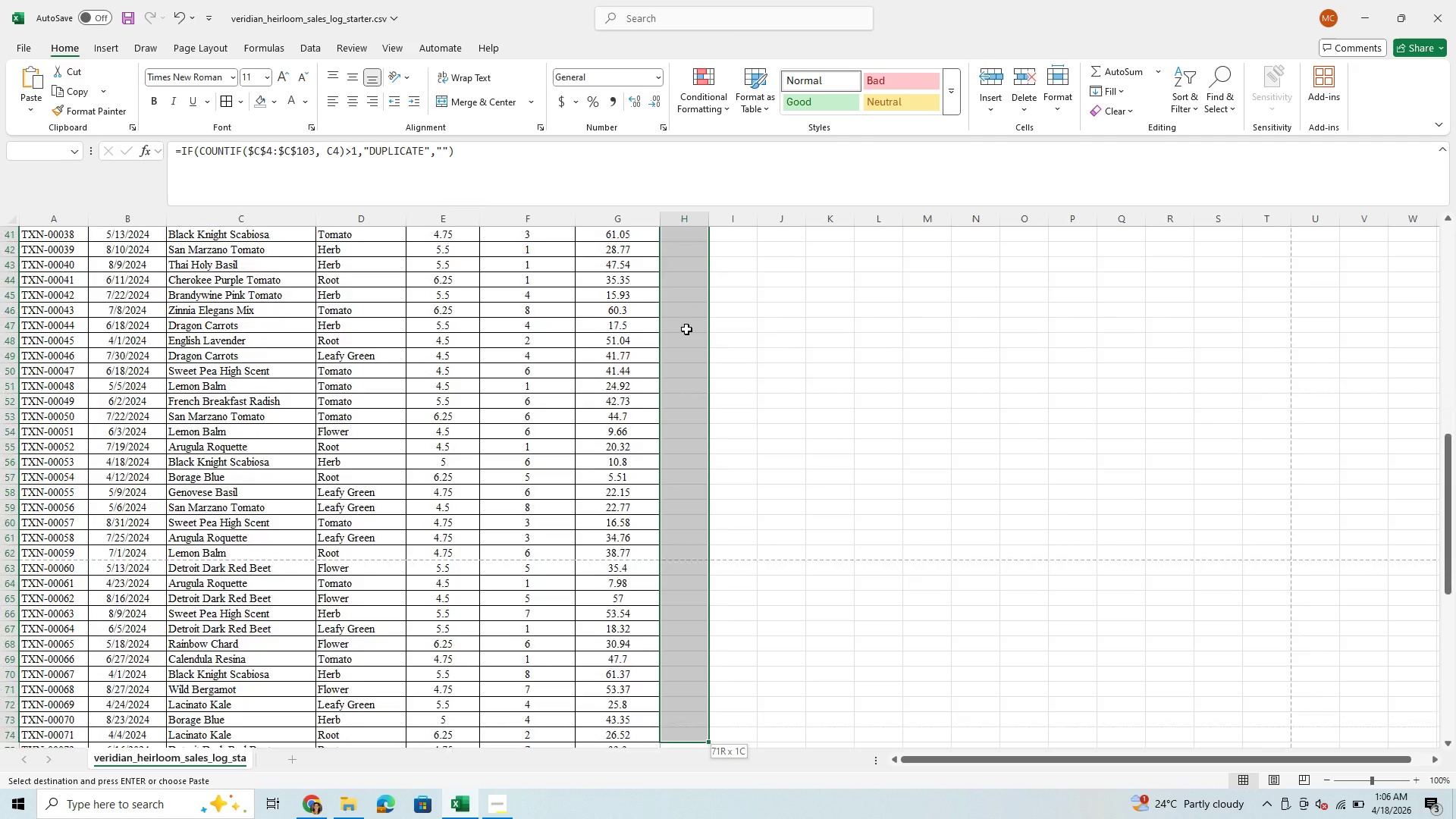 
hold_key(key=ArrowDown, duration=0.88)
 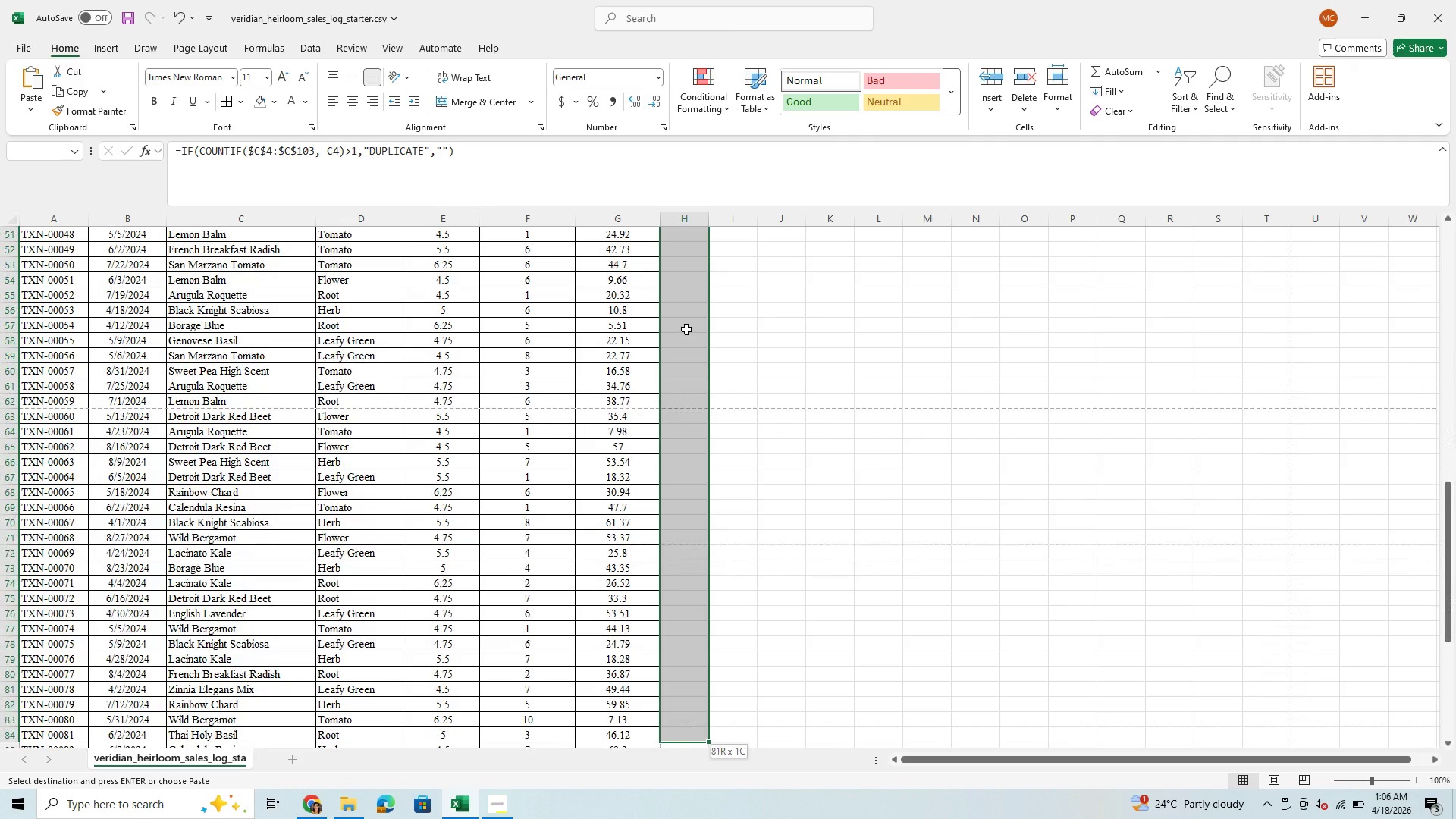 
key(Shift+ArrowDown)
 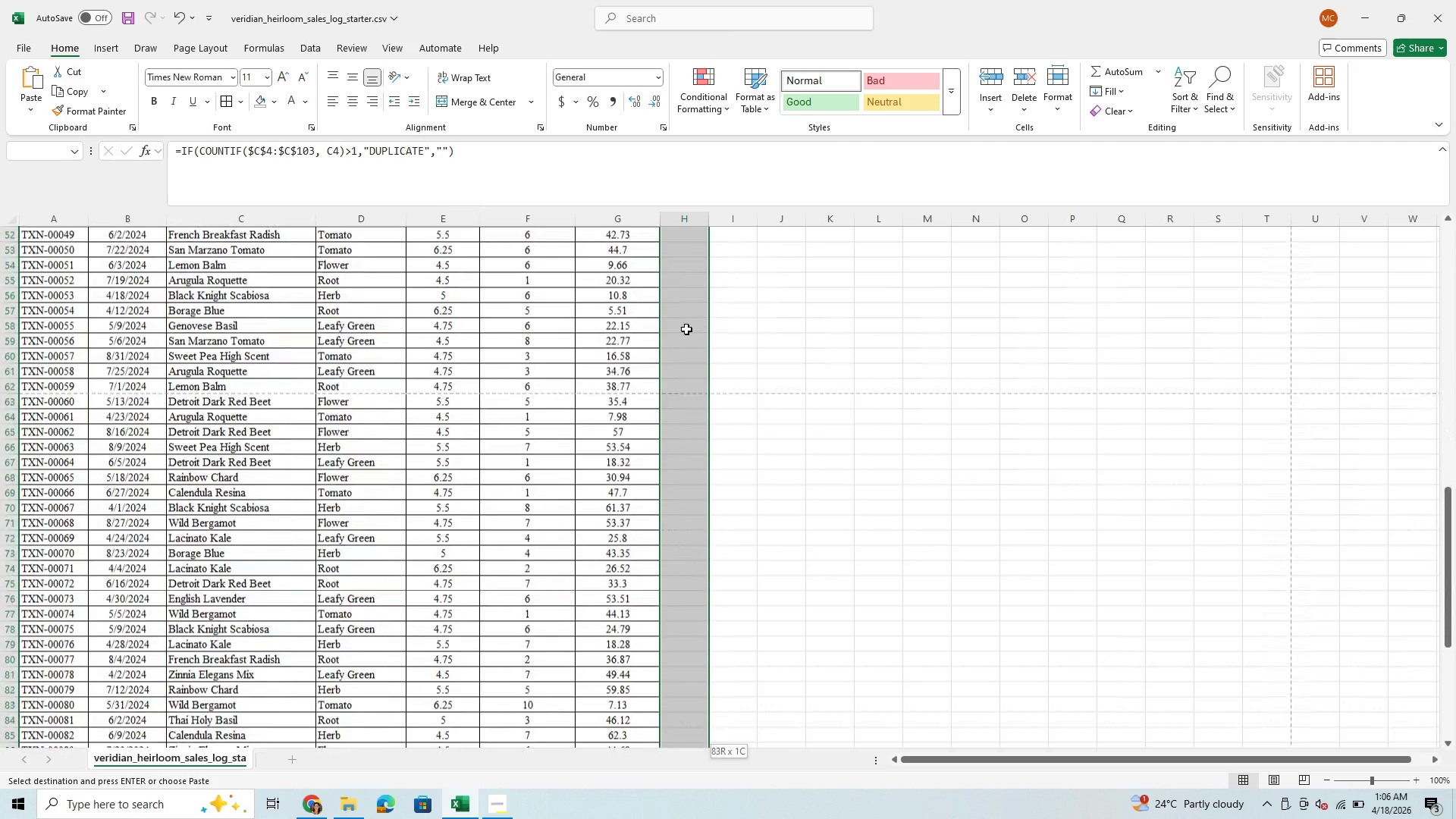 
hold_key(key=ArrowDown, duration=0.98)
 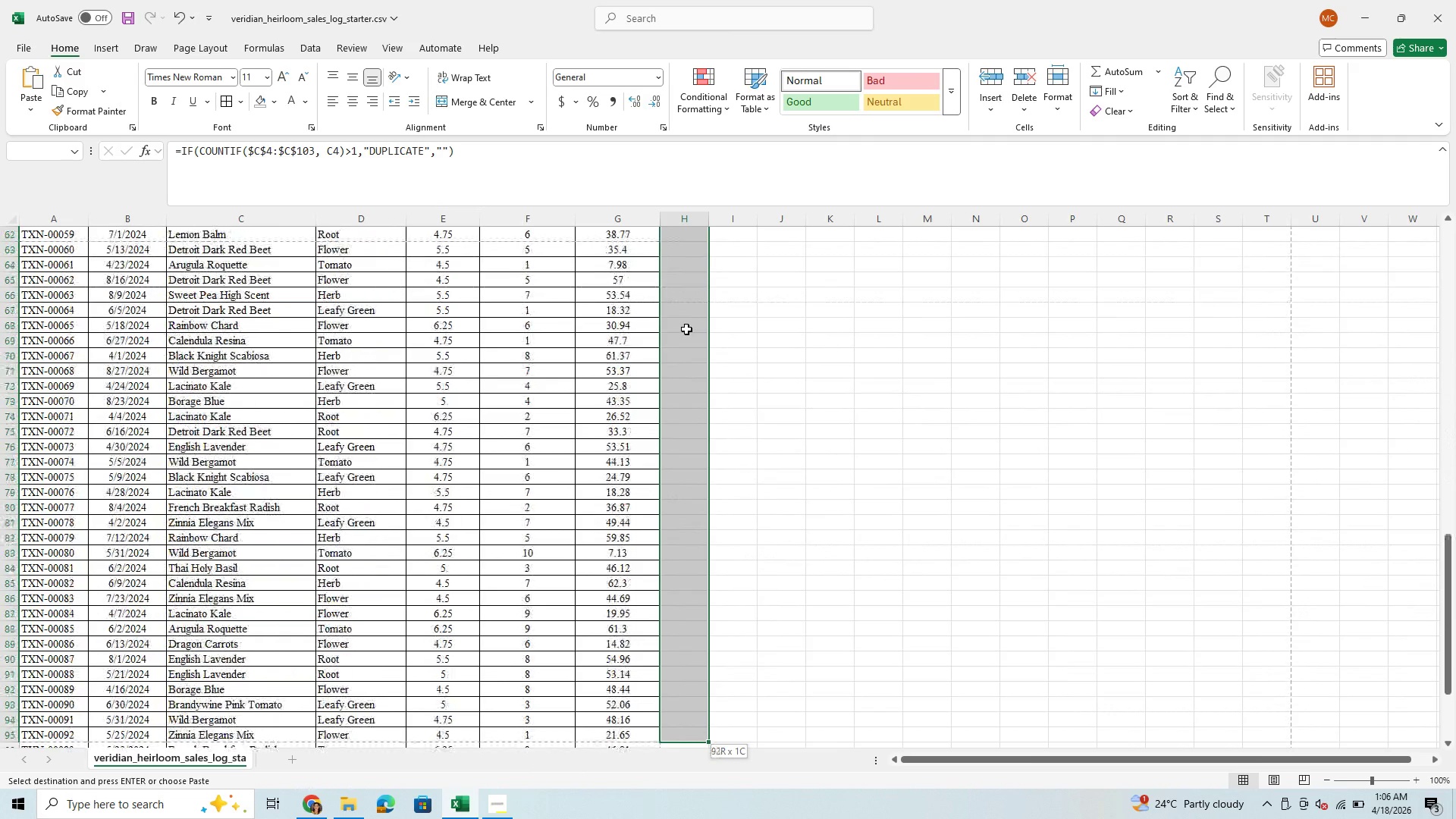 
key(Shift+ArrowDown)
 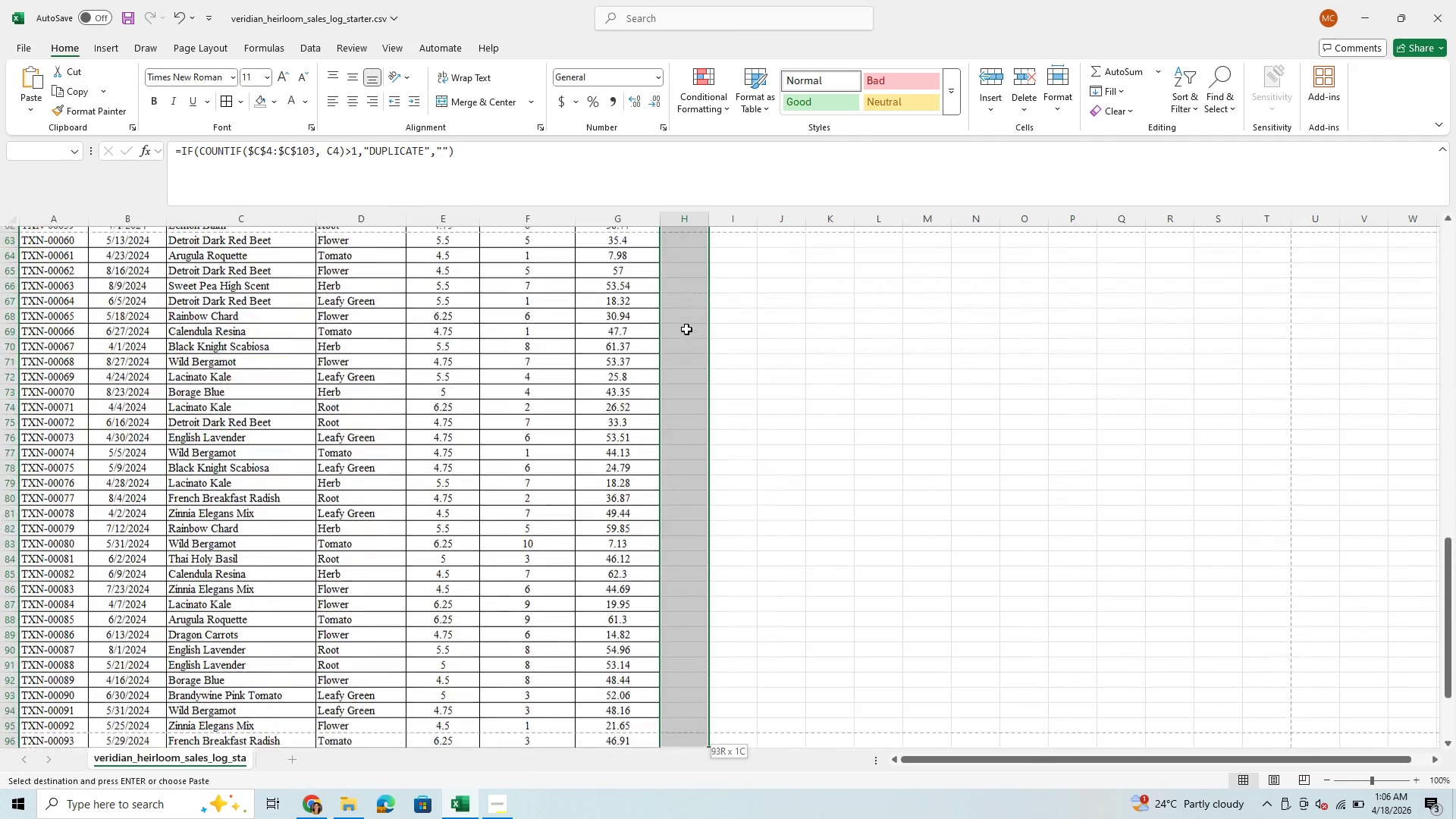 
key(Shift+ArrowDown)
 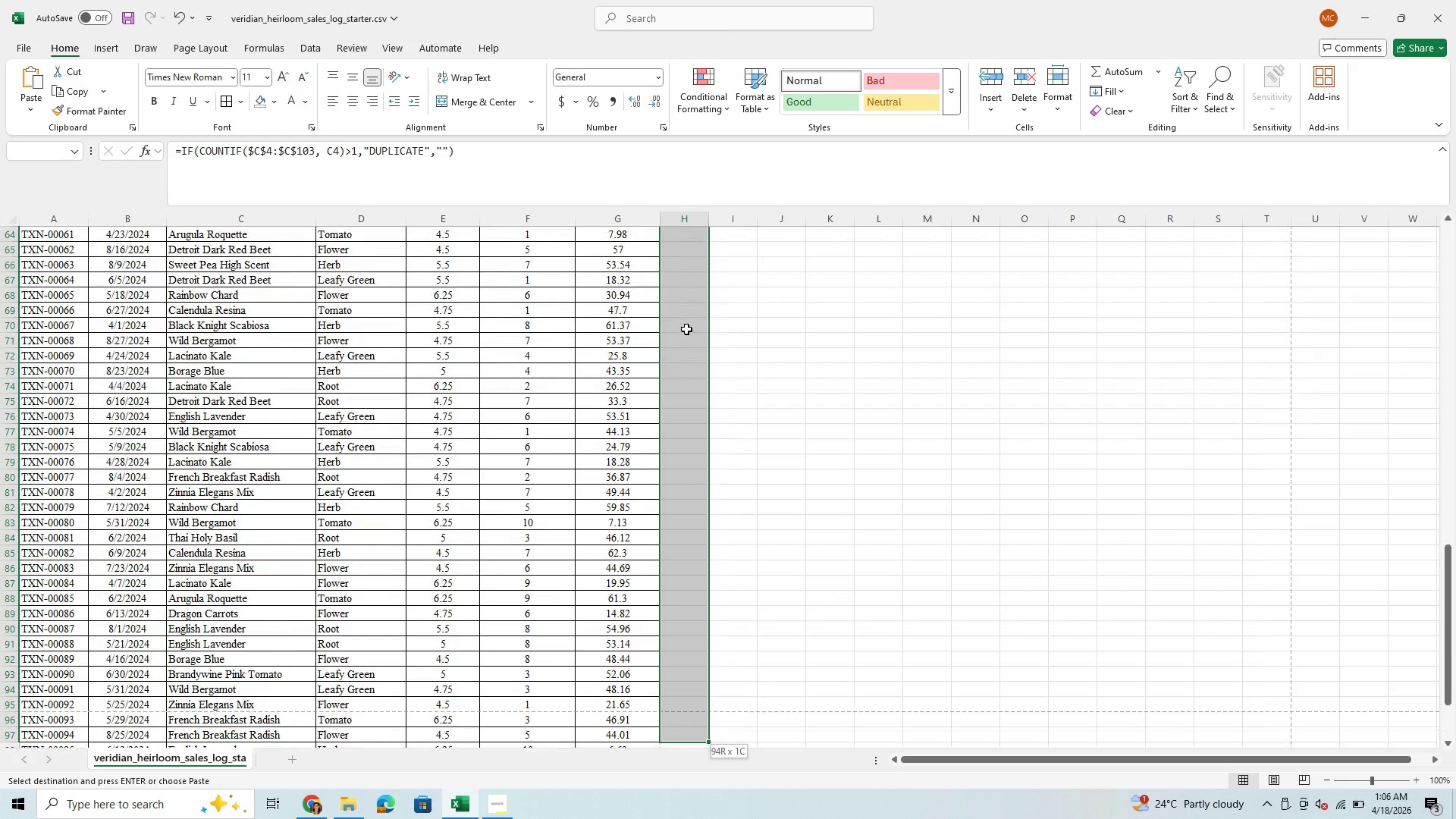 
hold_key(key=ArrowDown, duration=1.0)
 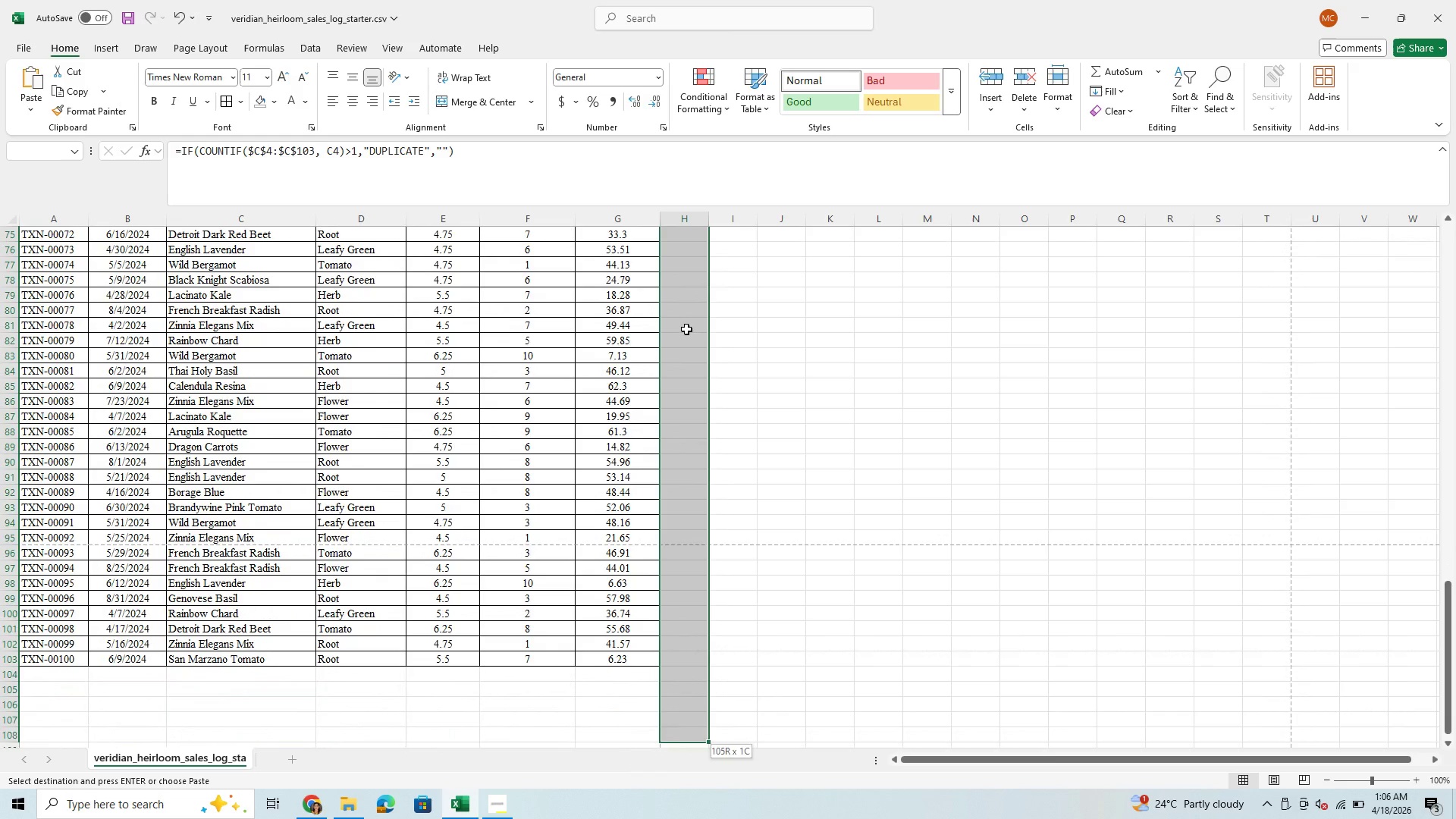 
key(Shift+ArrowUp)
 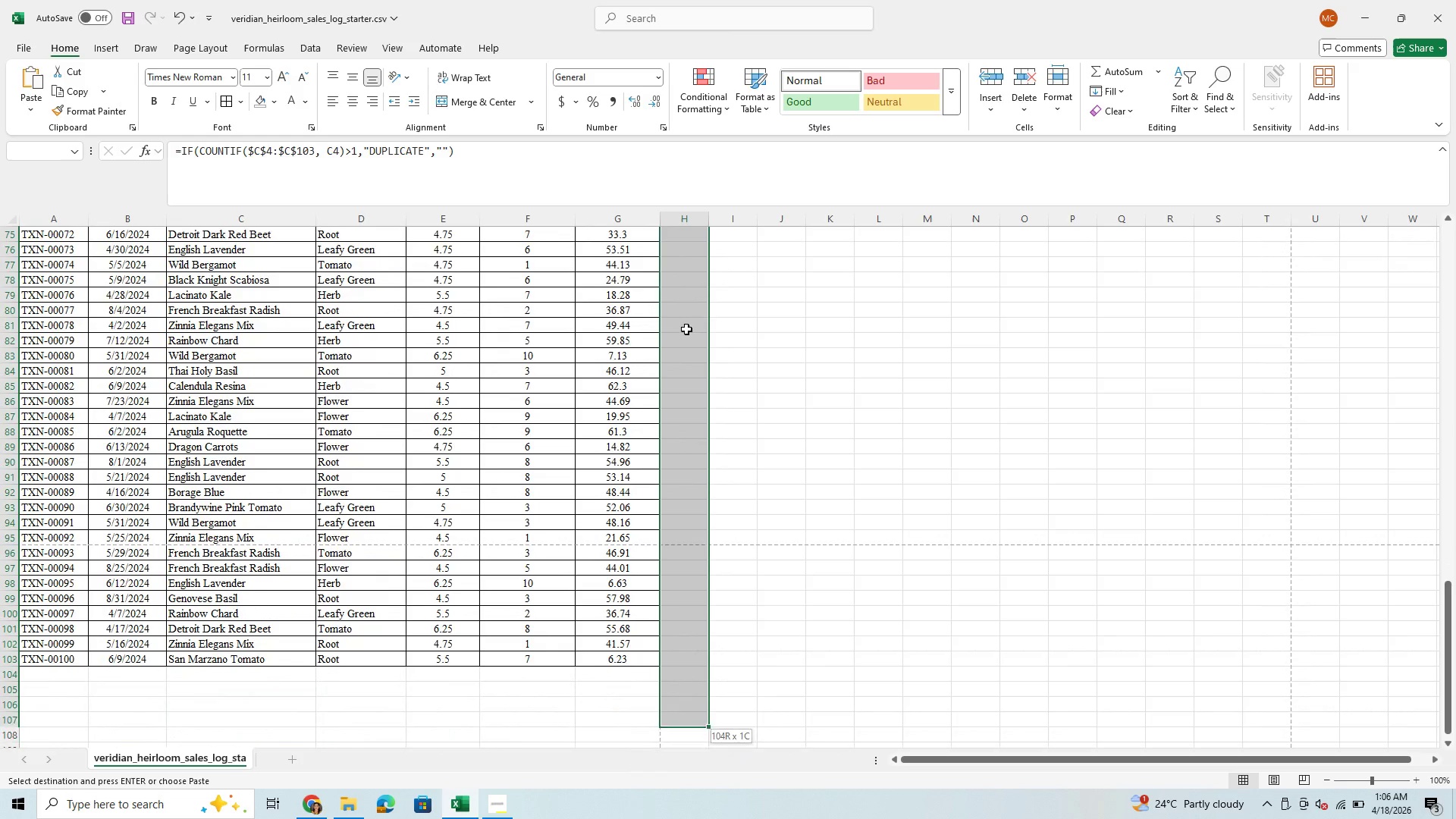 
key(Shift+ArrowUp)
 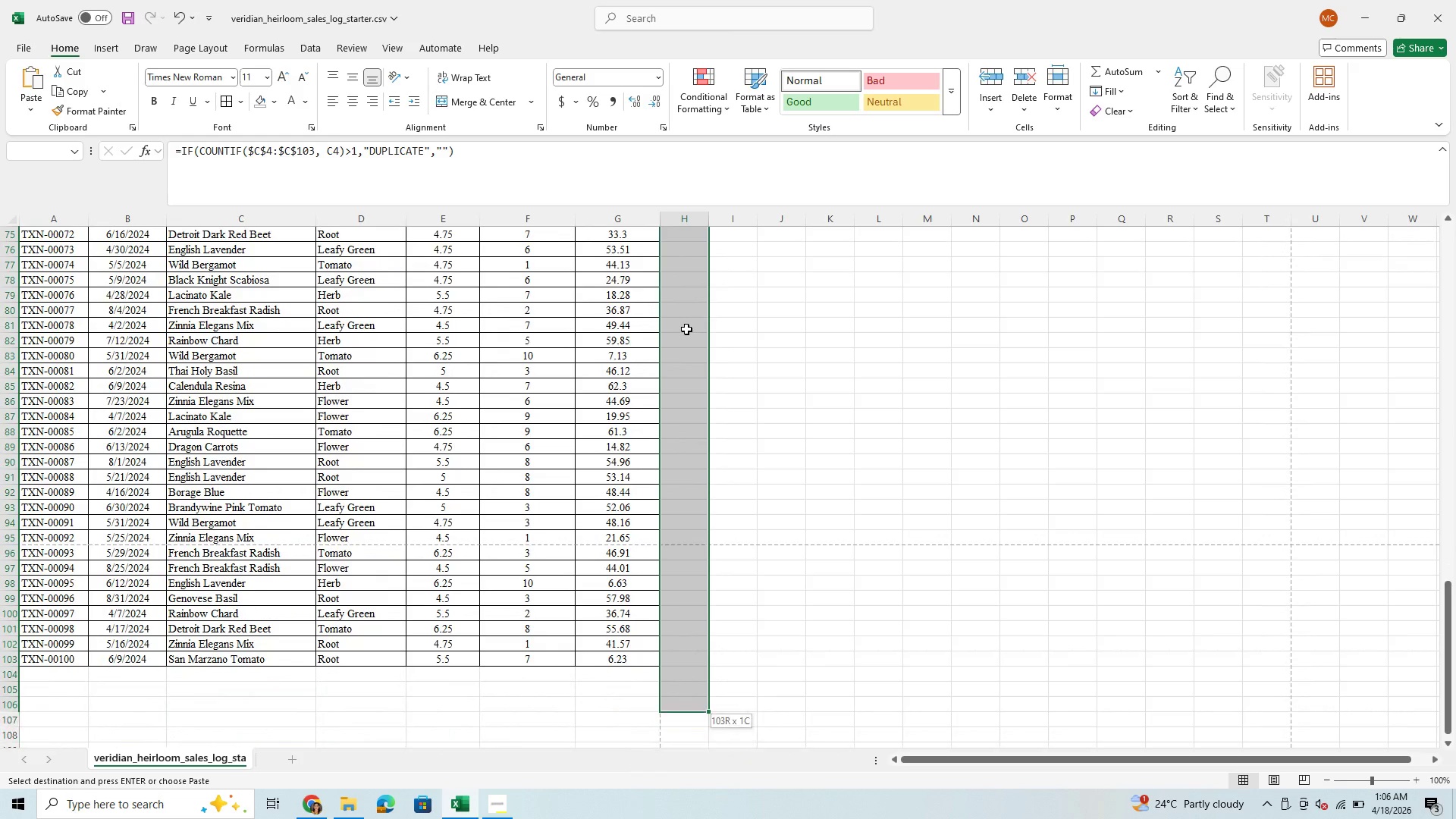 
key(Shift+ArrowUp)
 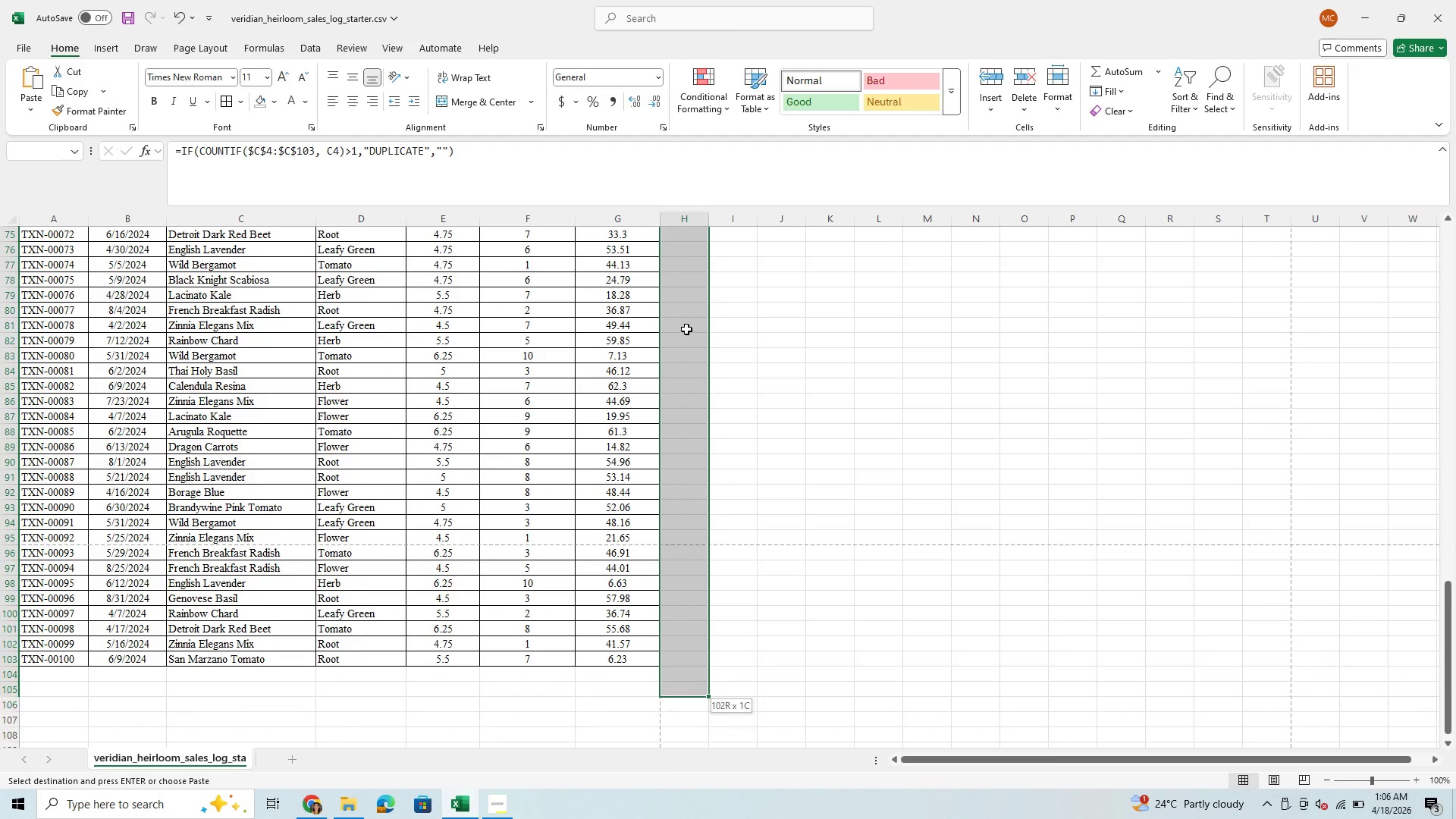 
key(Shift+ArrowUp)
 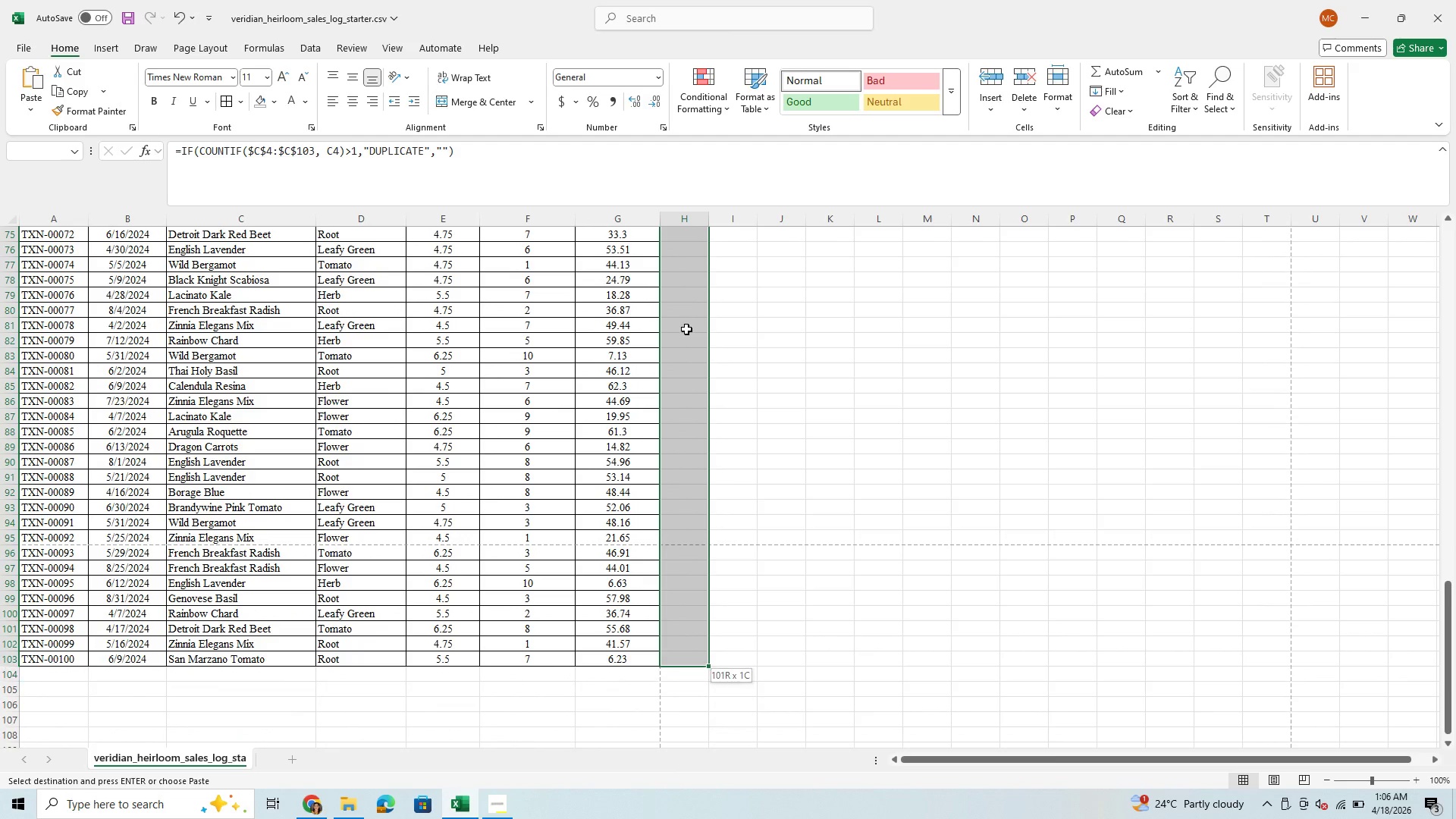 
key(Shift+ArrowUp)
 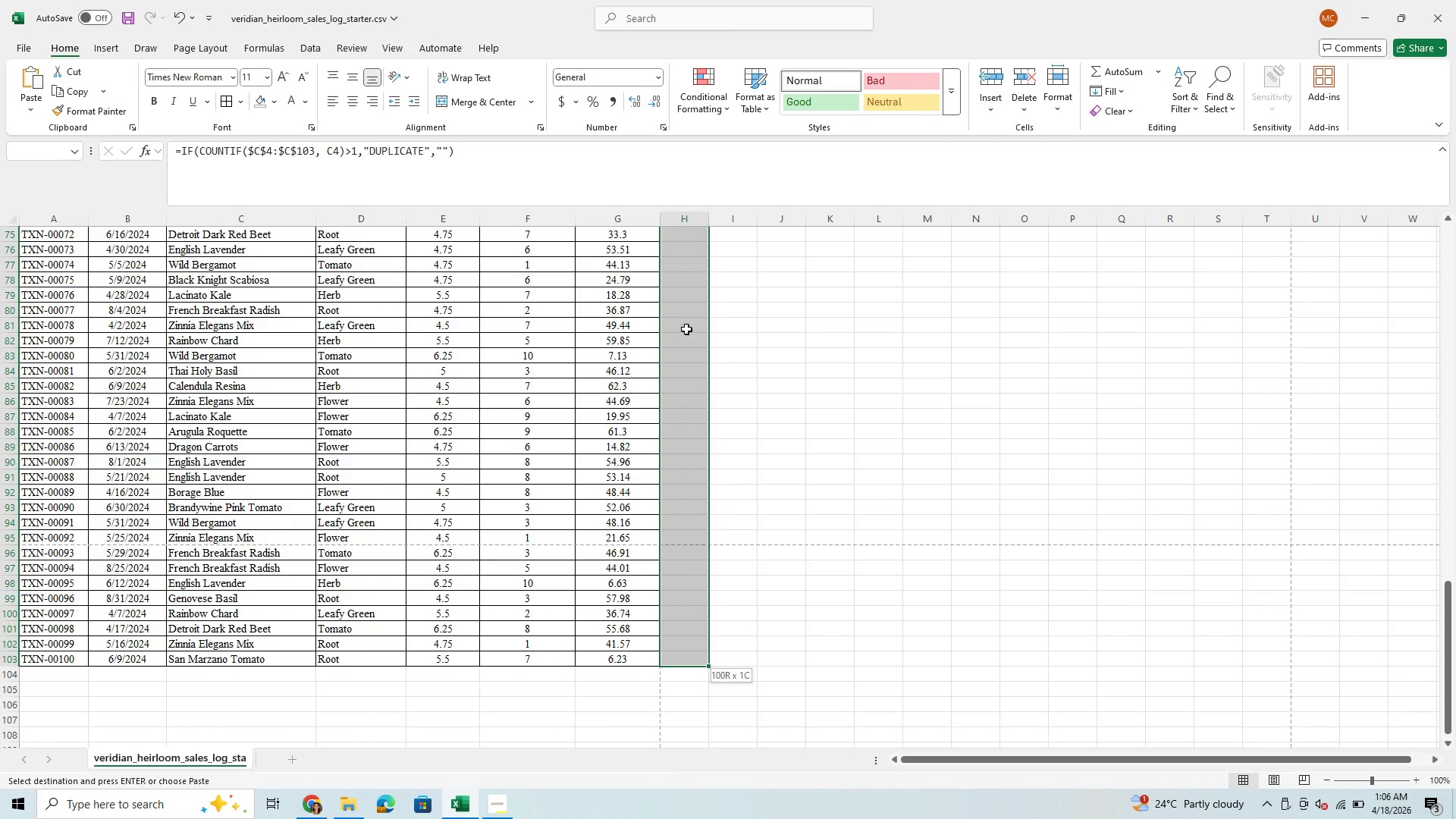 
key(Control+V)
 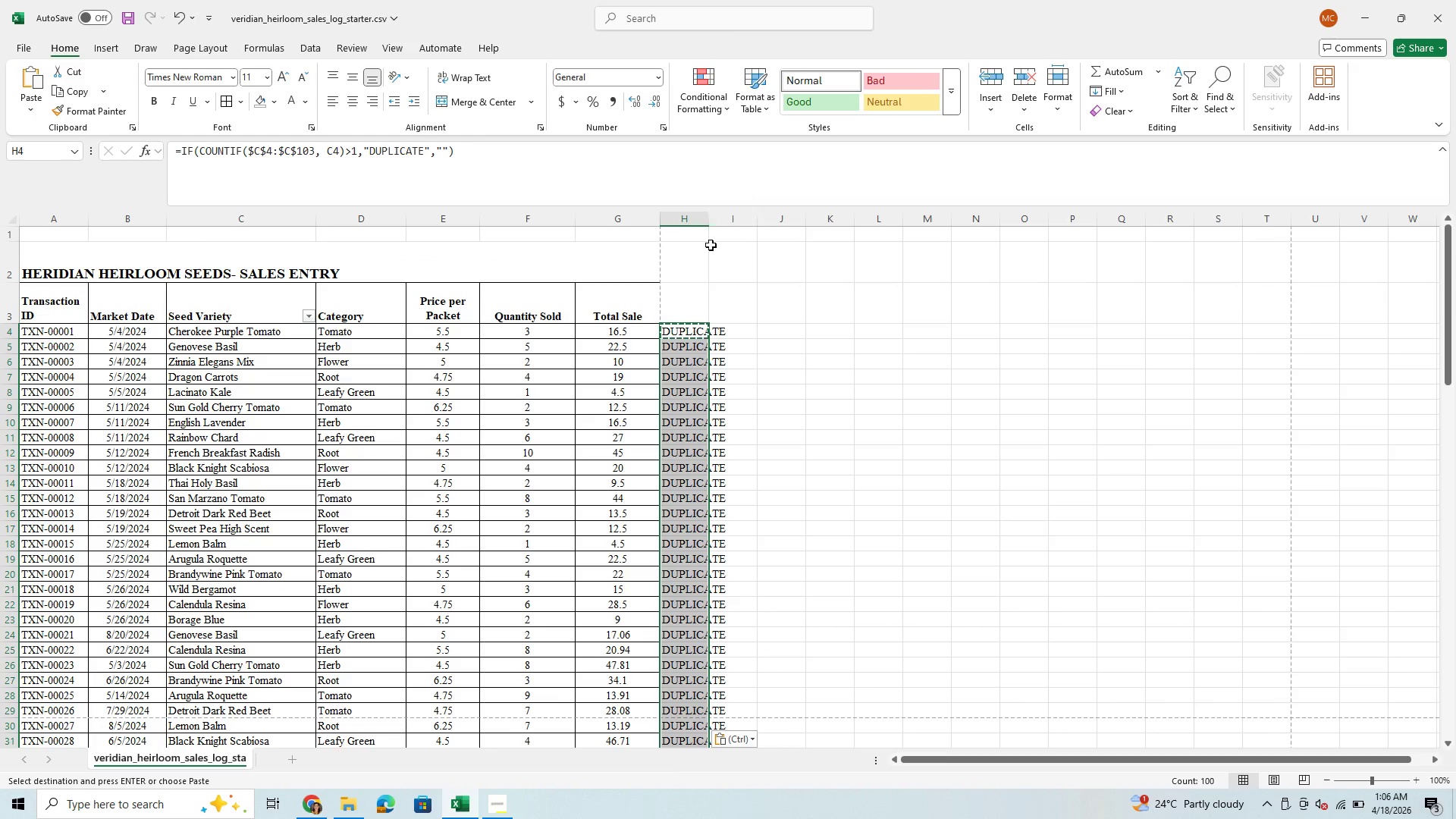 
left_click_drag(start_coordinate=[708, 216], to_coordinate=[795, 228])
 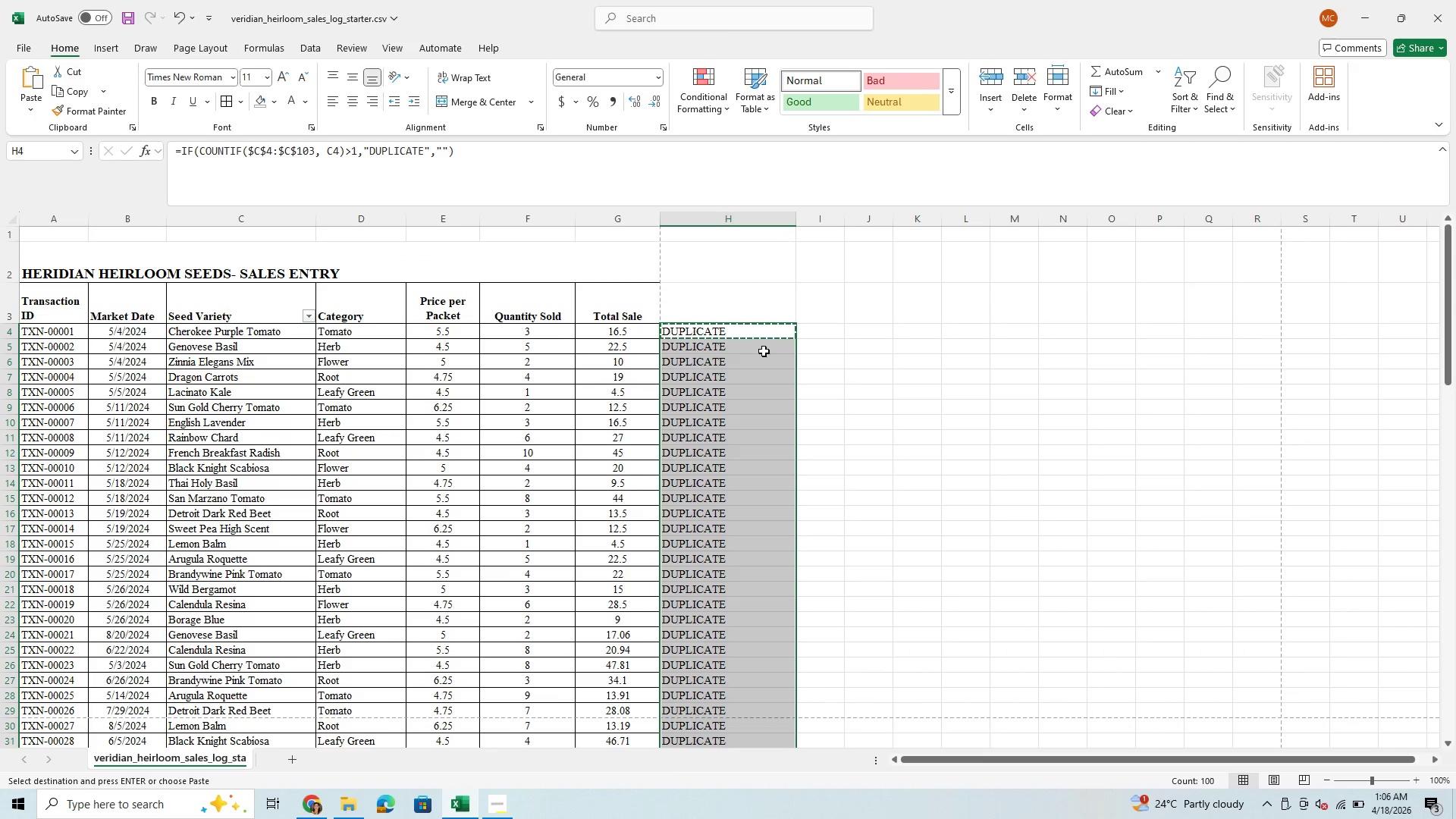 
left_click([741, 439])
 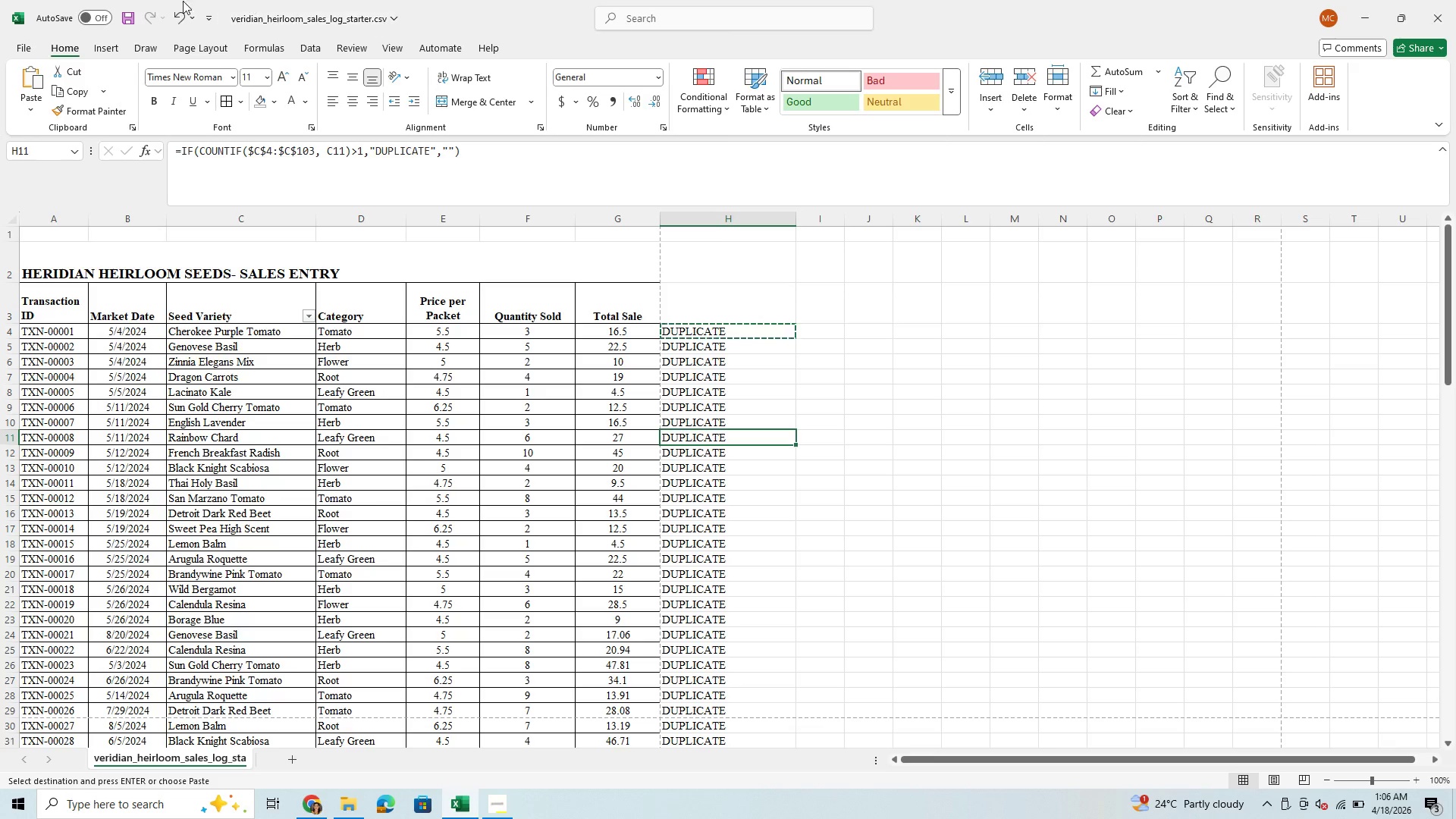 
left_click([171, 12])
 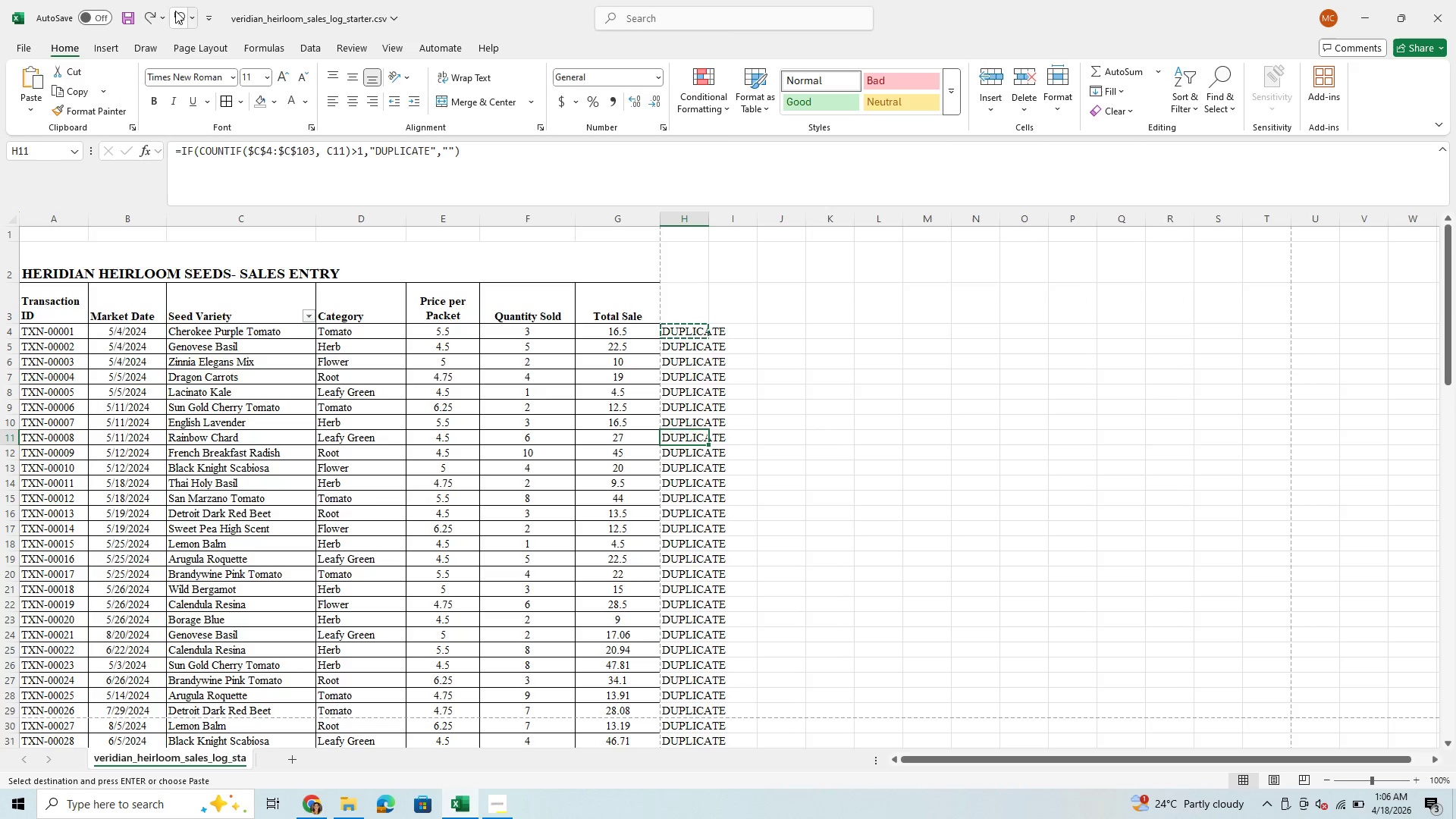 
left_click([177, 10])
 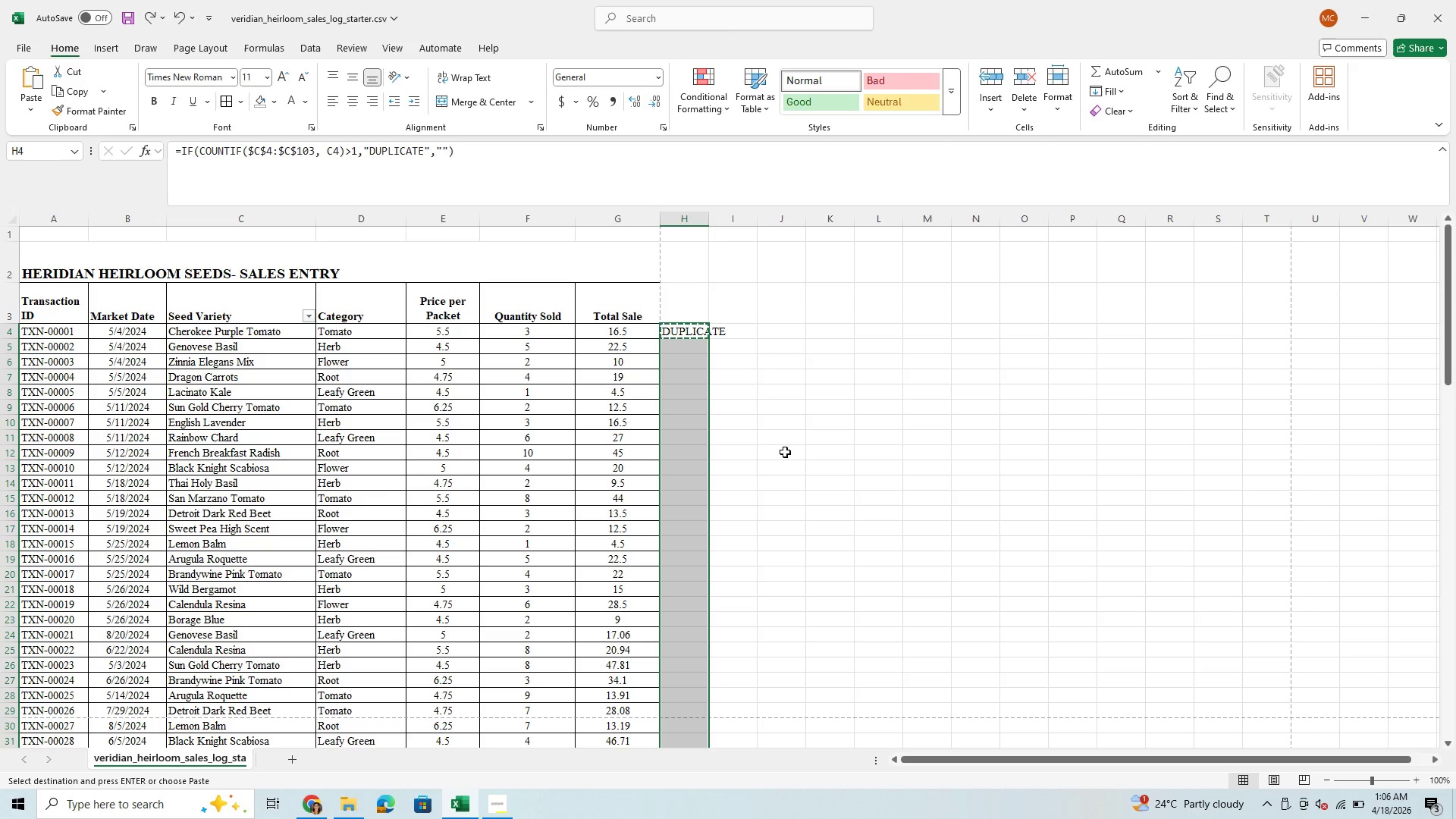 
wait(19.81)
 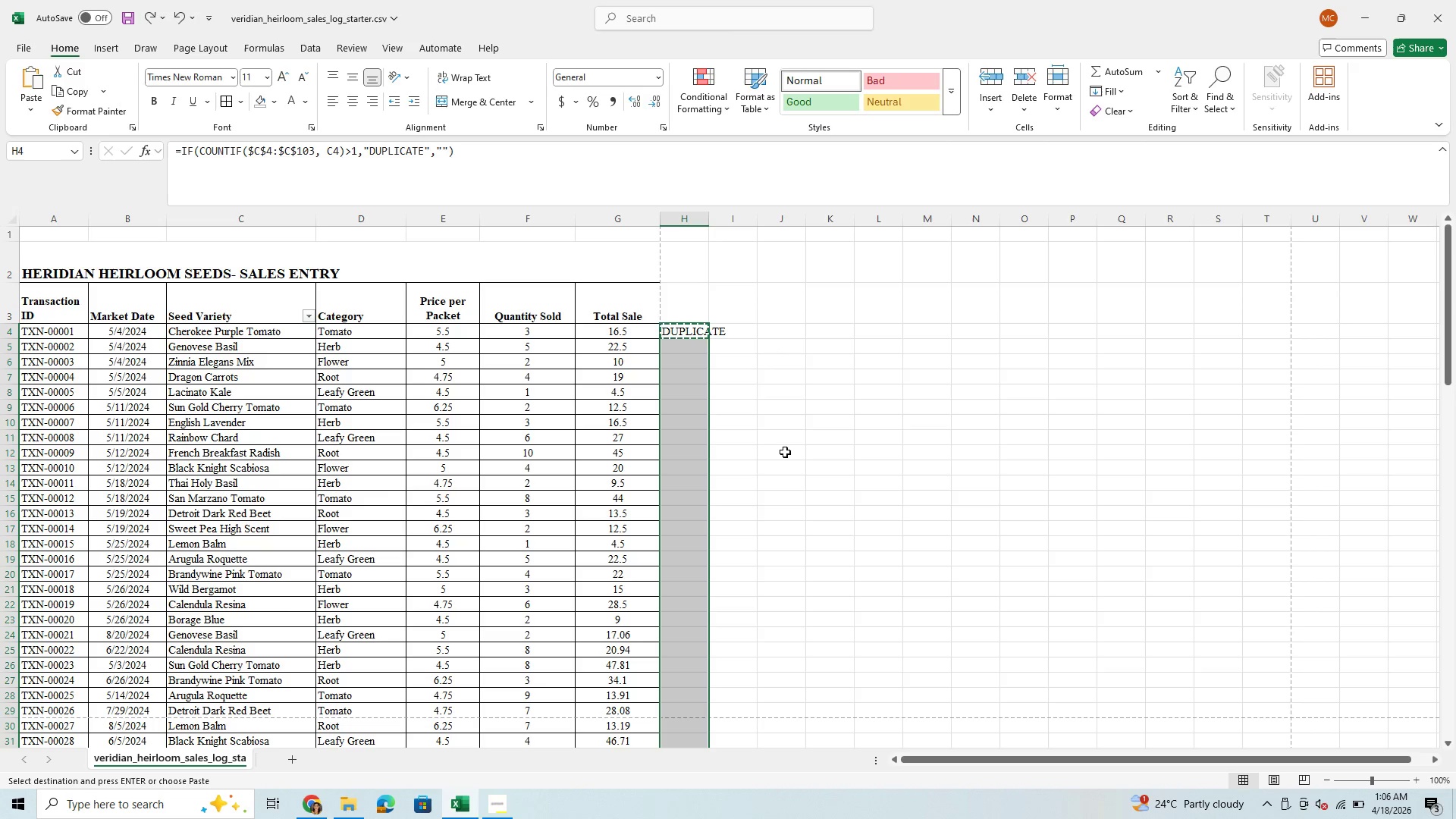 
left_click([686, 328])
 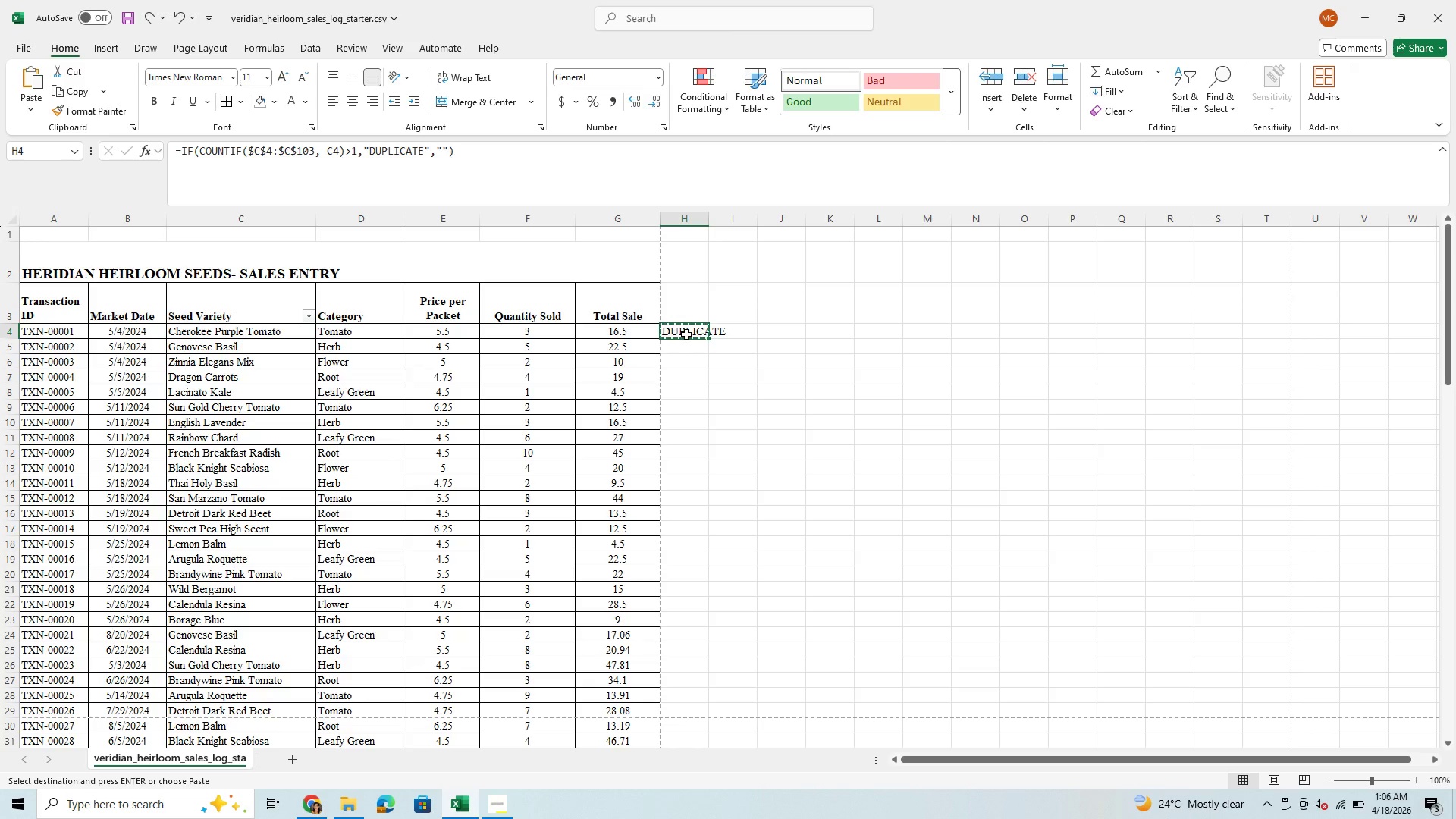 
wait(14.55)
 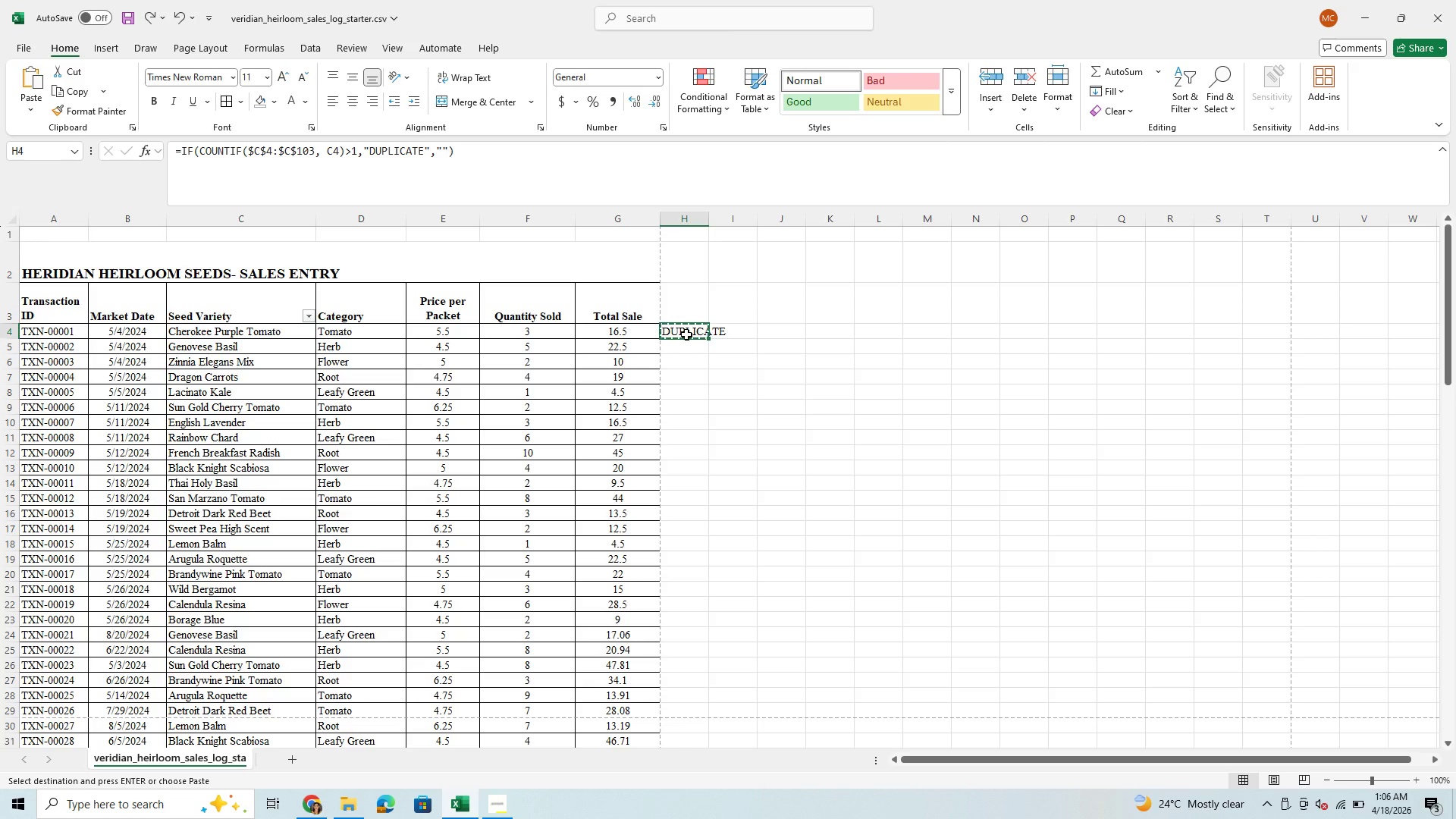 
left_click([698, 351])
 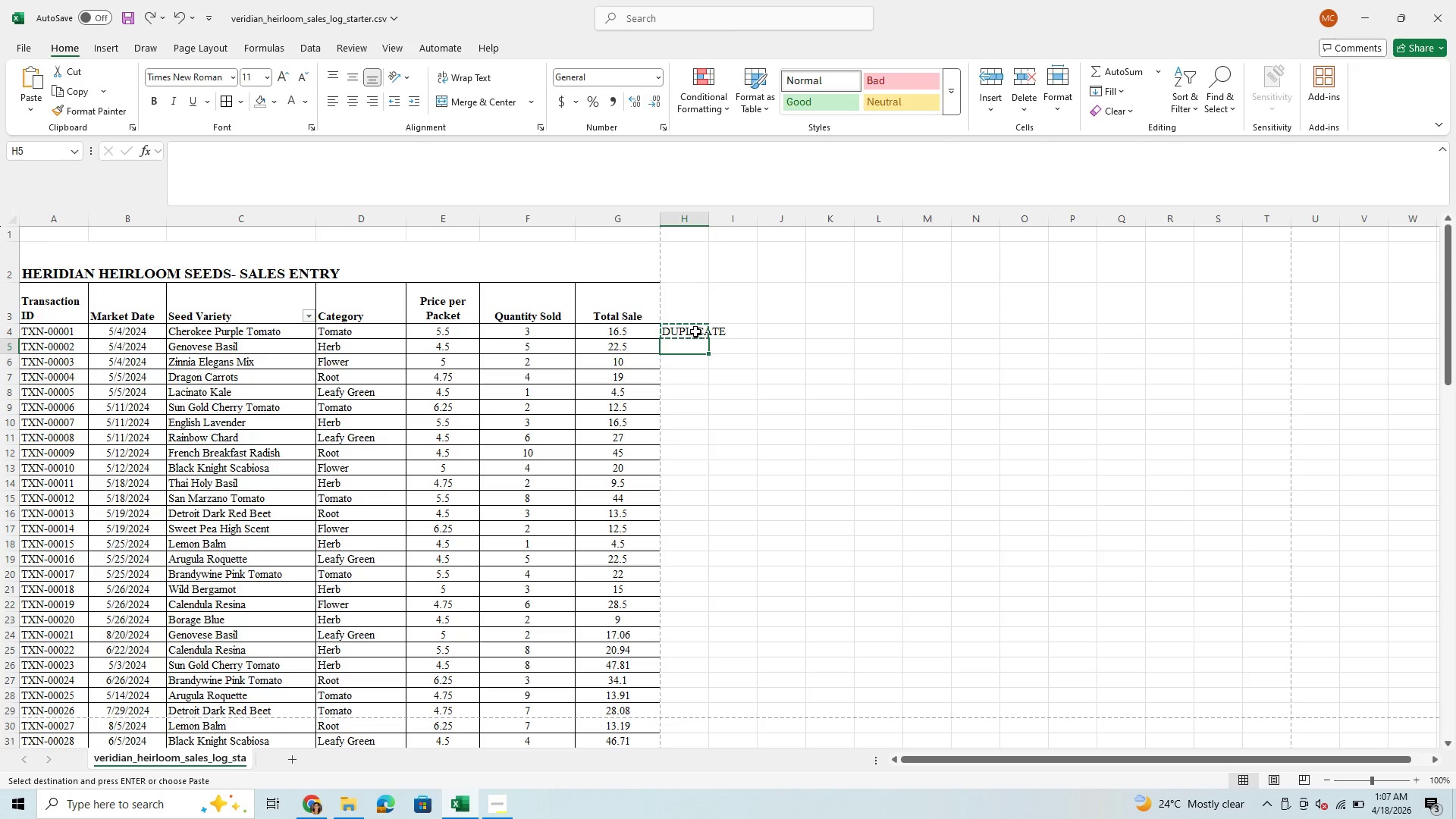 
left_click([695, 331])
 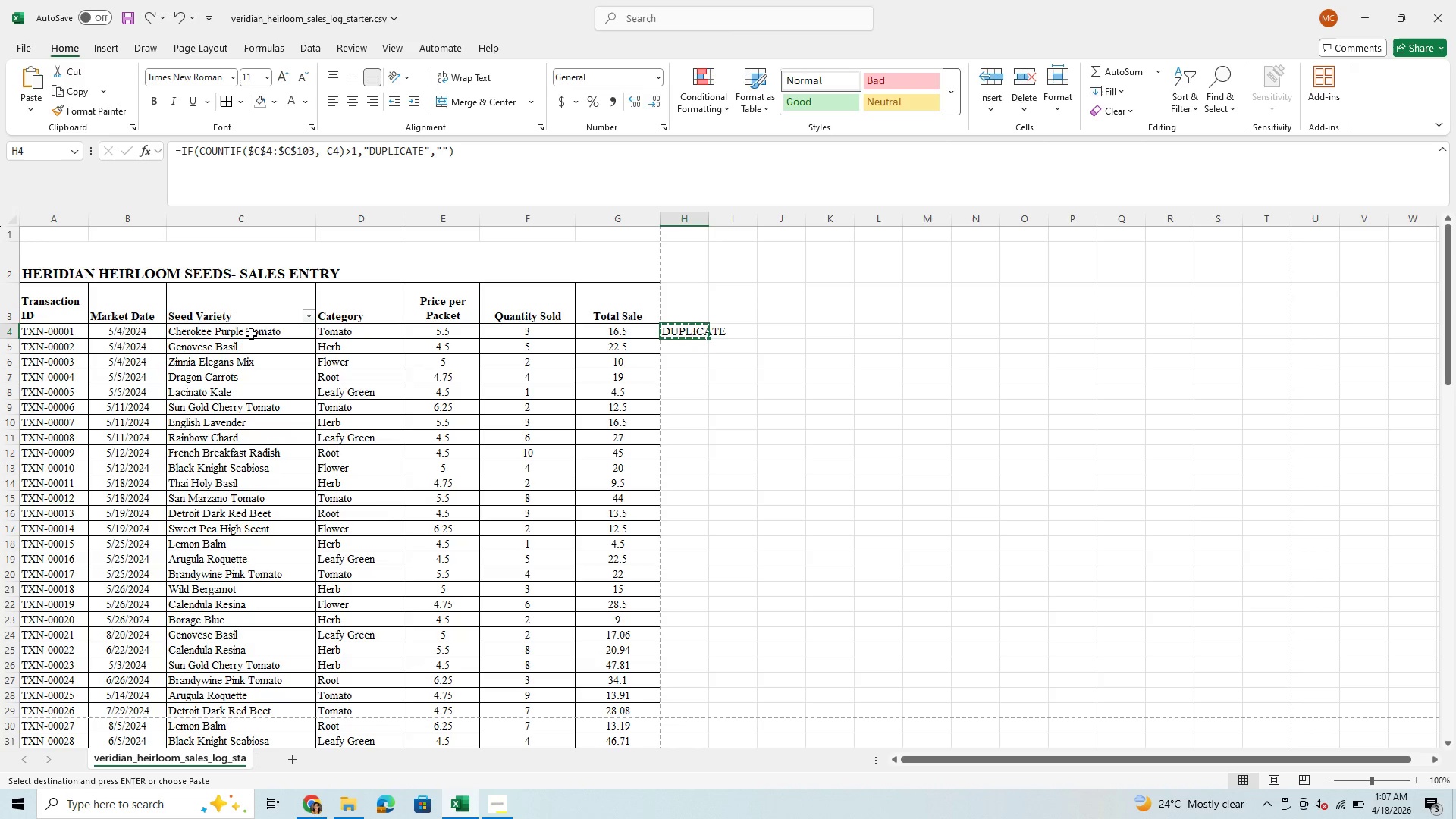 
left_click([251, 334])
 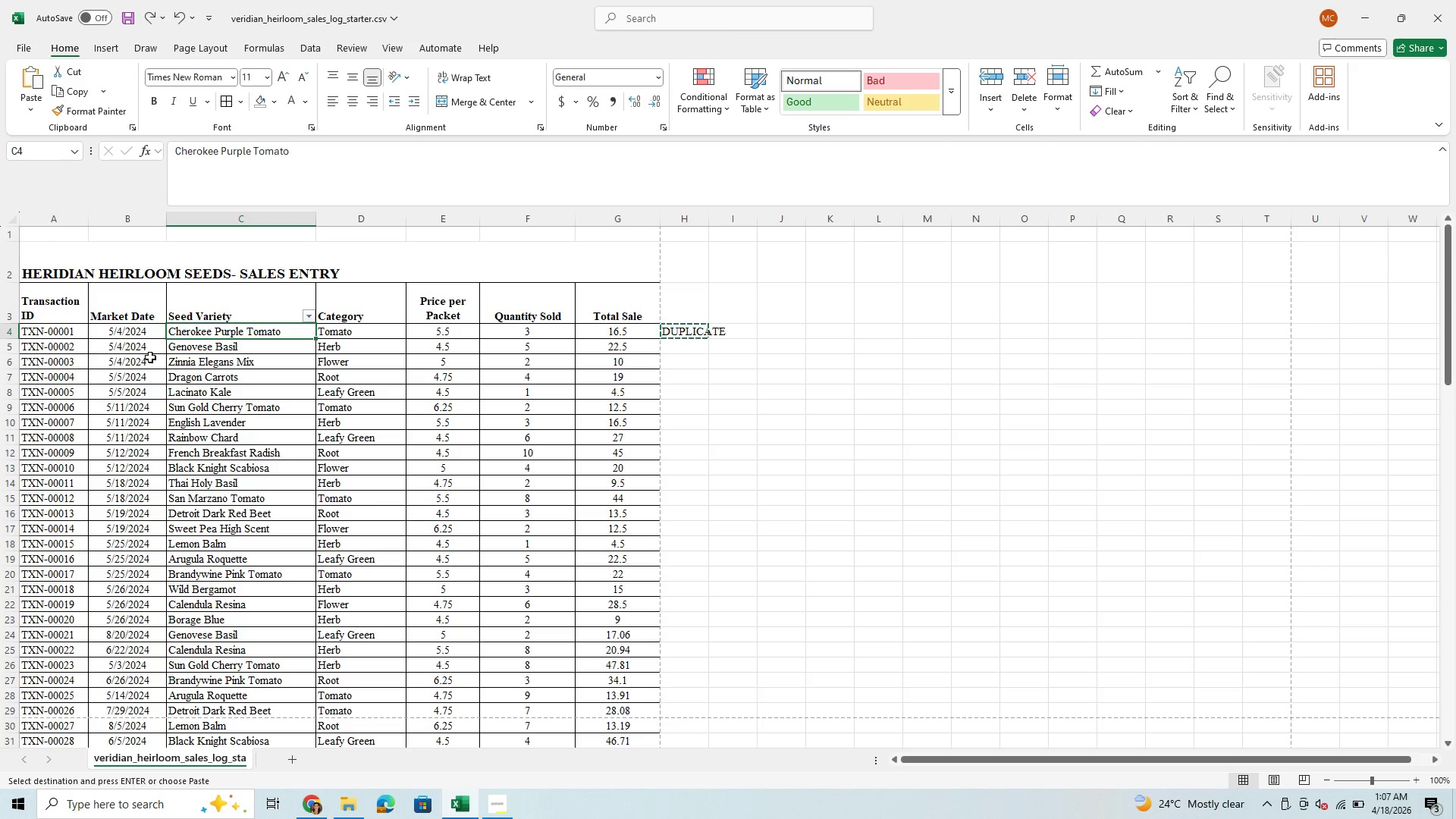 
left_click([177, 347])
 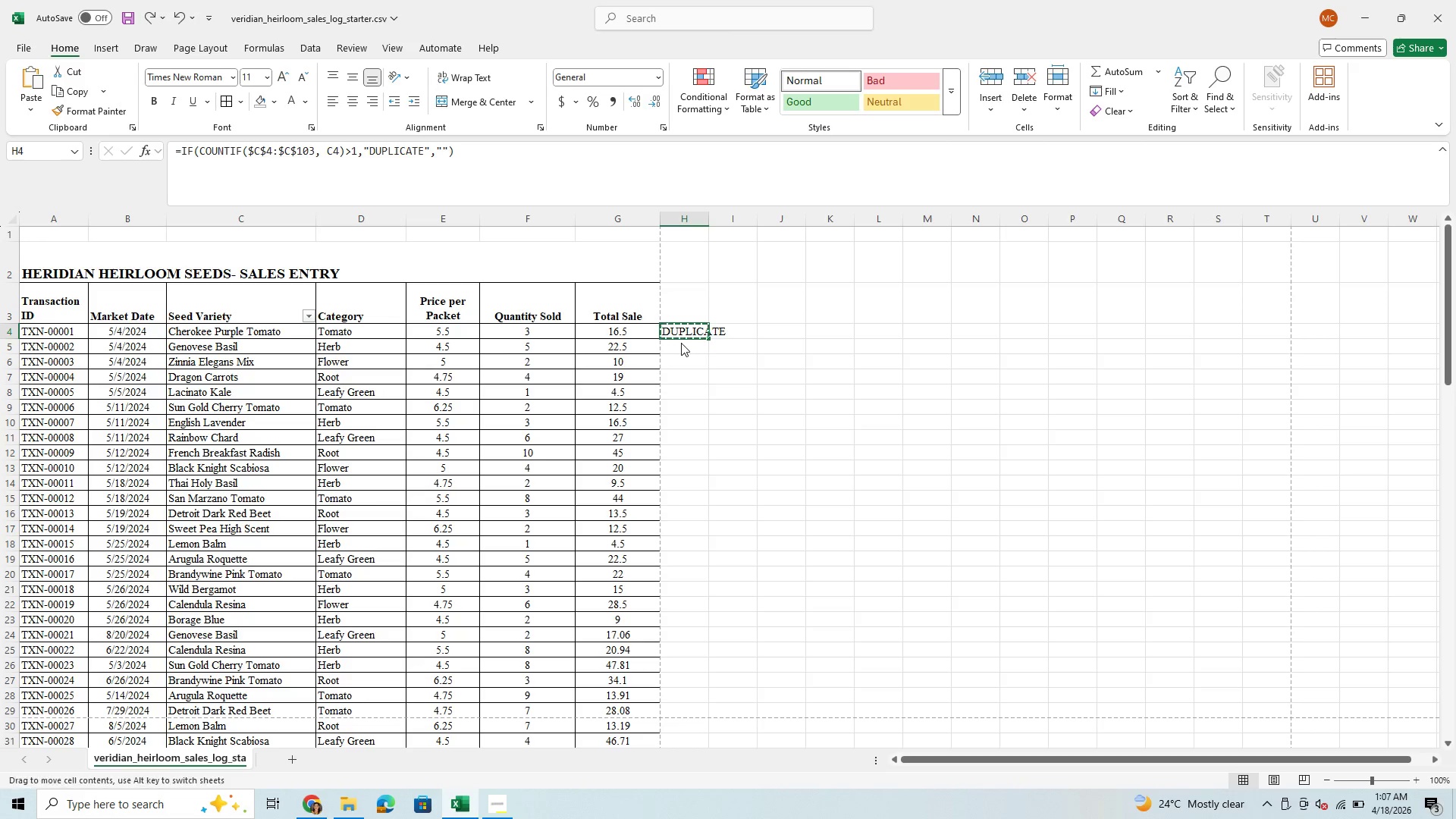 
left_click([683, 330])
 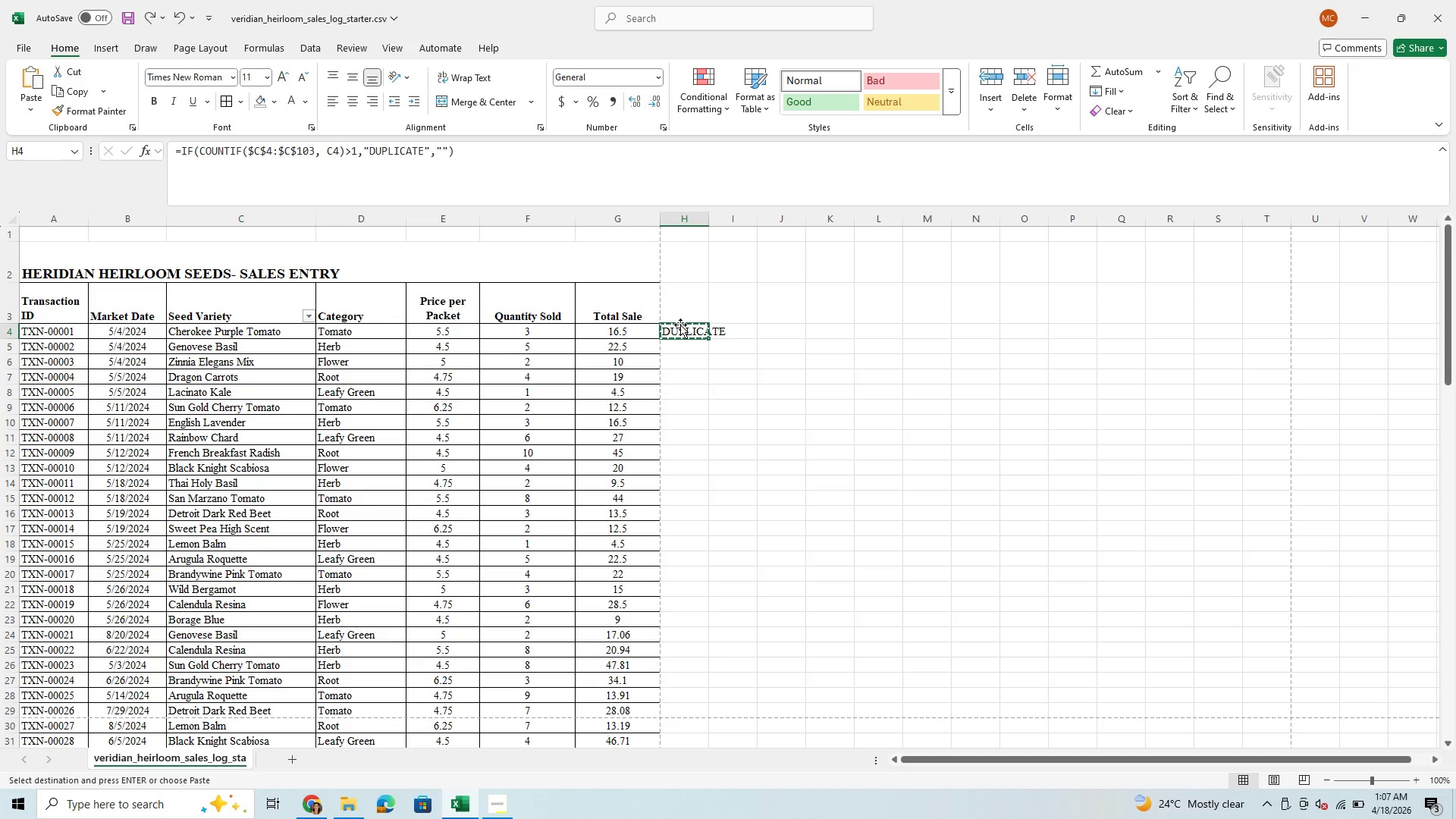 
wait(8.73)
 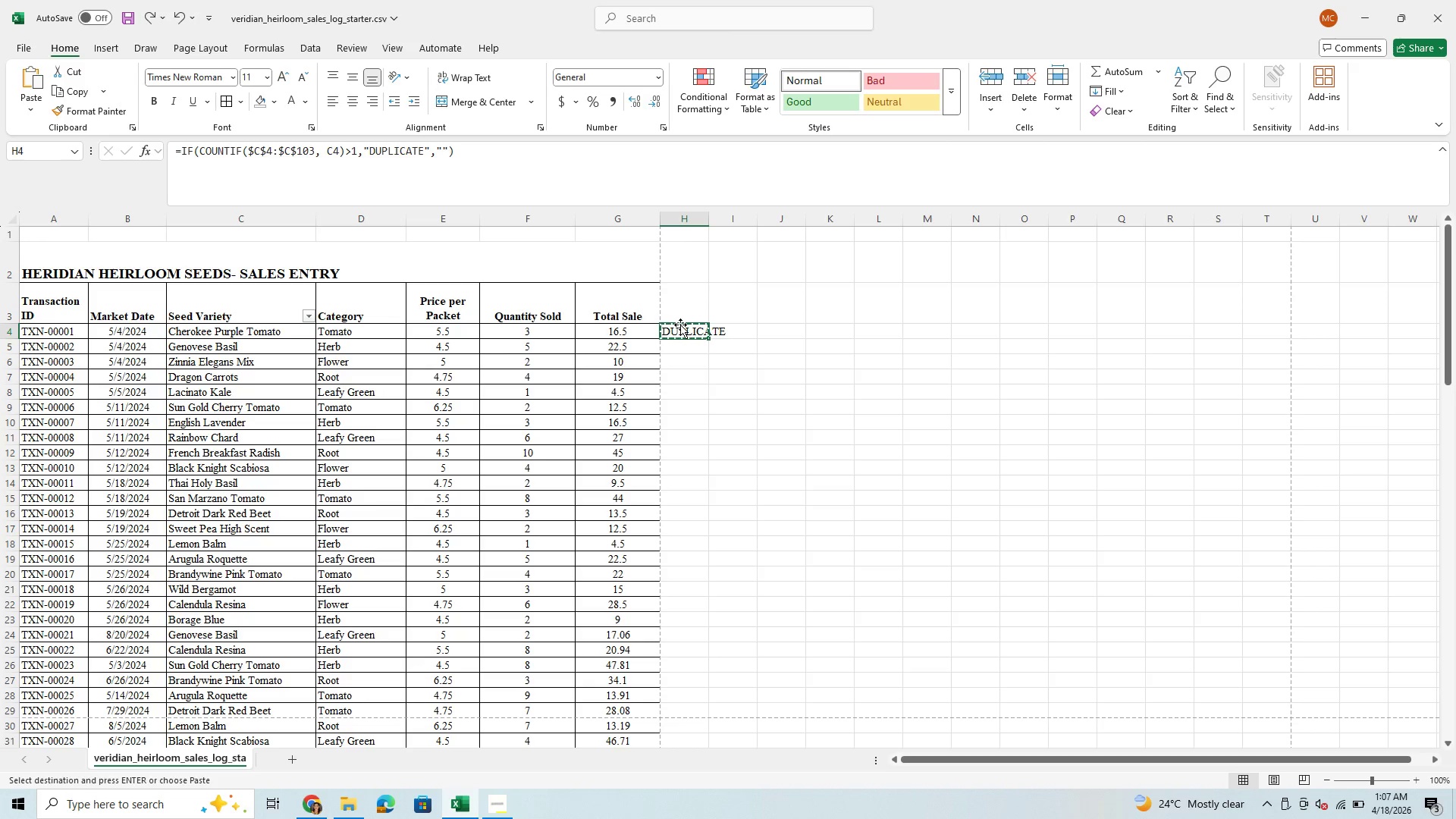 
left_click([676, 350])
 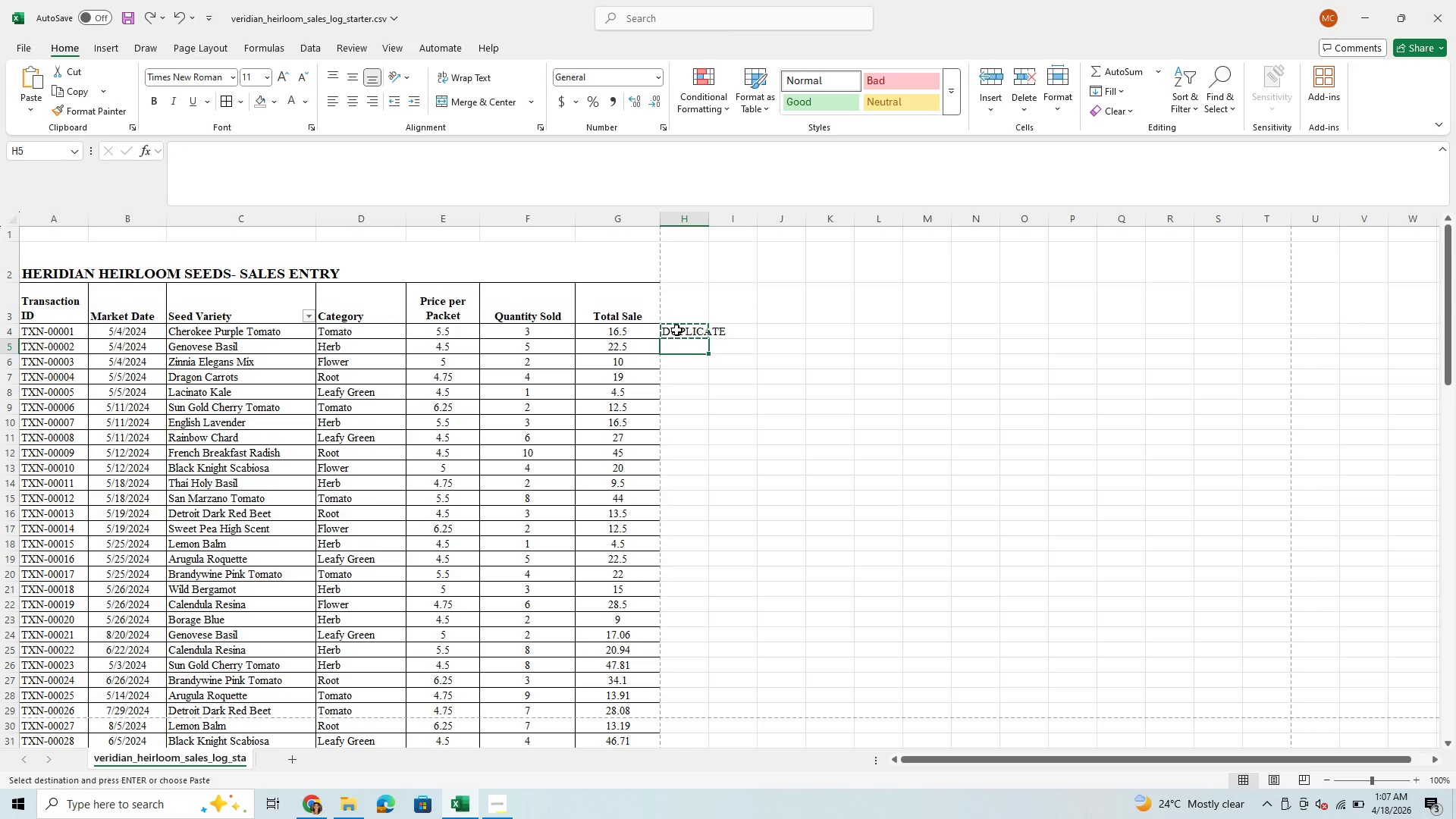 
left_click([676, 330])
 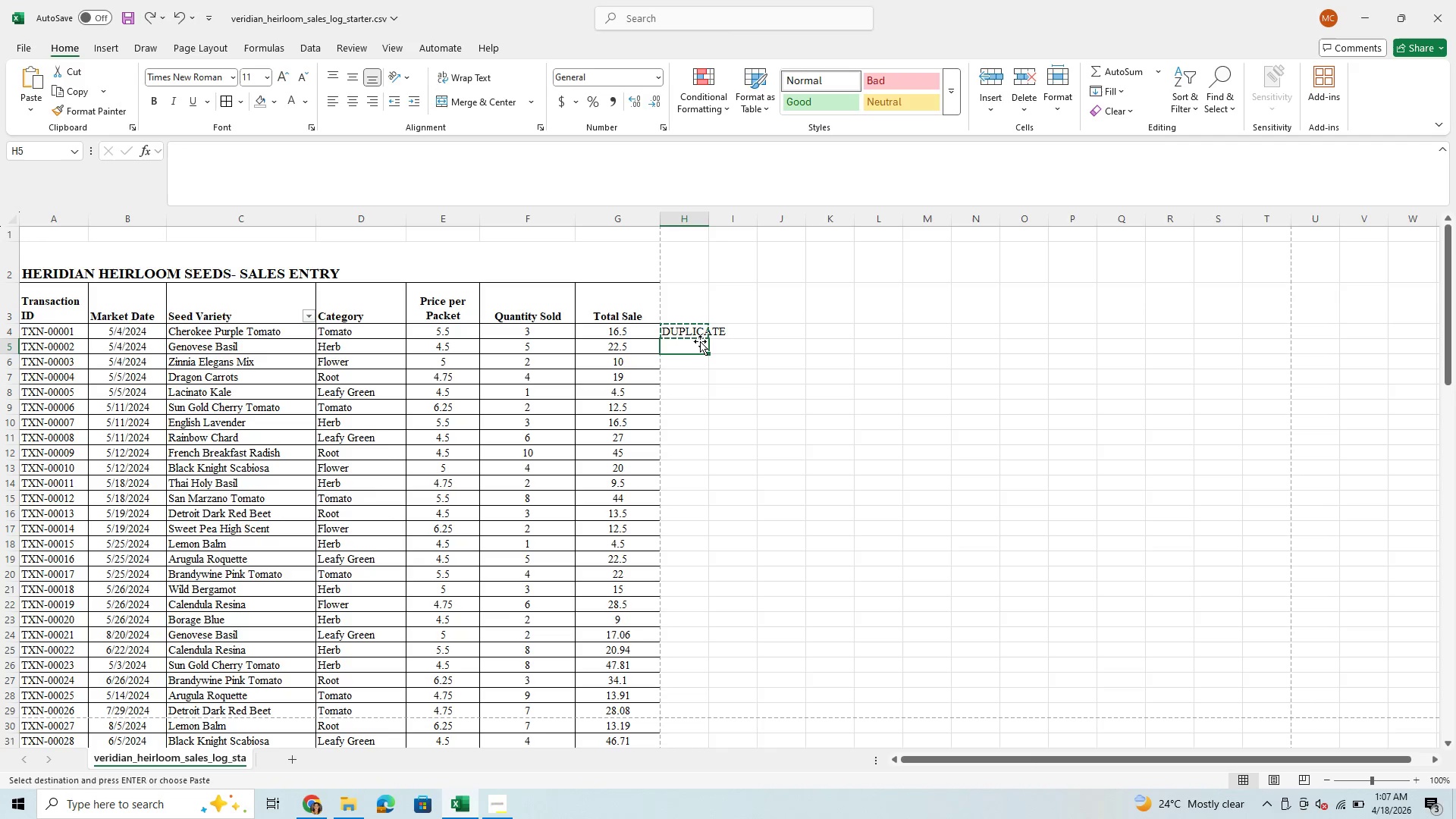 
wait(22.91)
 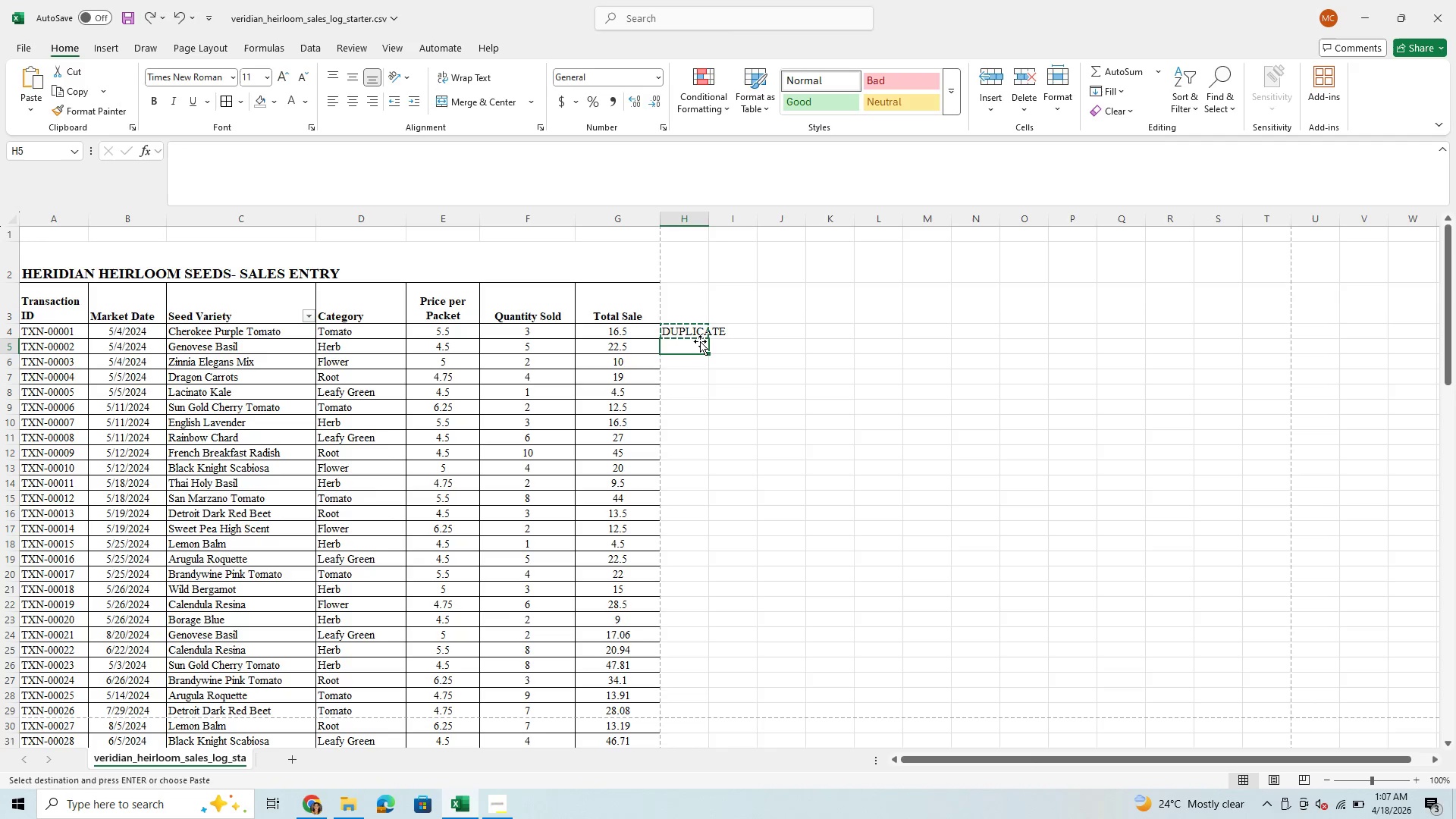 
left_click_drag(start_coordinate=[692, 328], to_coordinate=[672, 708])
 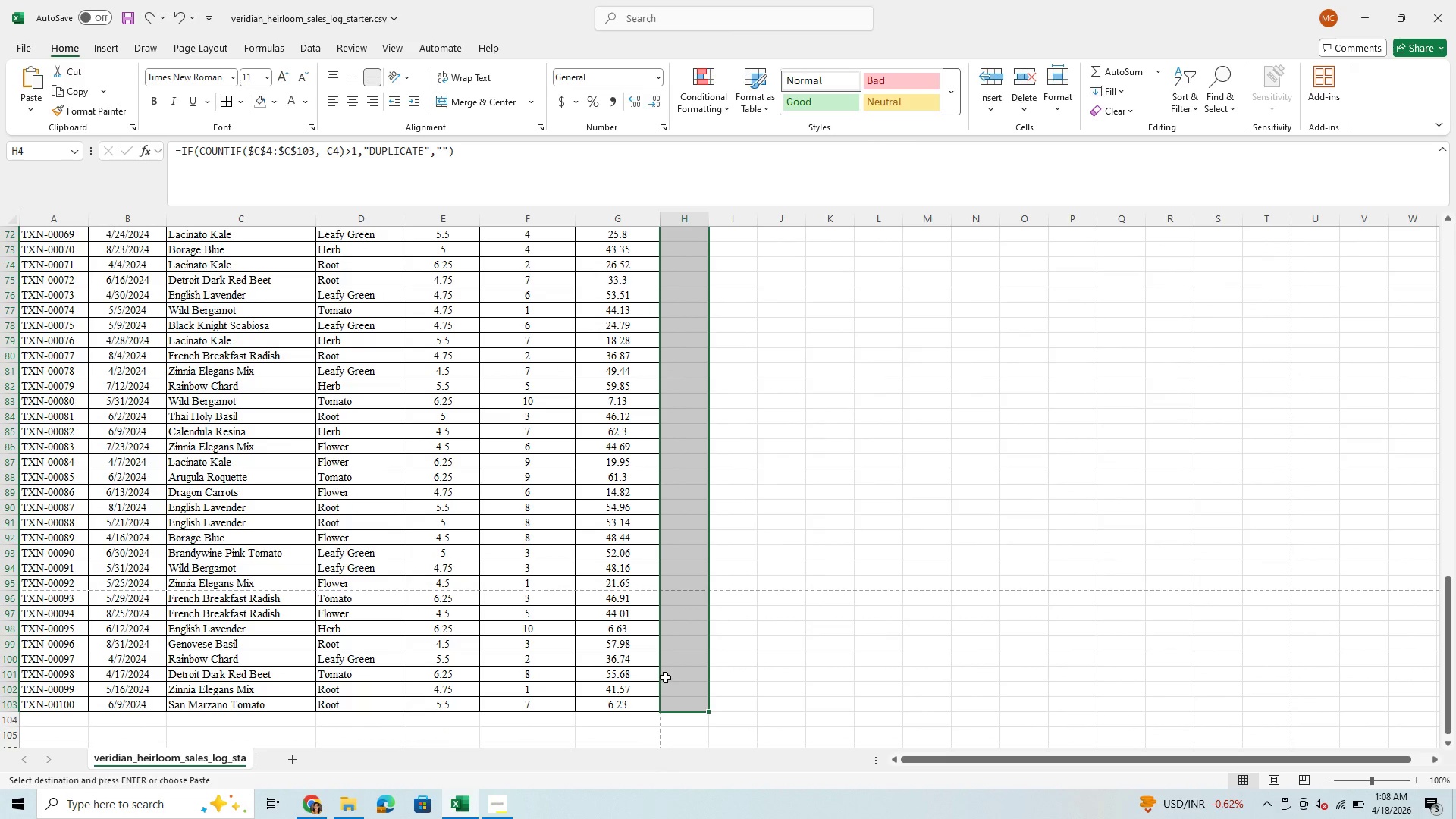 
key(Control+V)
 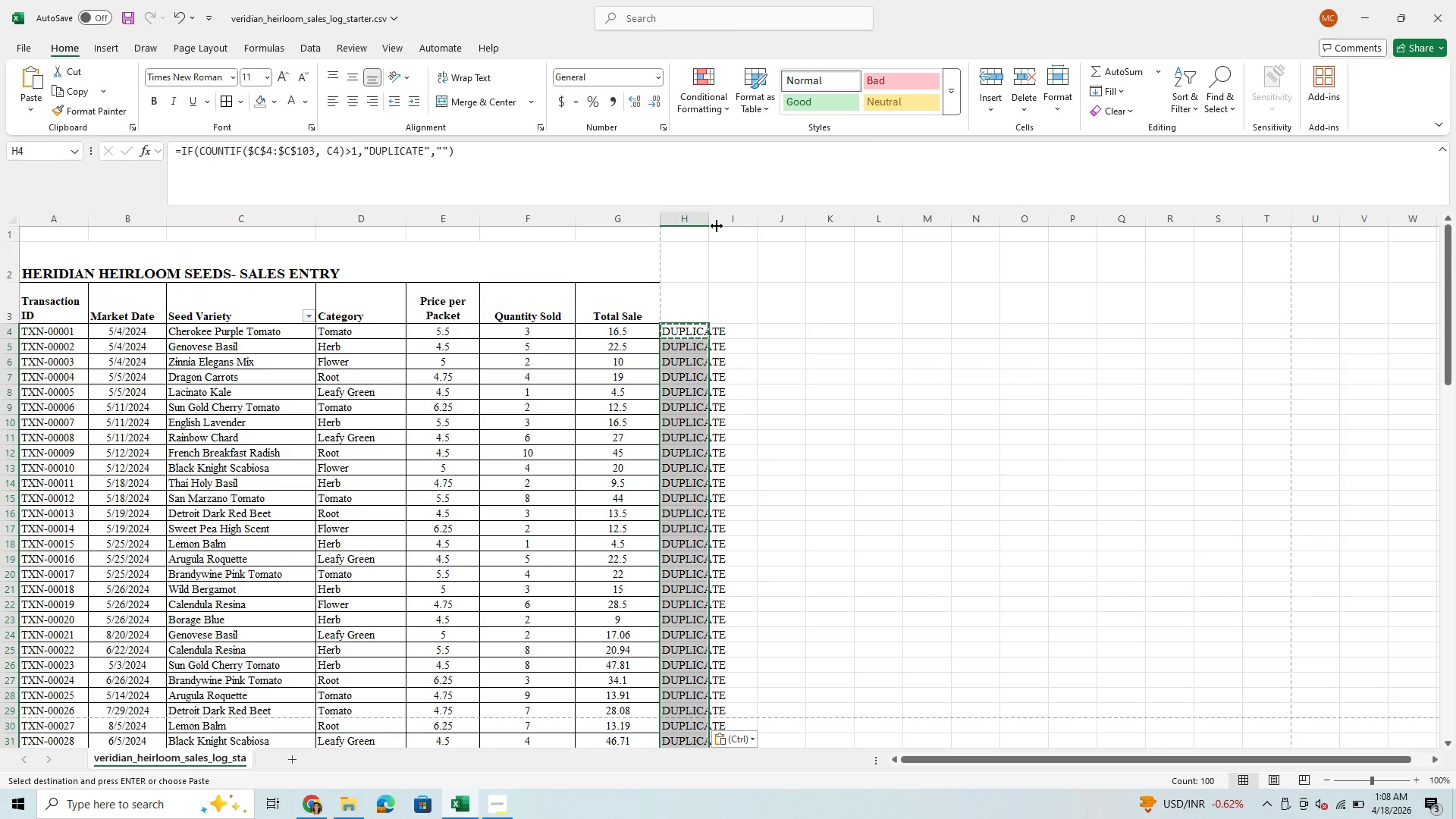 
left_click_drag(start_coordinate=[706, 216], to_coordinate=[745, 224])
 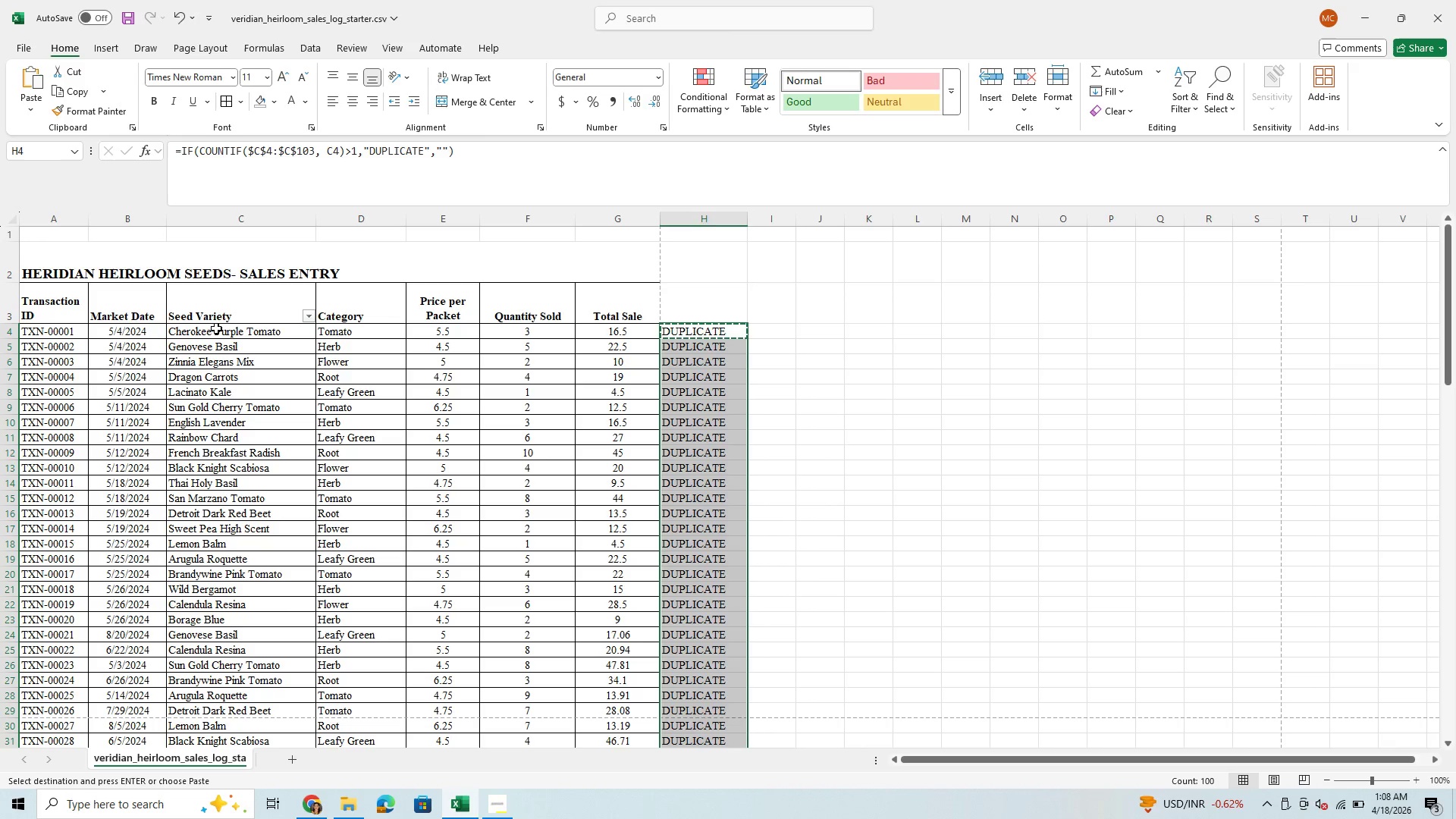 
wait(15.64)
 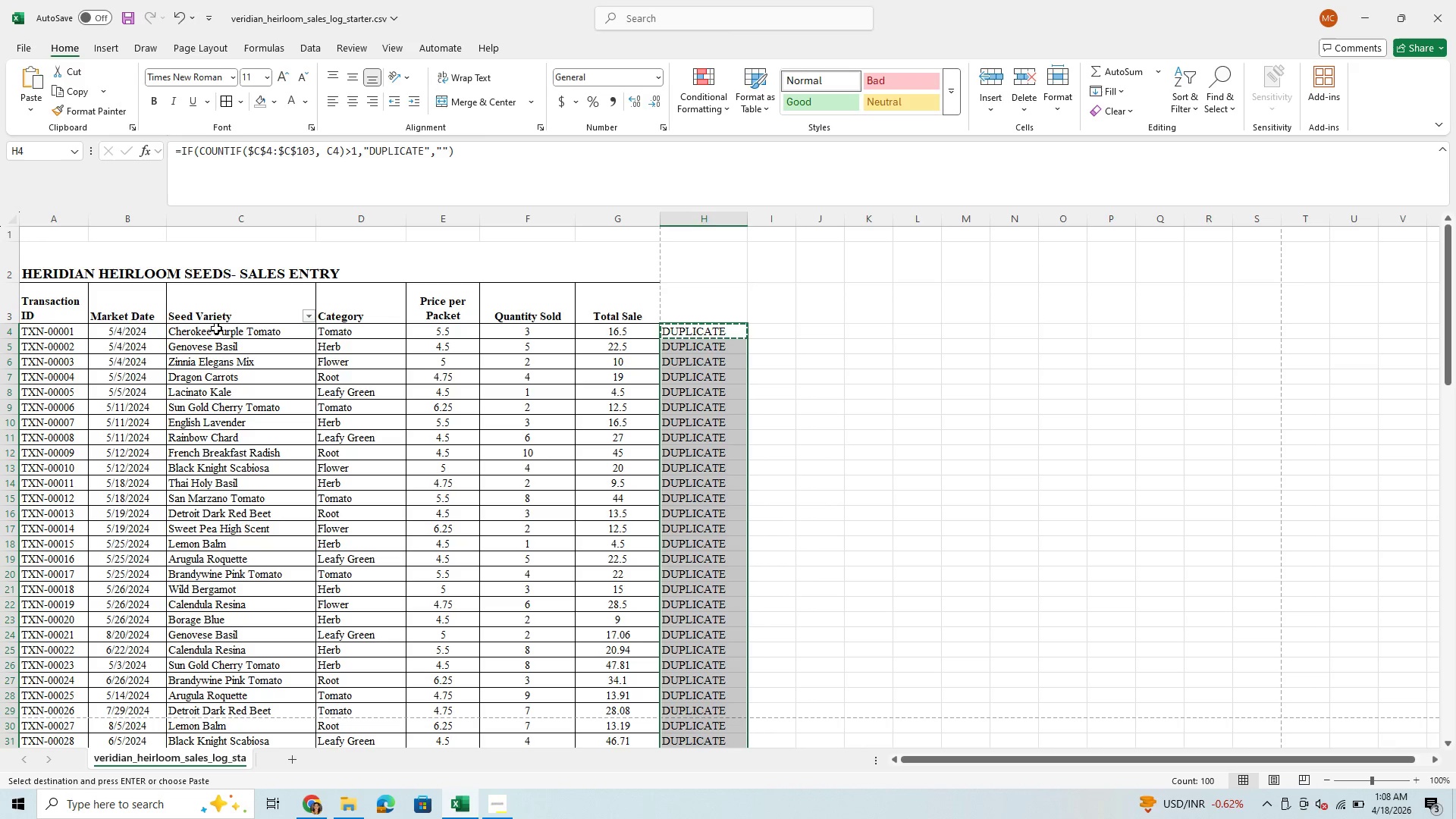 
left_click_drag(start_coordinate=[216, 328], to_coordinate=[247, 720])
 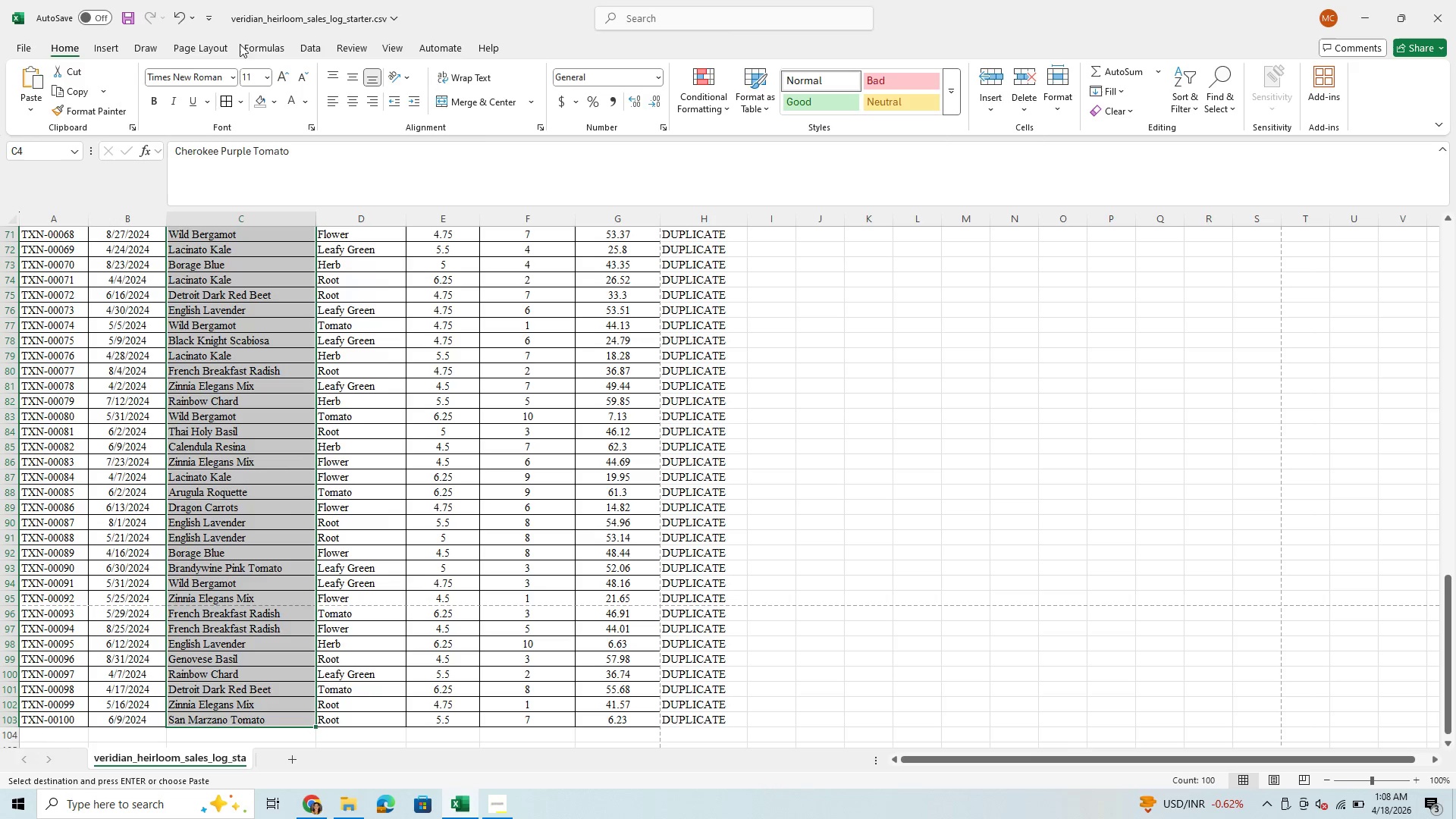 
left_click([305, 43])
 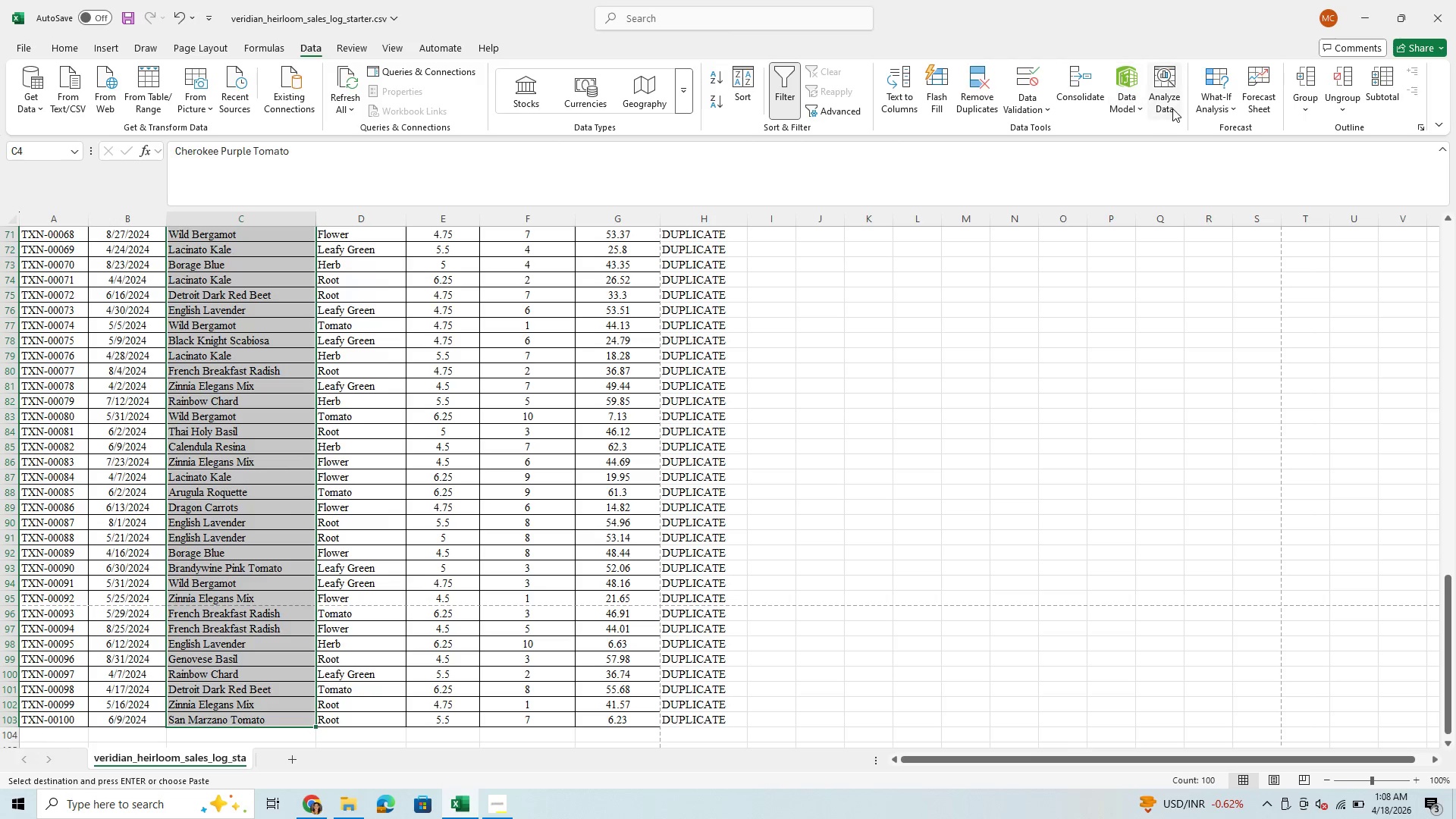 
wait(15.64)
 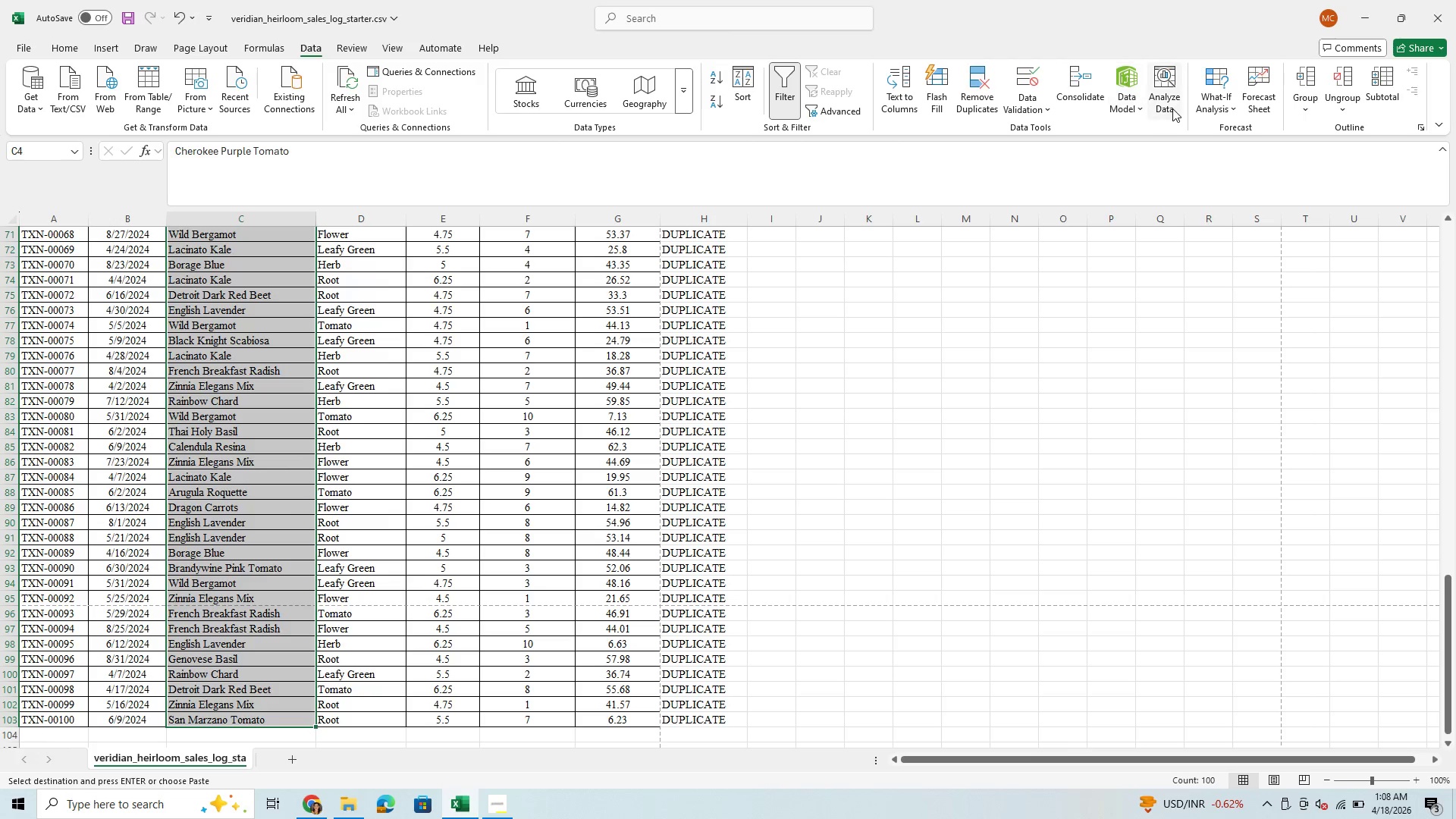 
left_click([309, 42])
 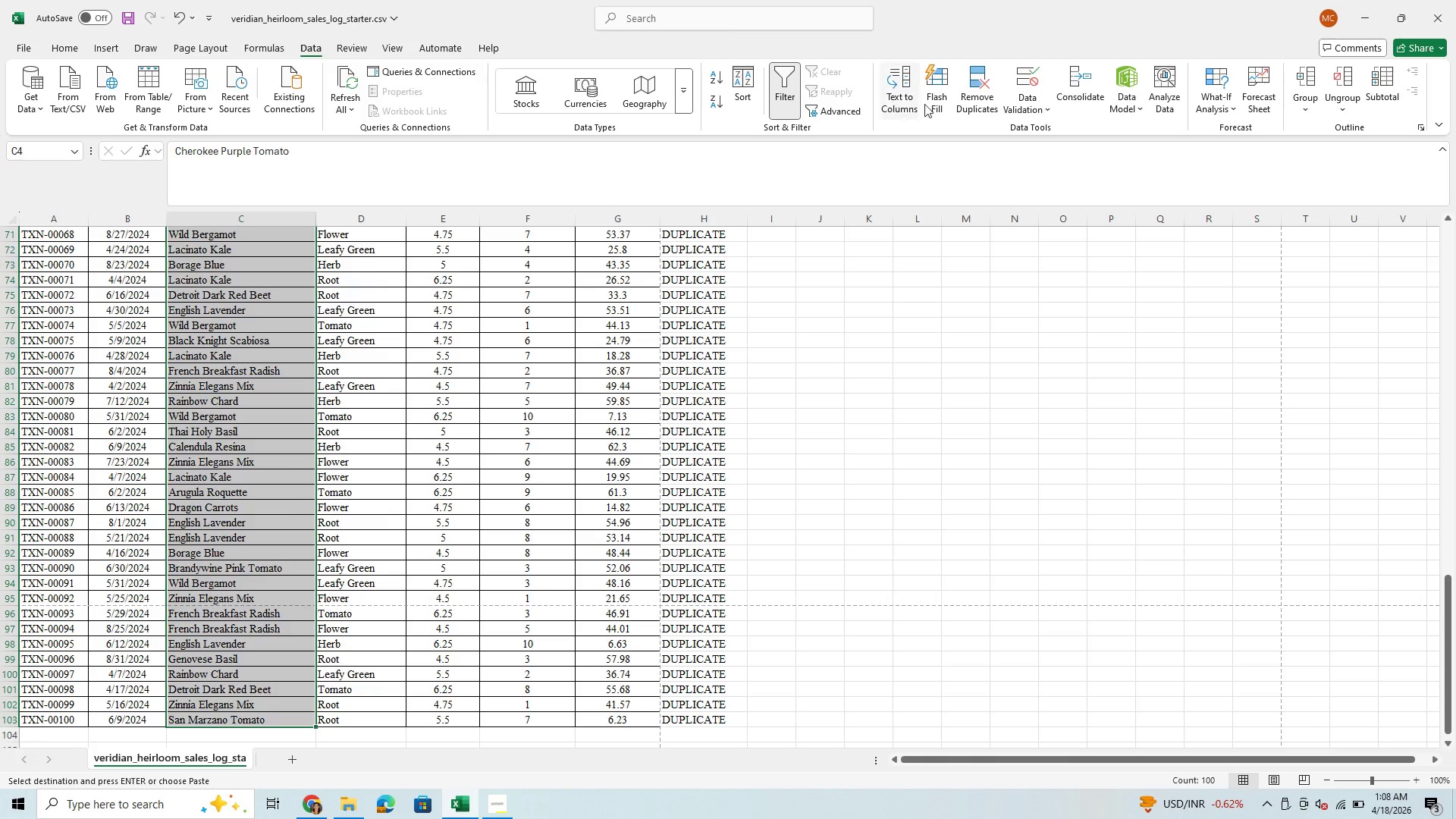 
mouse_move([971, 87])
 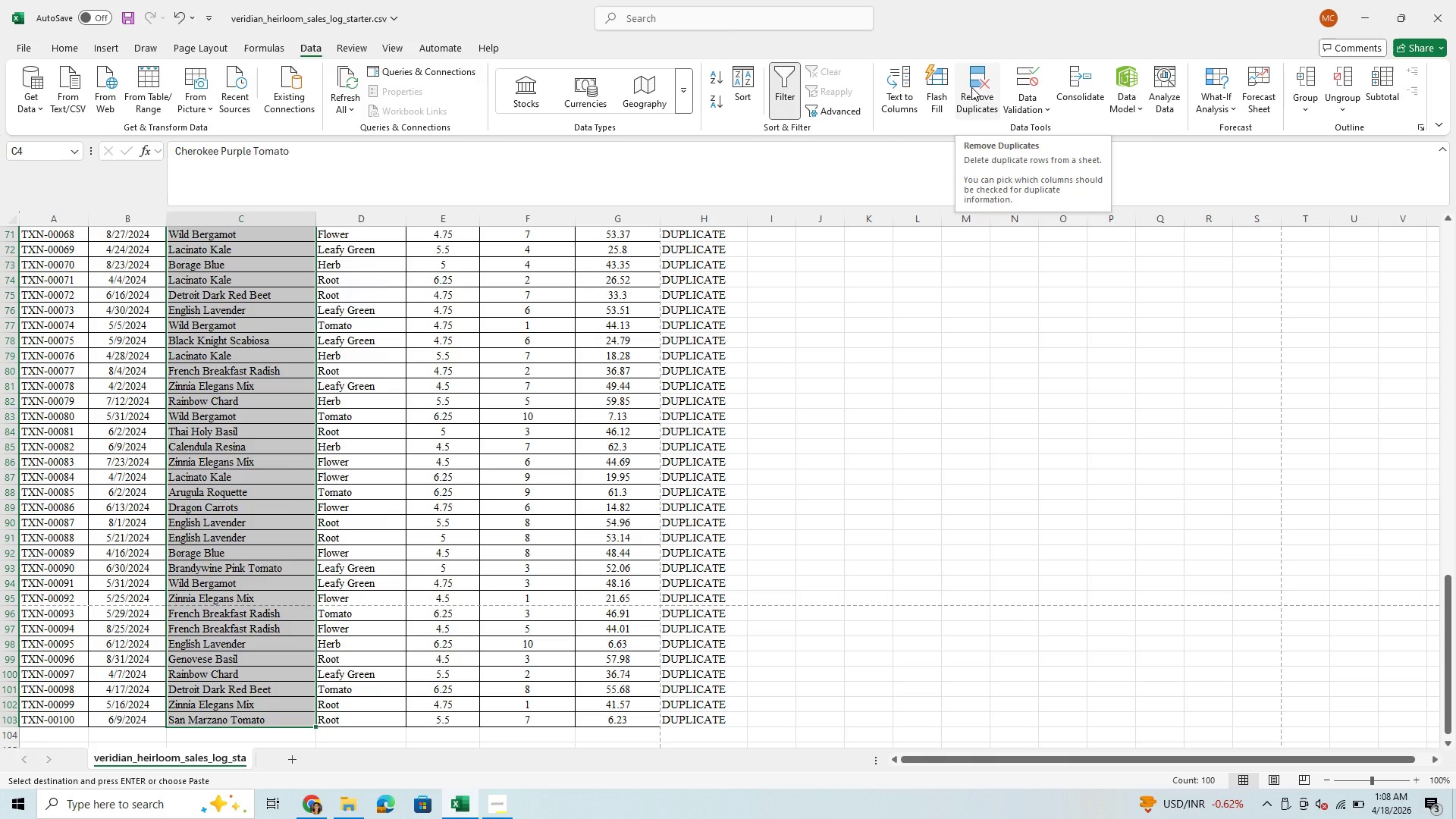 
left_click([971, 87])
 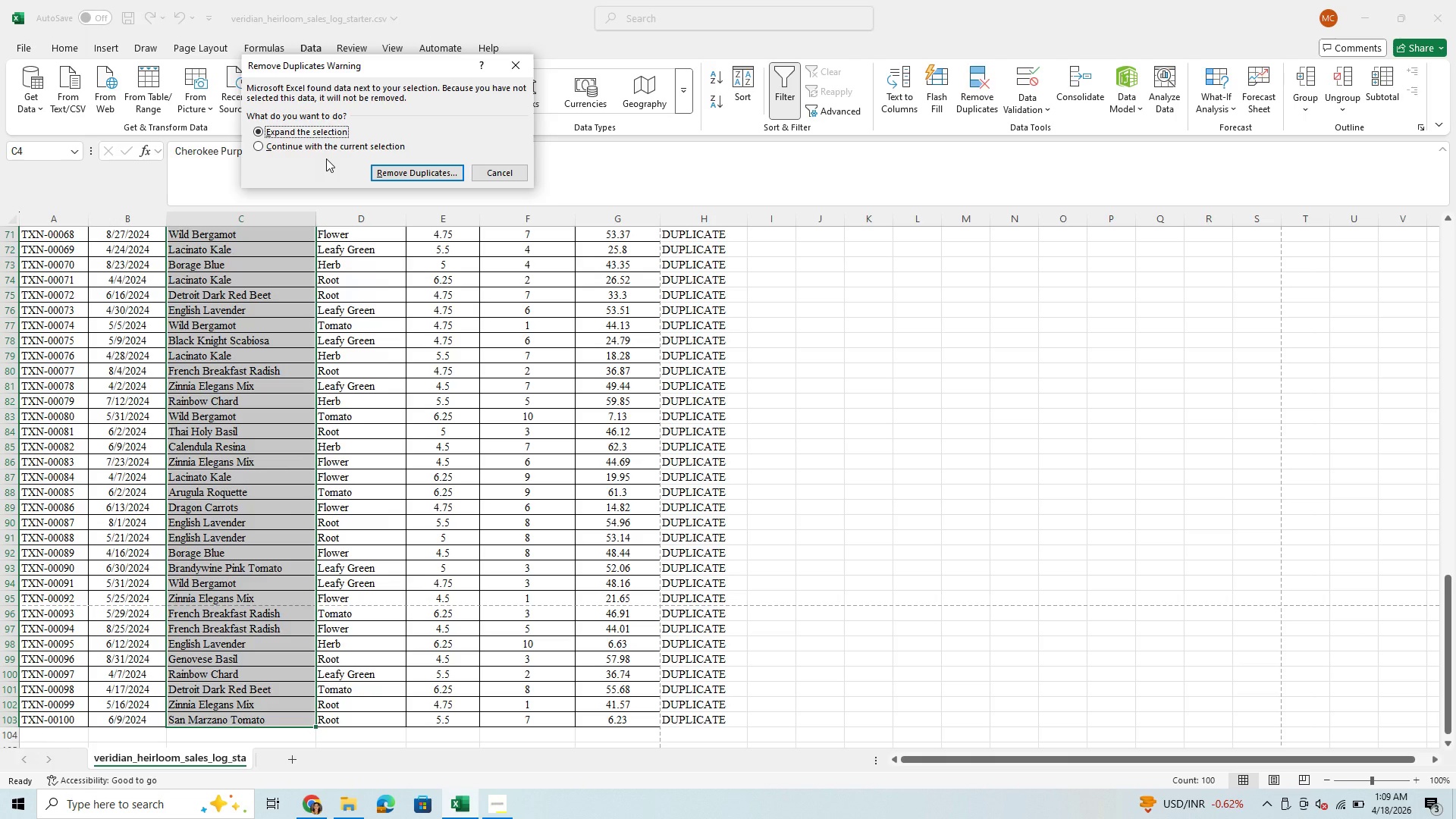 
wait(31.36)
 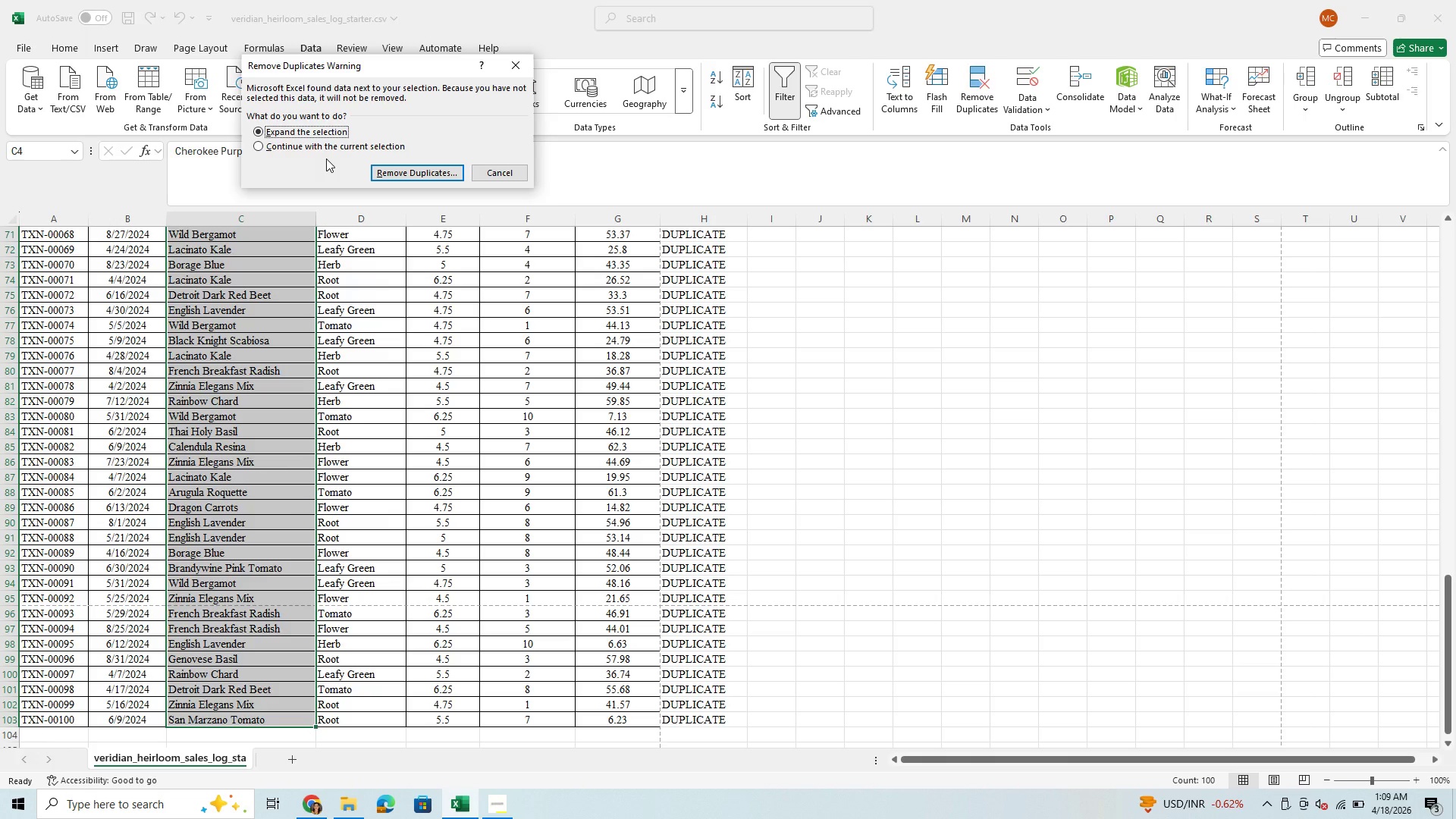 
left_click([425, 172])
 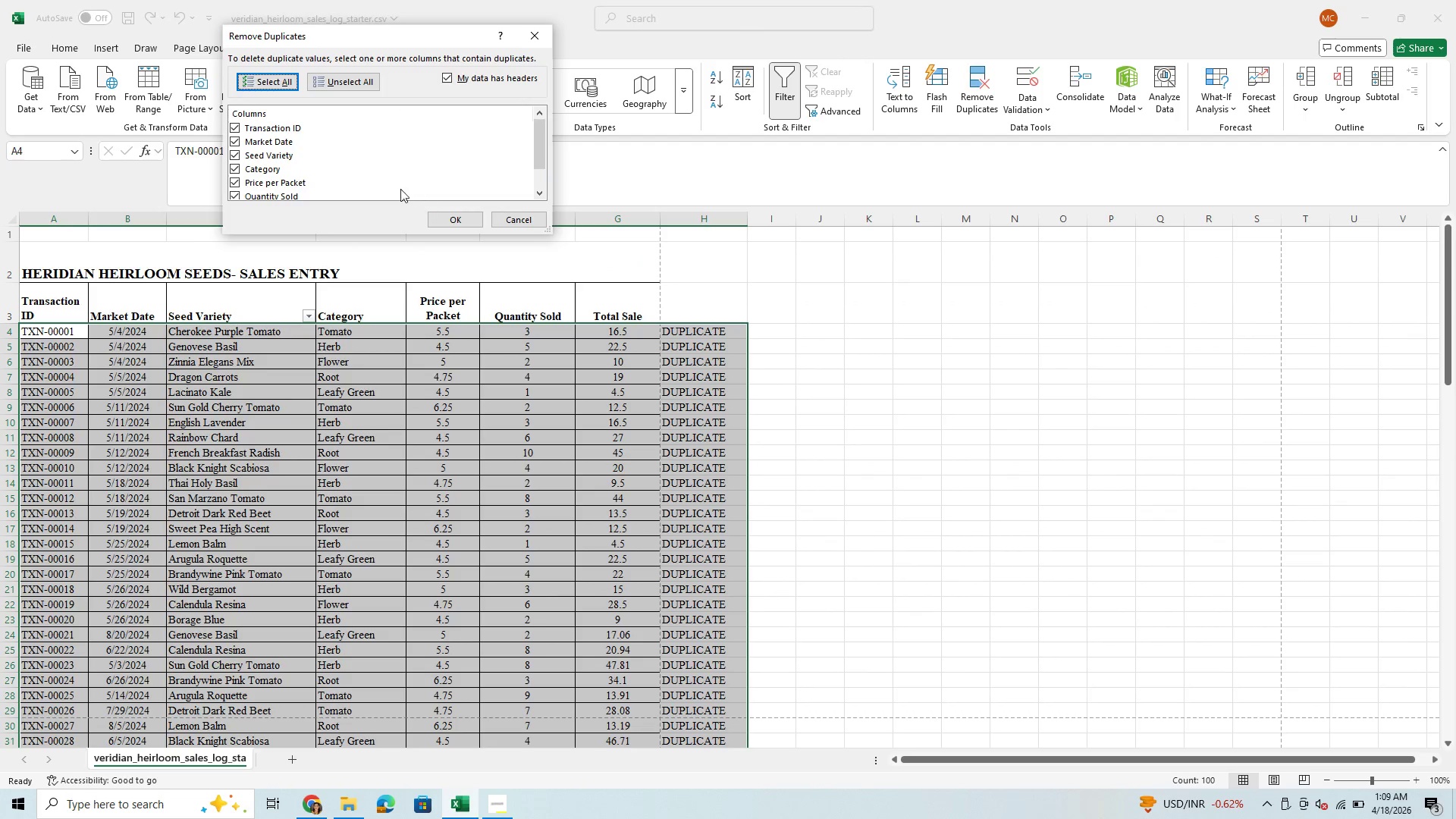 
wait(6.97)
 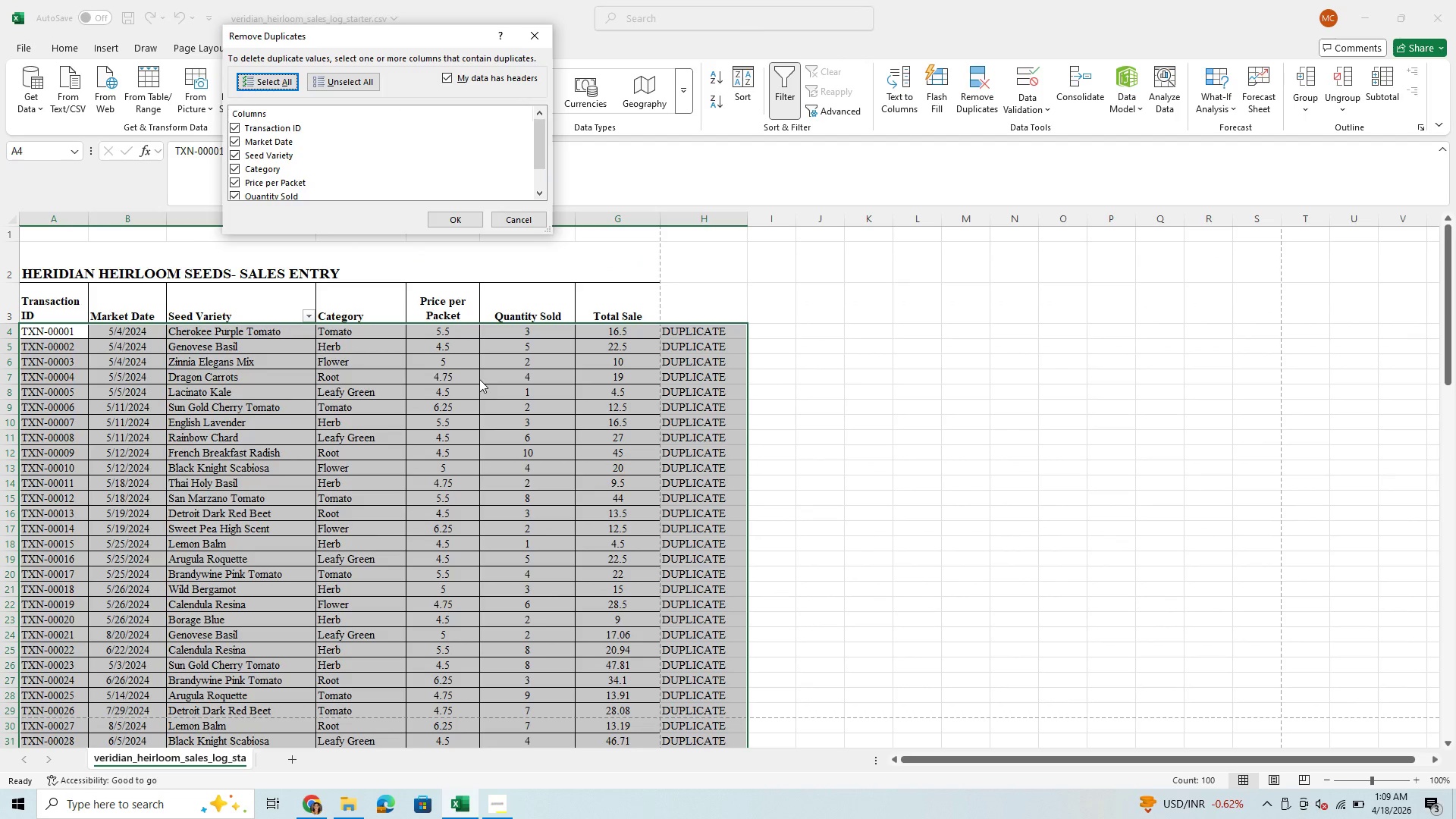 
scroll: coordinate [376, 173], scroll_direction: down, amount: 1.0
 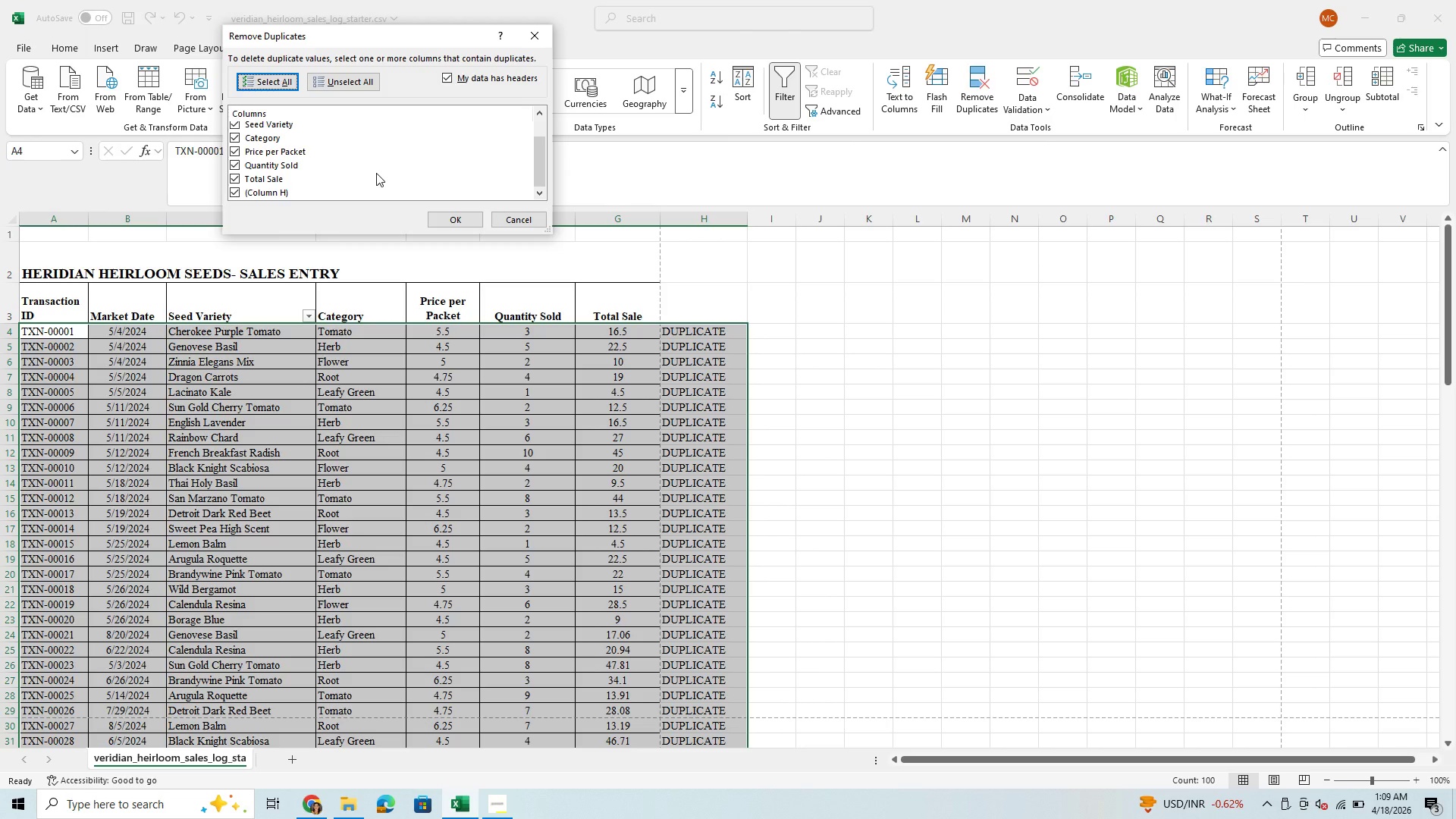 
wait(16.73)
 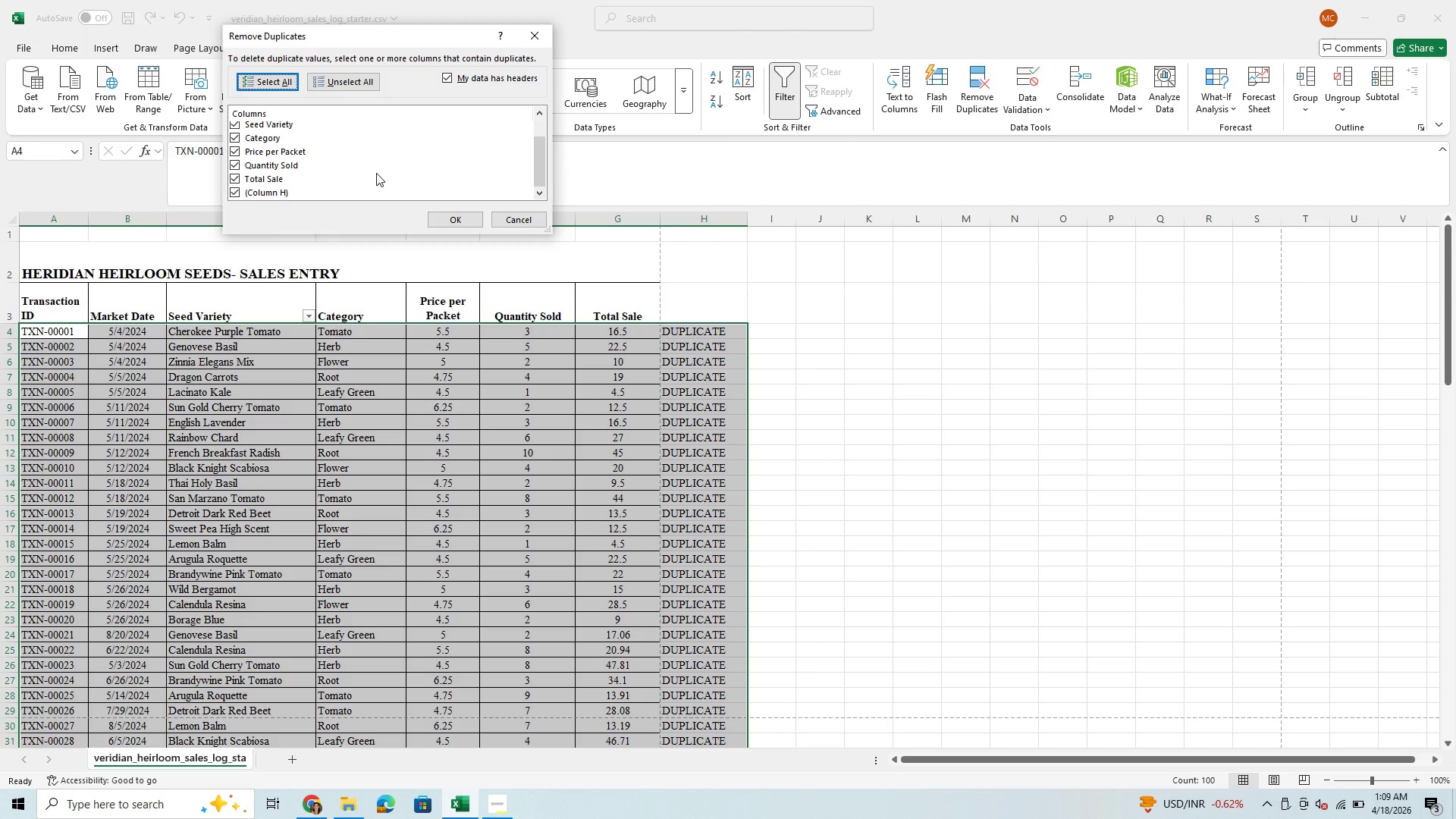 
left_click([464, 220])
 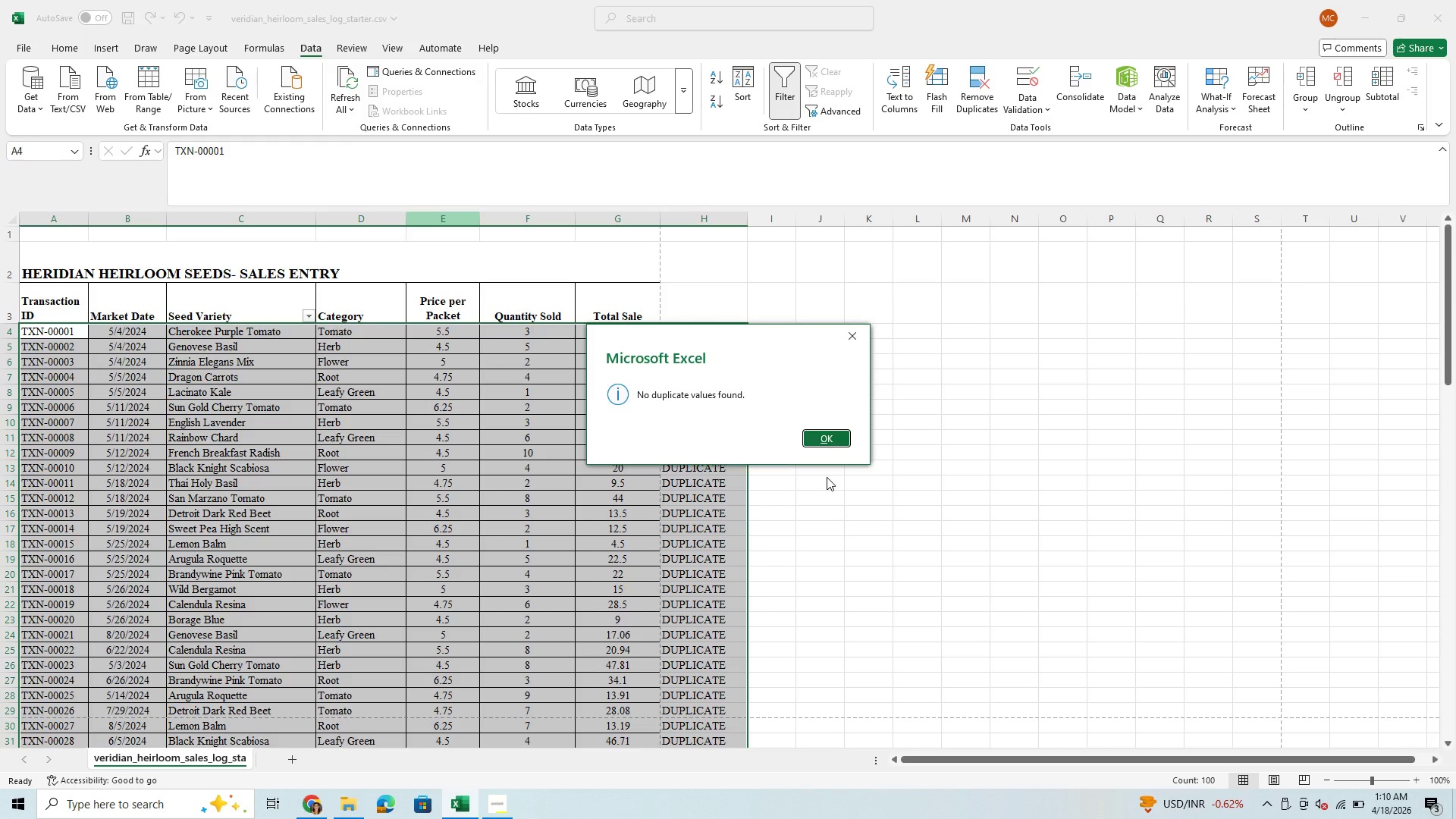 
wait(47.47)
 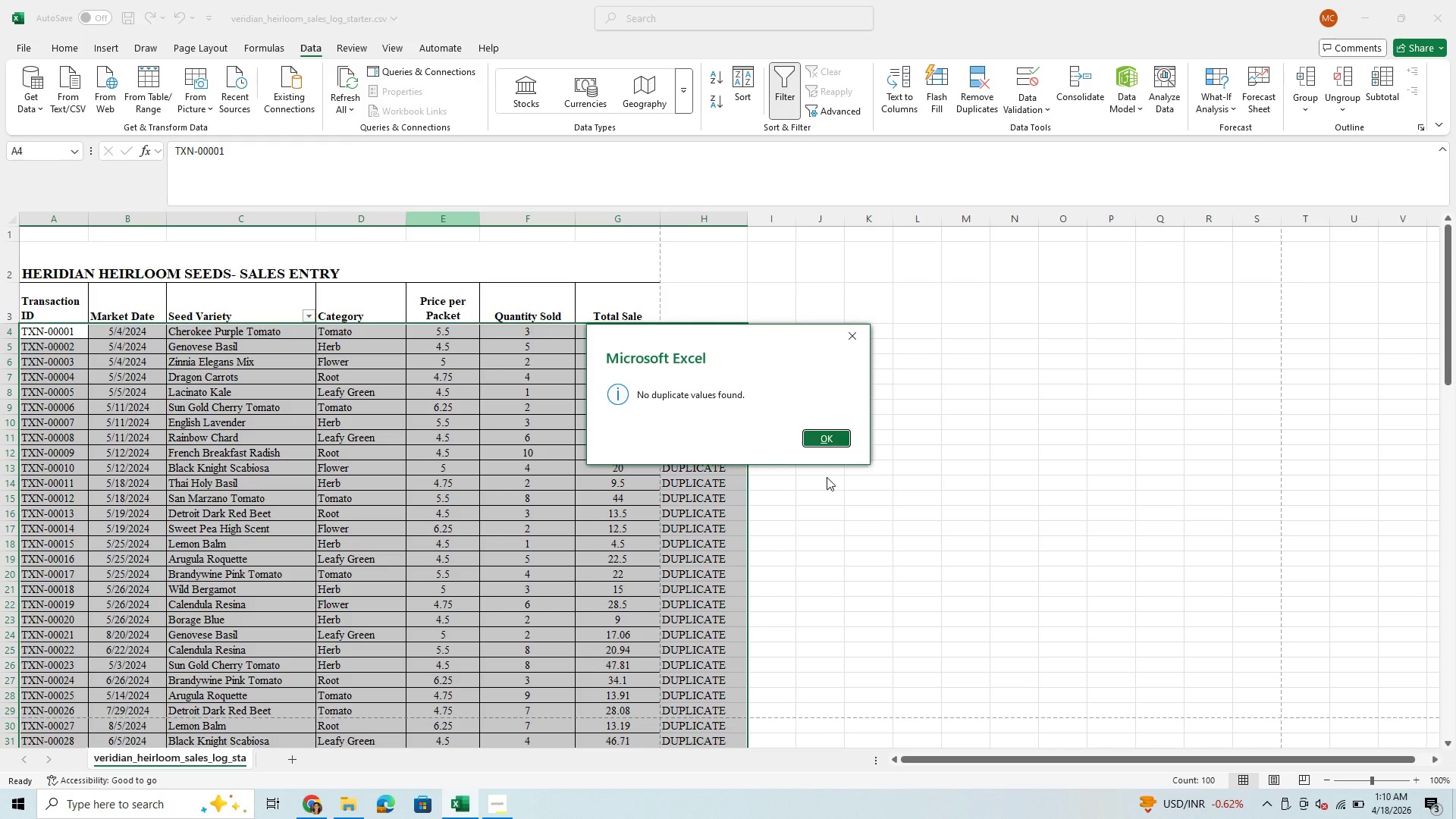 
left_click([853, 440])
 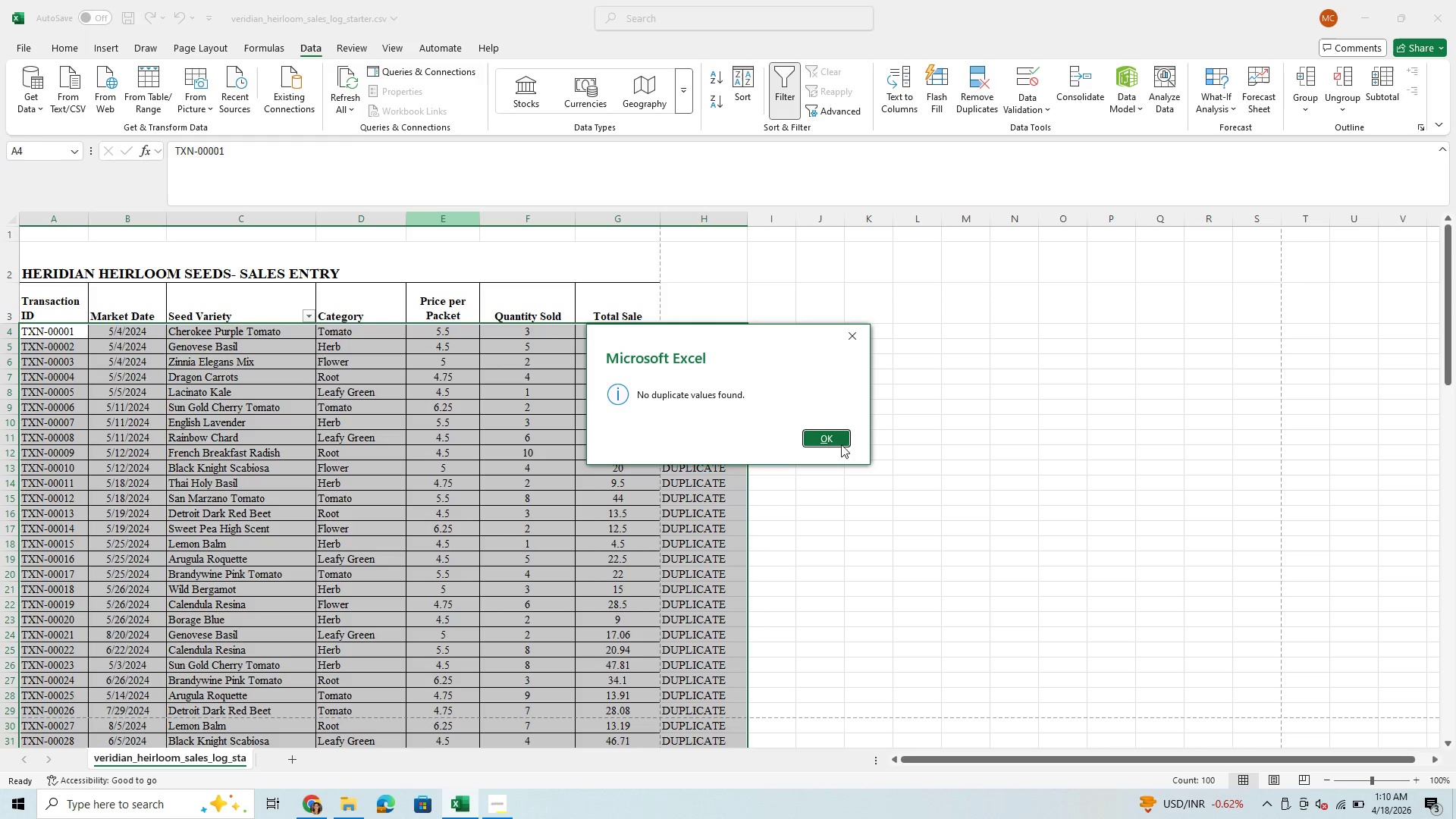 
left_click([836, 447])
 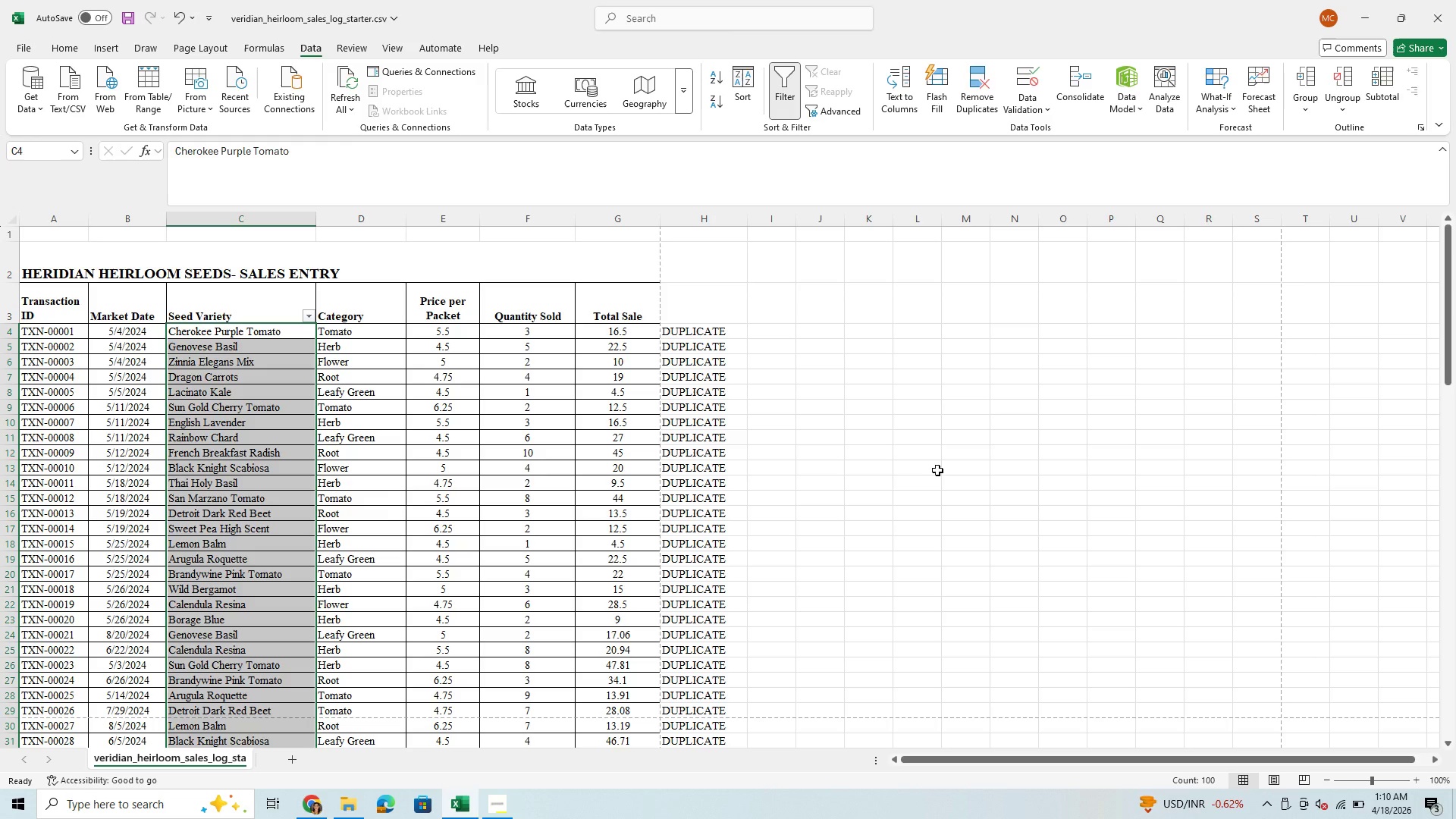 
key(Control+F)
 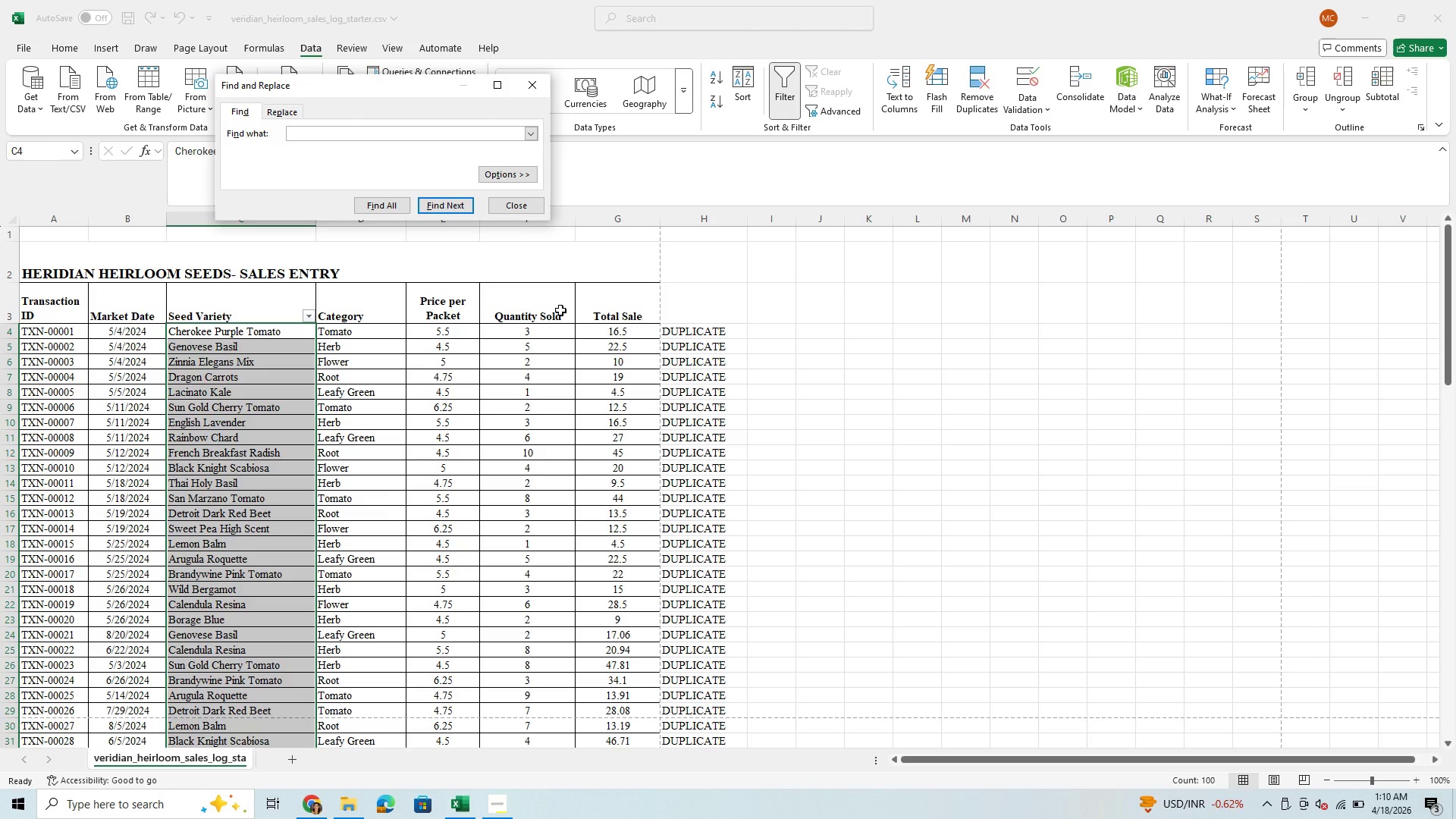 
wait(7.44)
 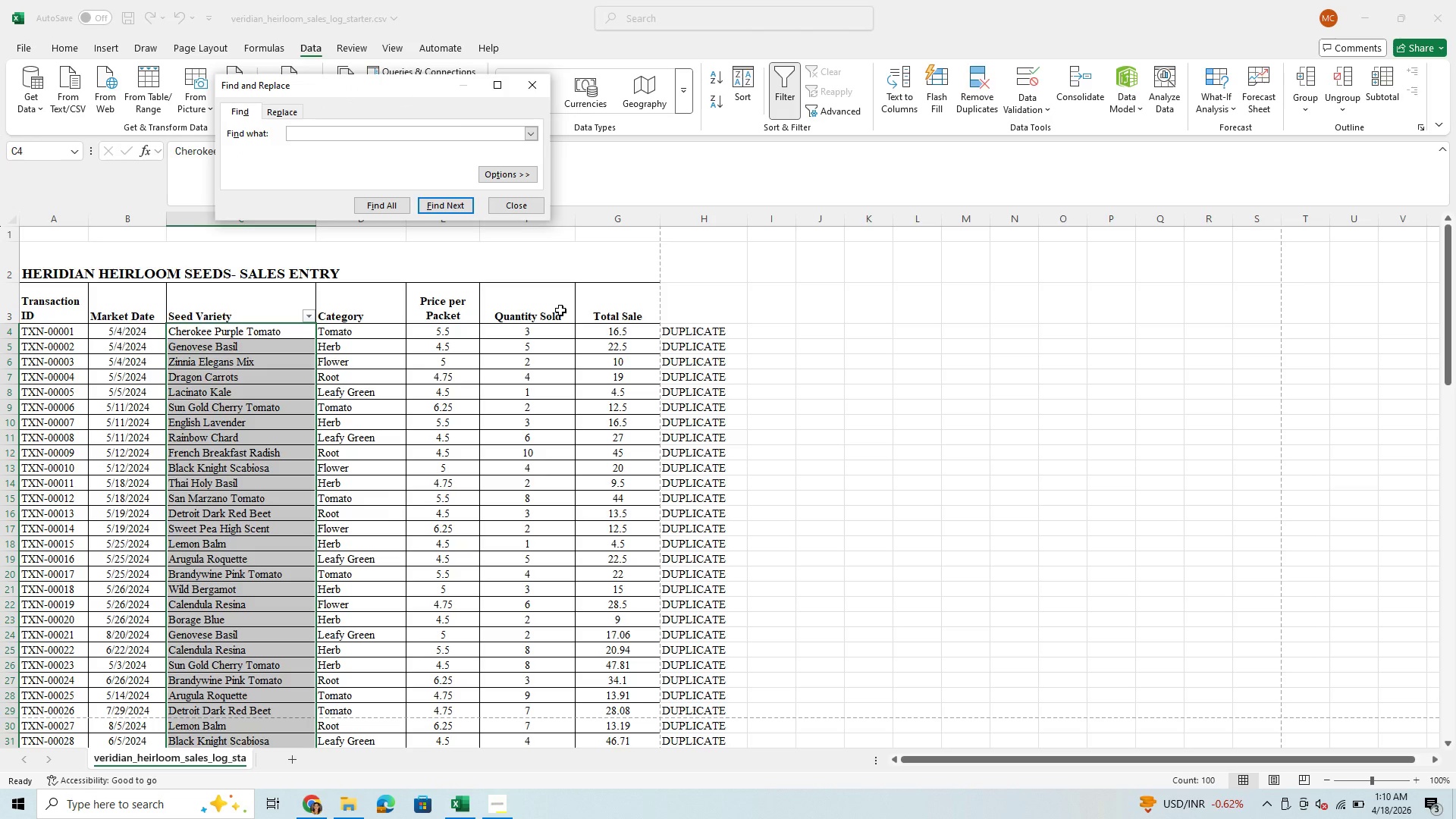 
type(CH)
key(Backspace)
key(Backspace)
type(Cherokee)
 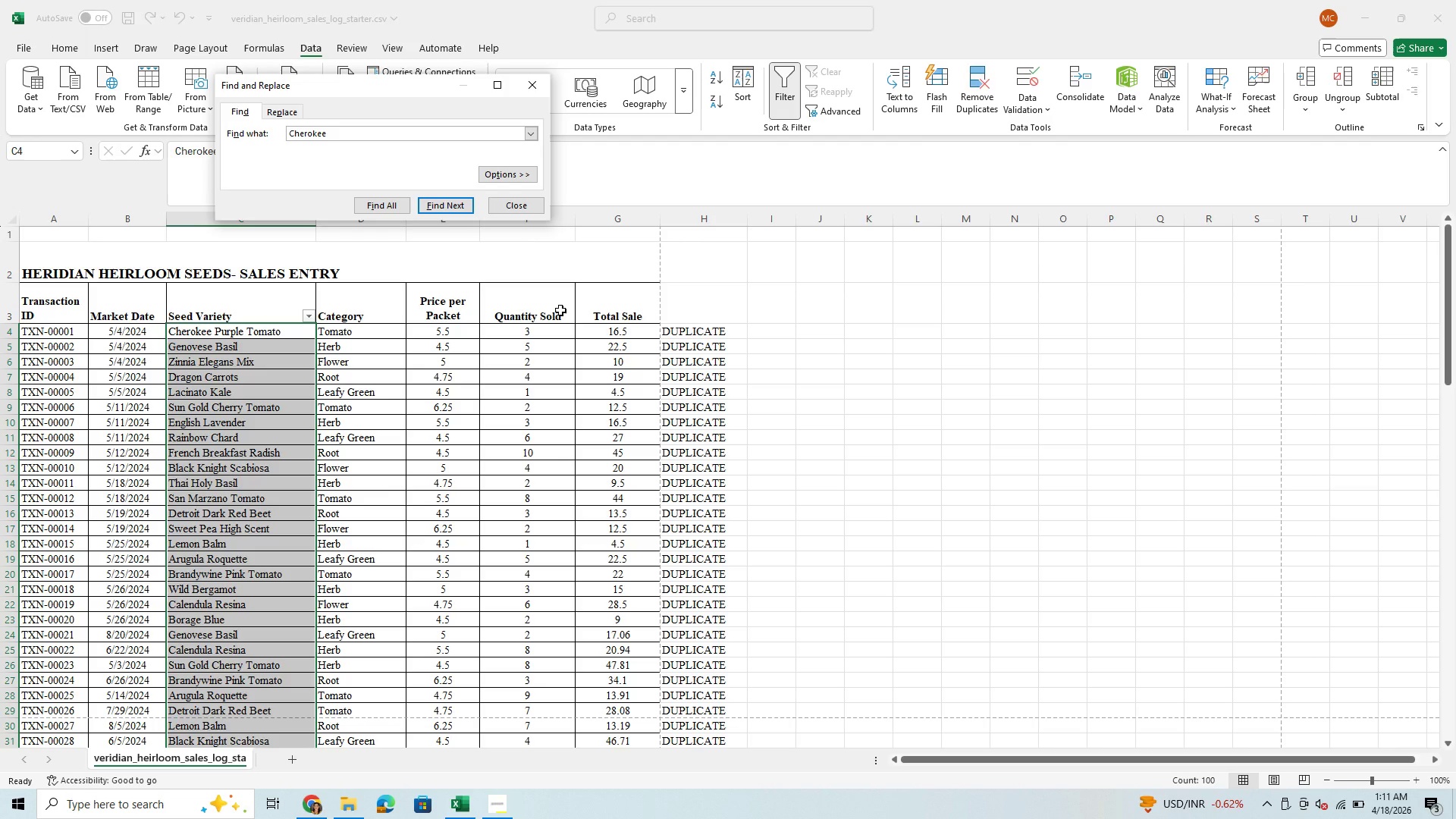 
wait(5.16)
 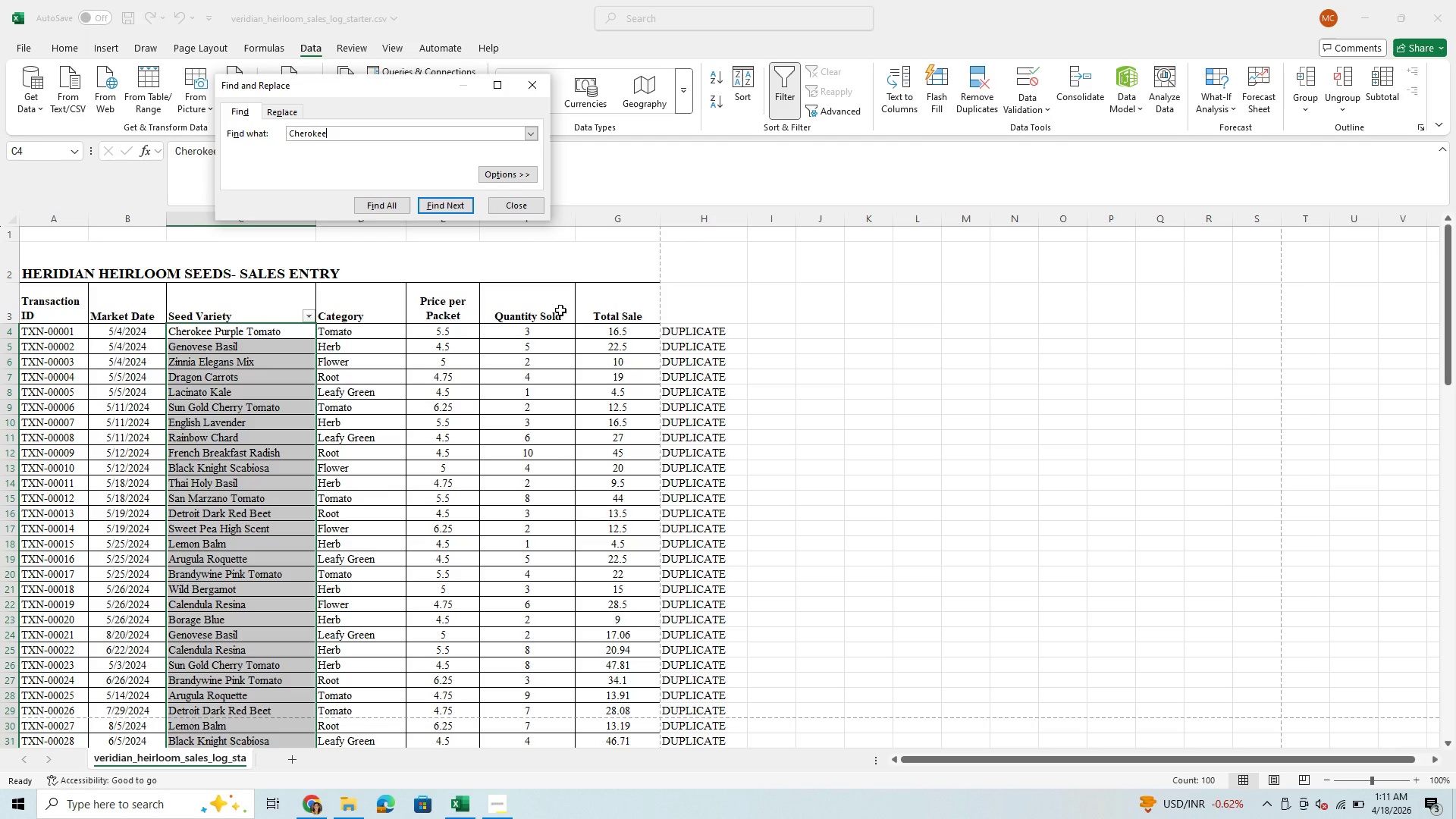 
type( Purplr)
key(Backspace)
type(e Tomato)
 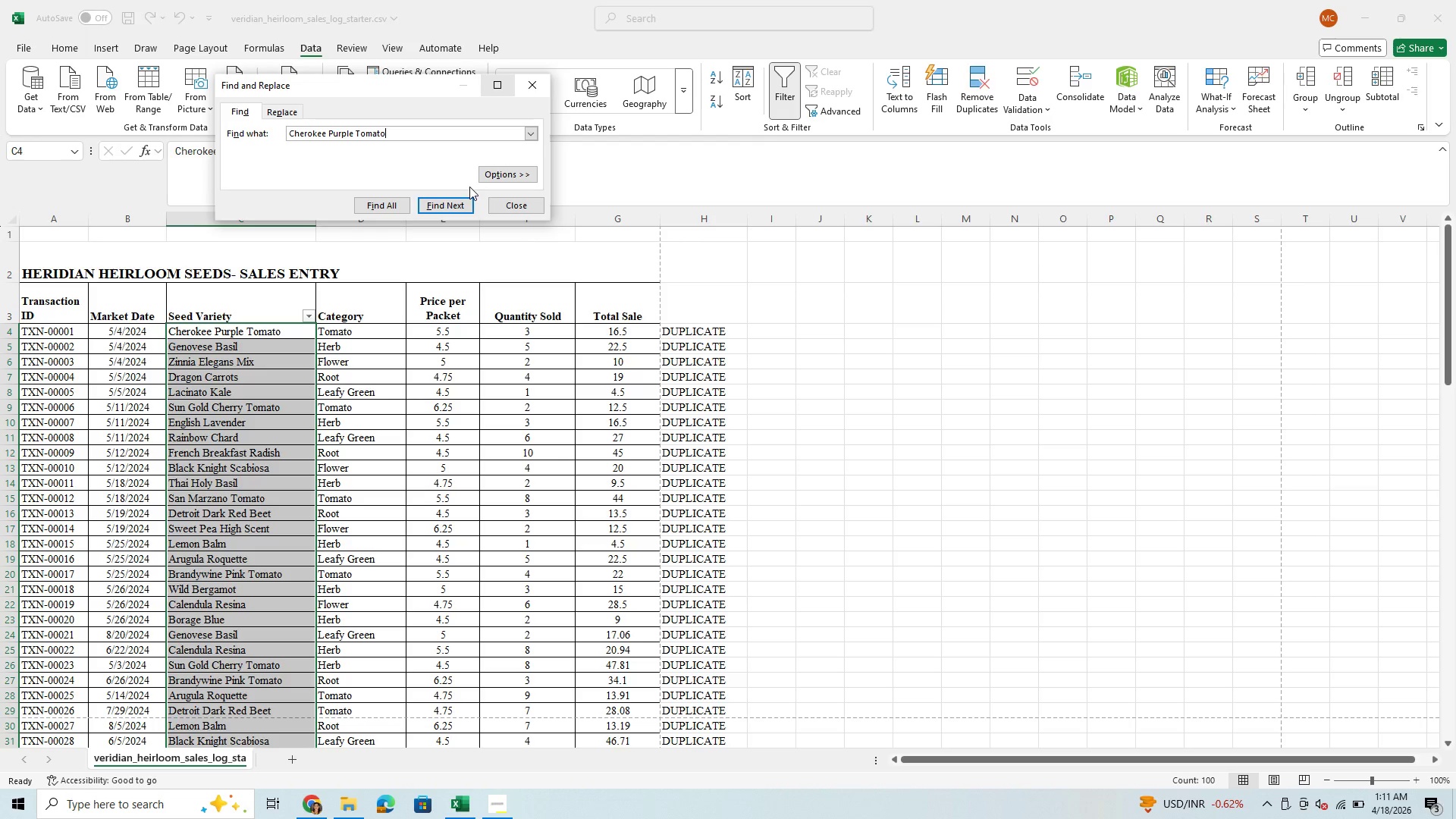 
wait(7.19)
 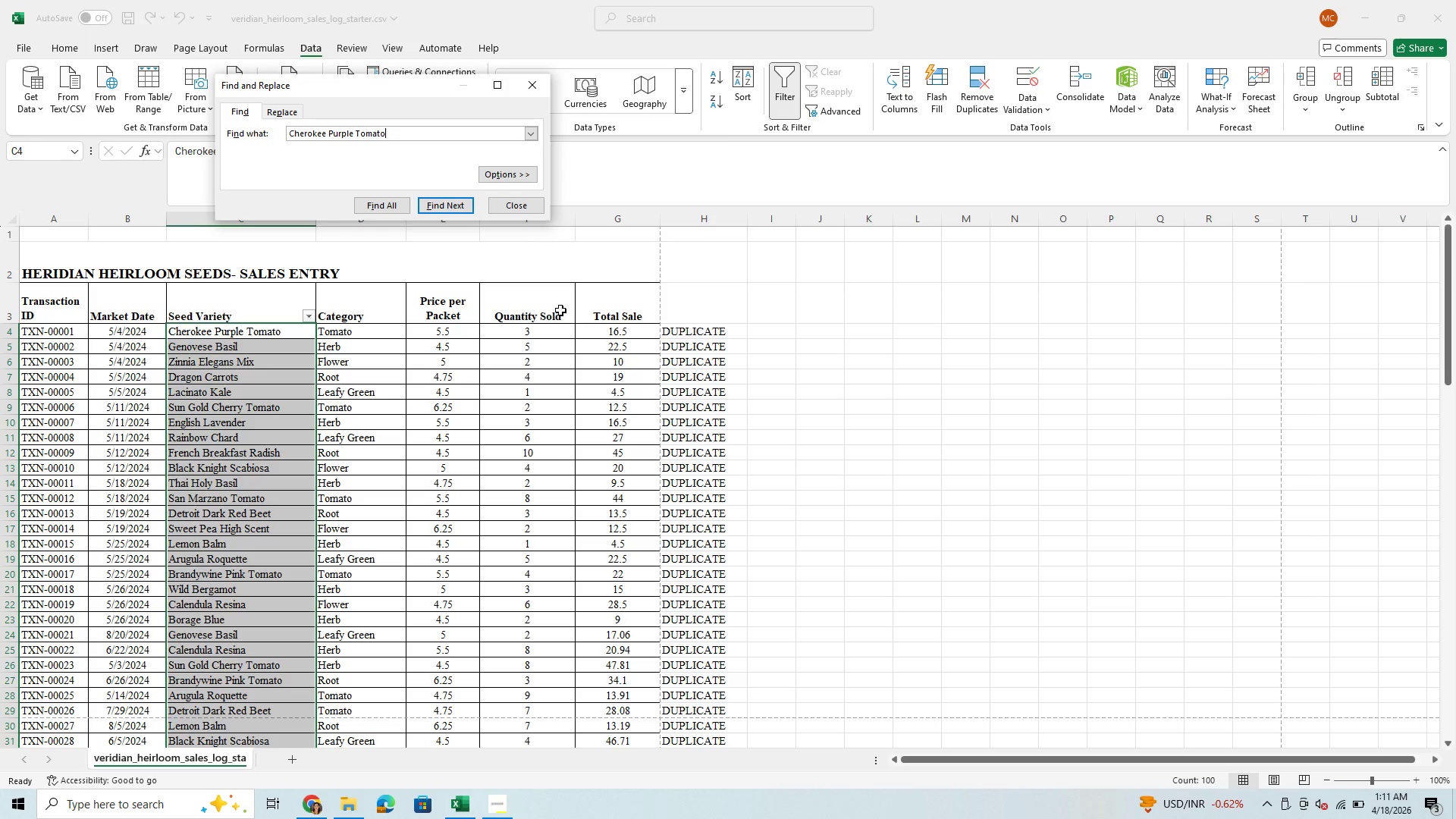 
left_click([390, 206])
 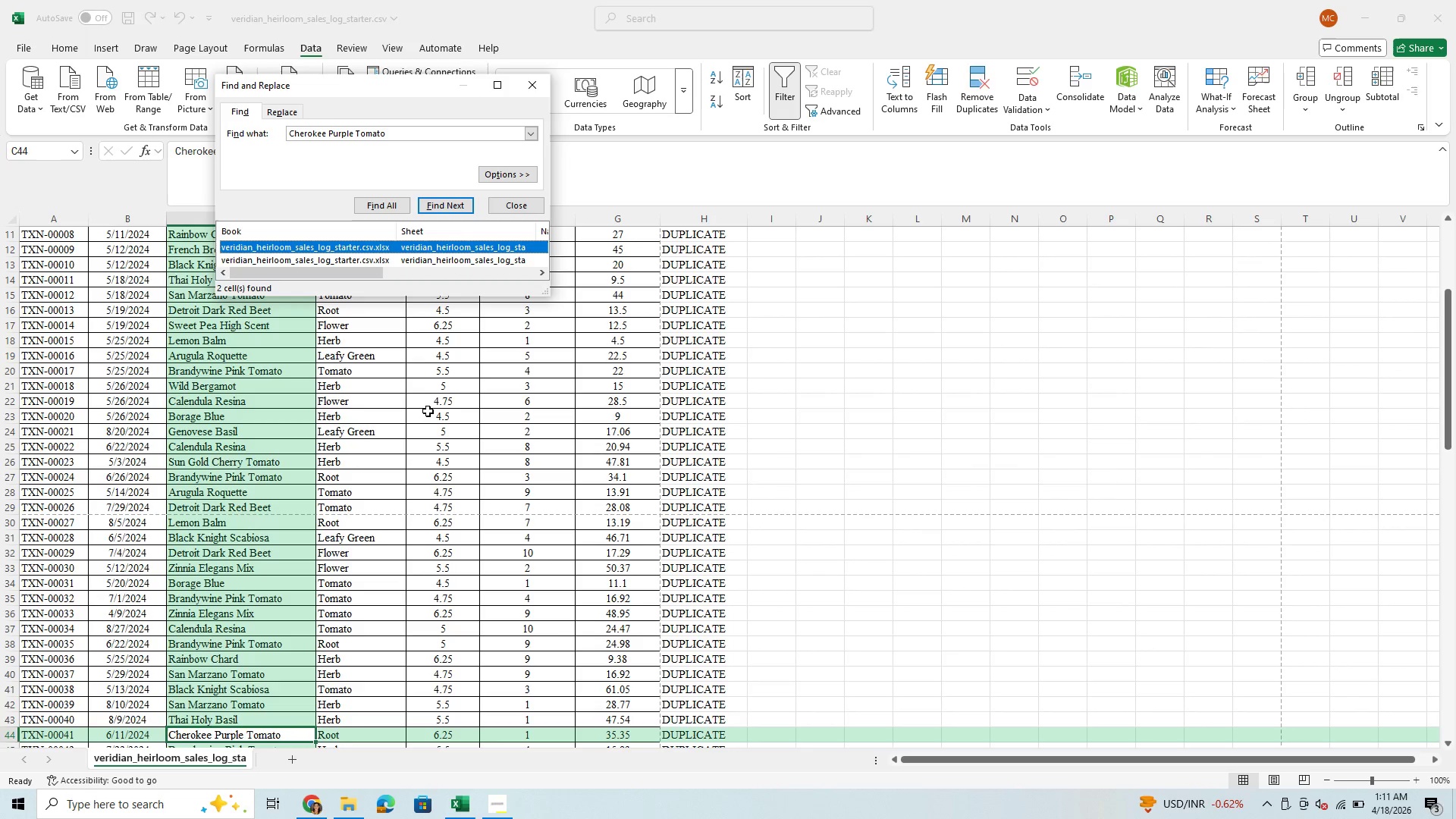 
scroll: coordinate [428, 411], scroll_direction: down, amount: 3.0
 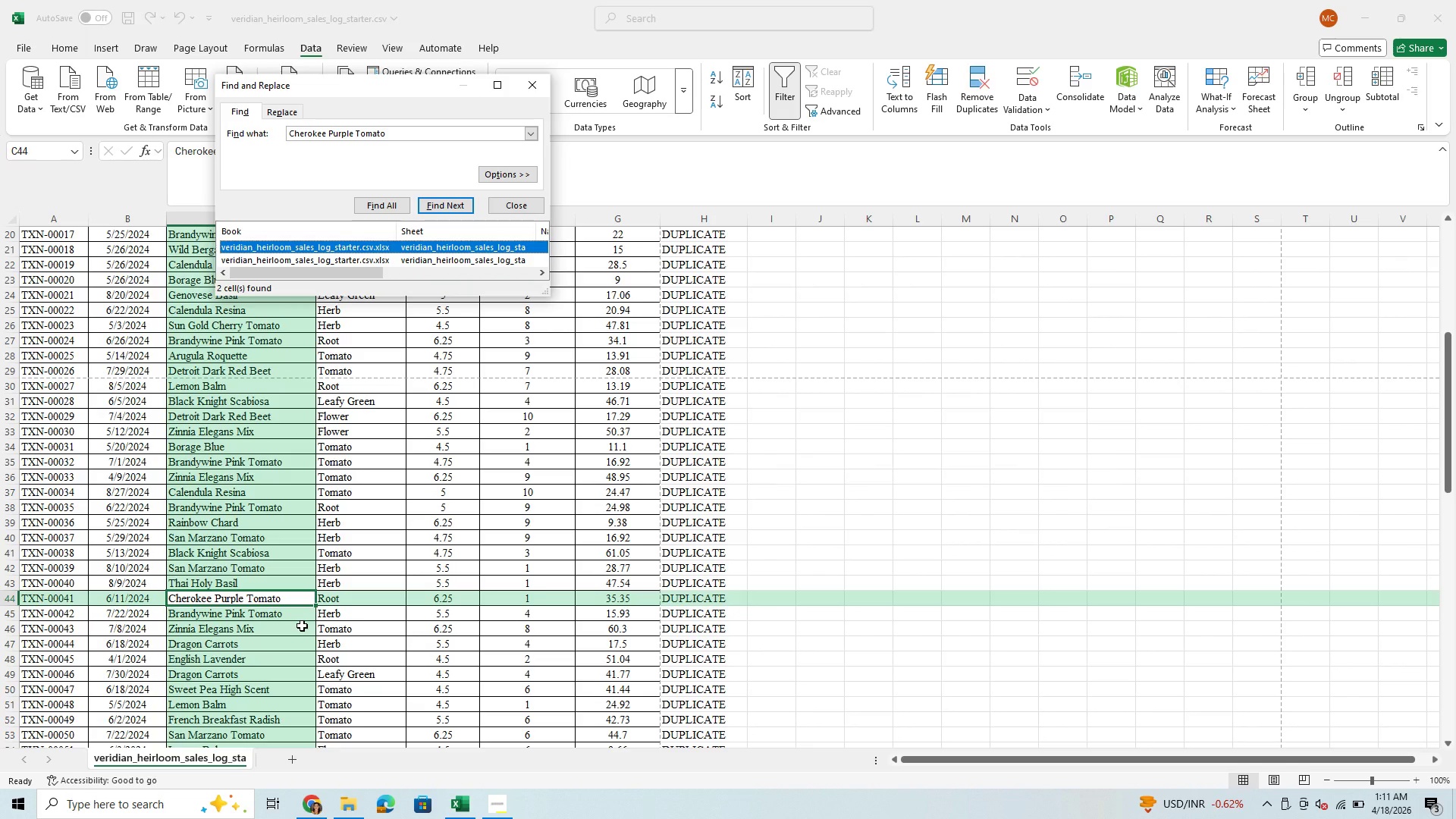 
scroll: coordinate [302, 626], scroll_direction: up, amount: 1.0
 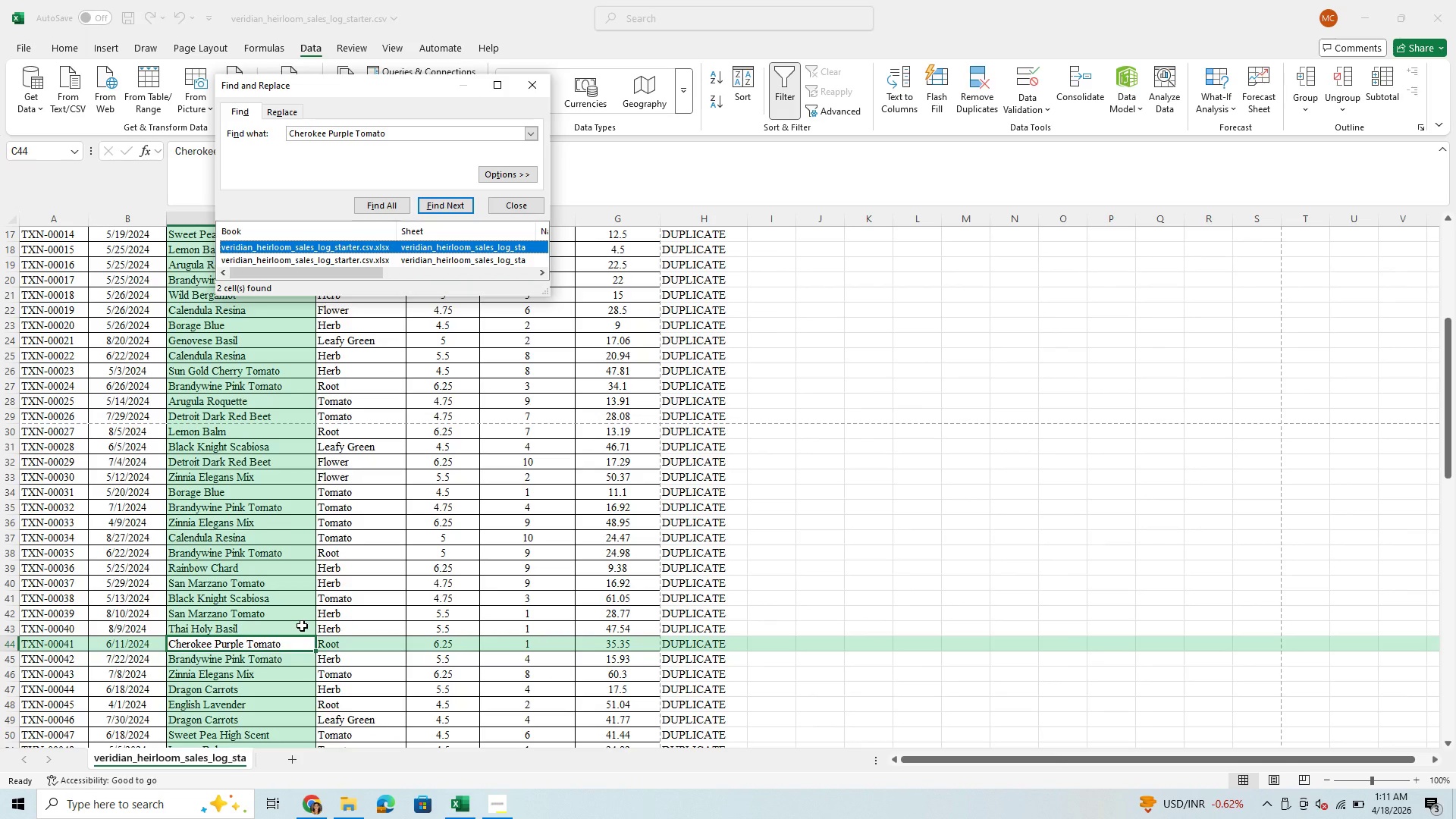 
scroll: coordinate [302, 626], scroll_direction: down, amount: 1.0
 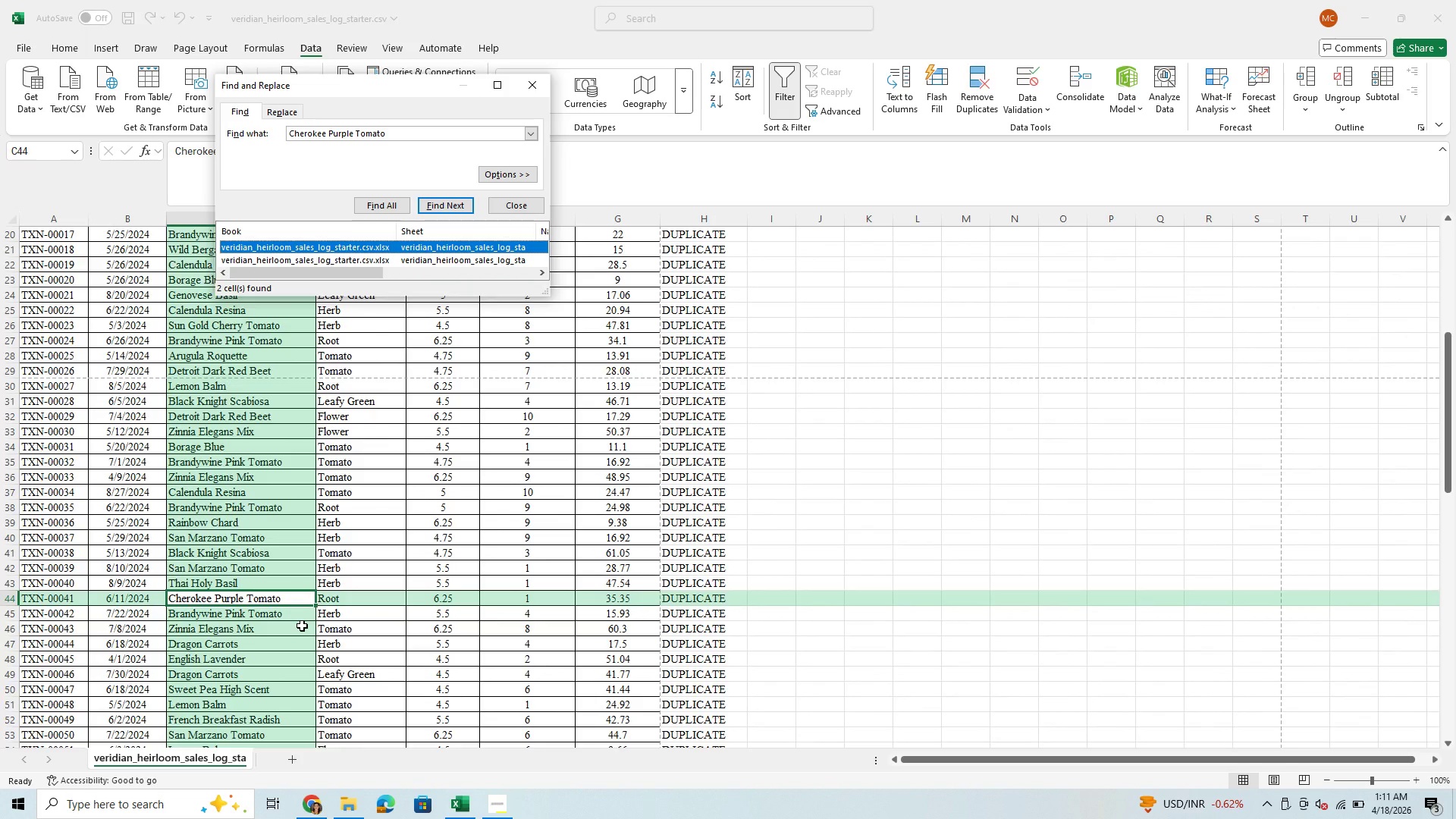 
key(Enter)
 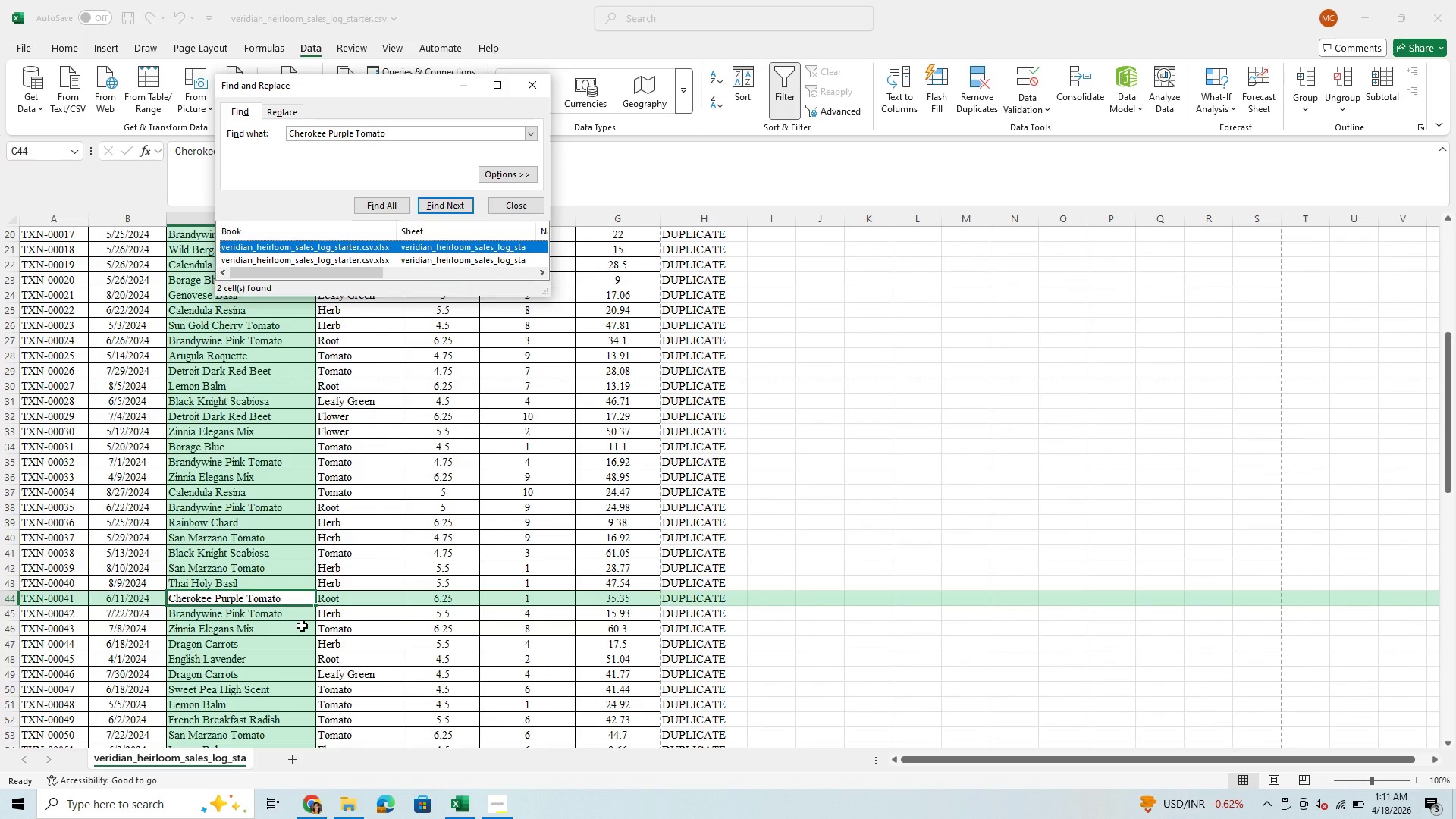 
key(Enter)
 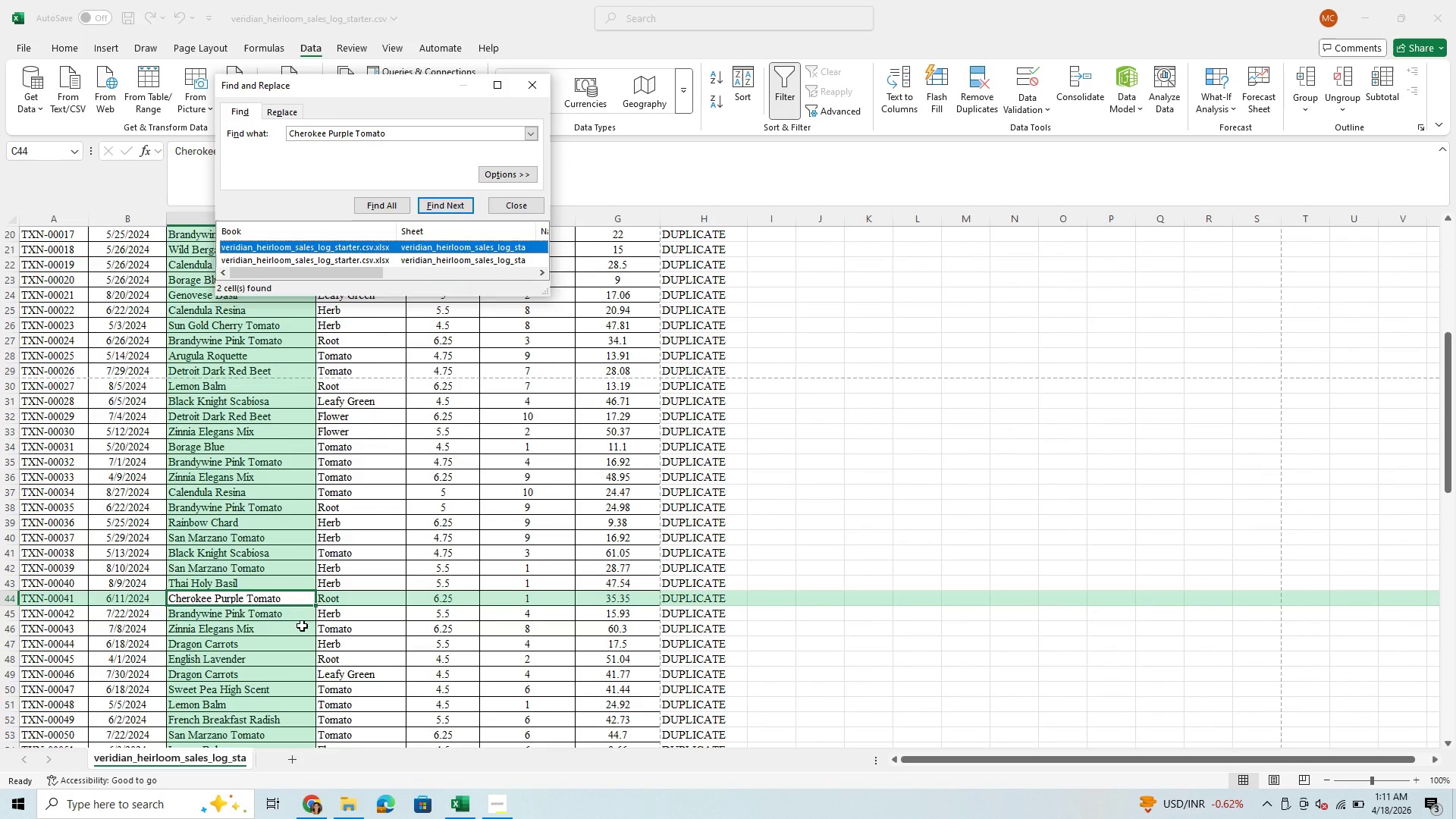 
key(Enter)
 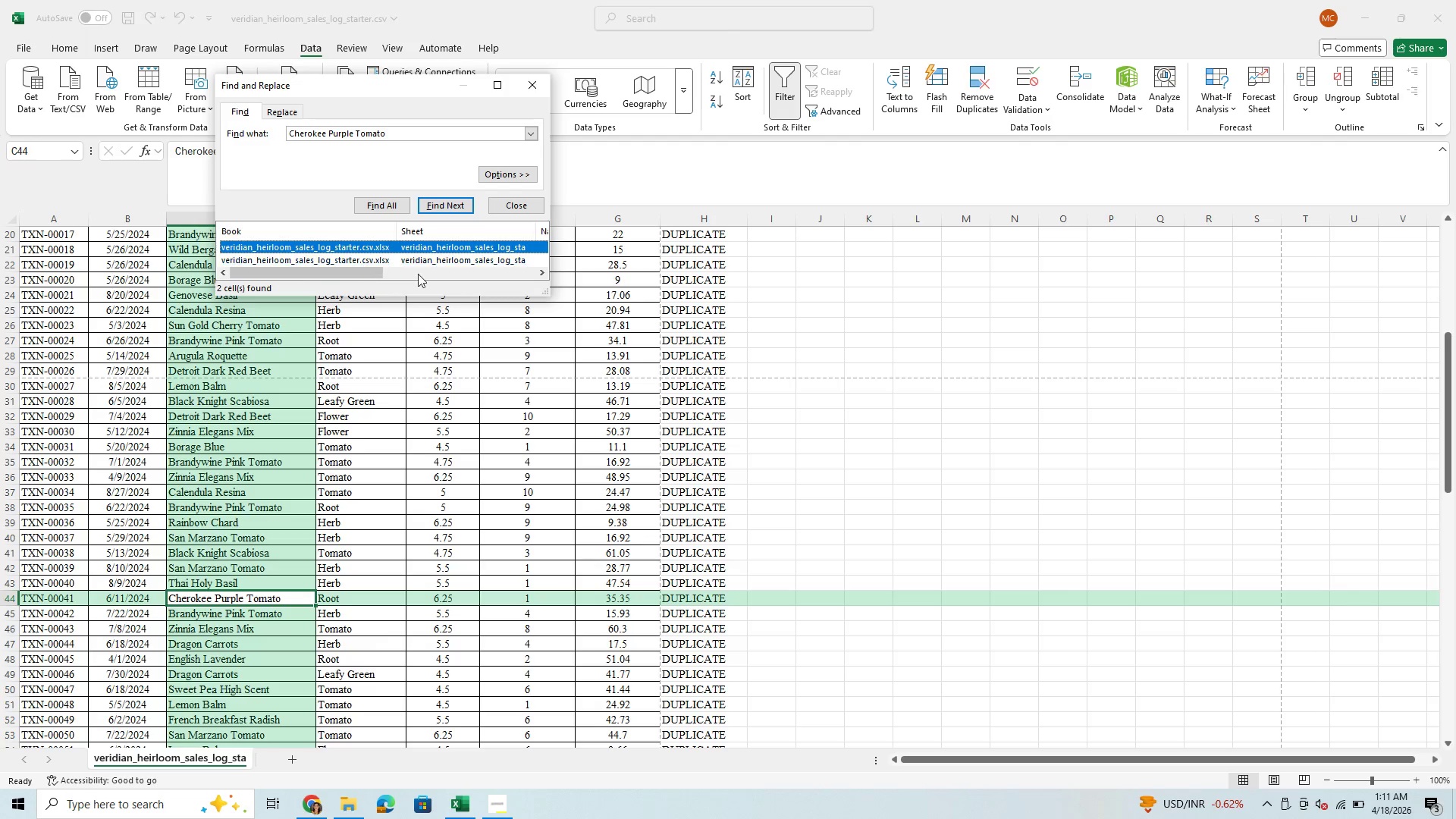 
scroll: coordinate [348, 532], scroll_direction: up, amount: 11.0
 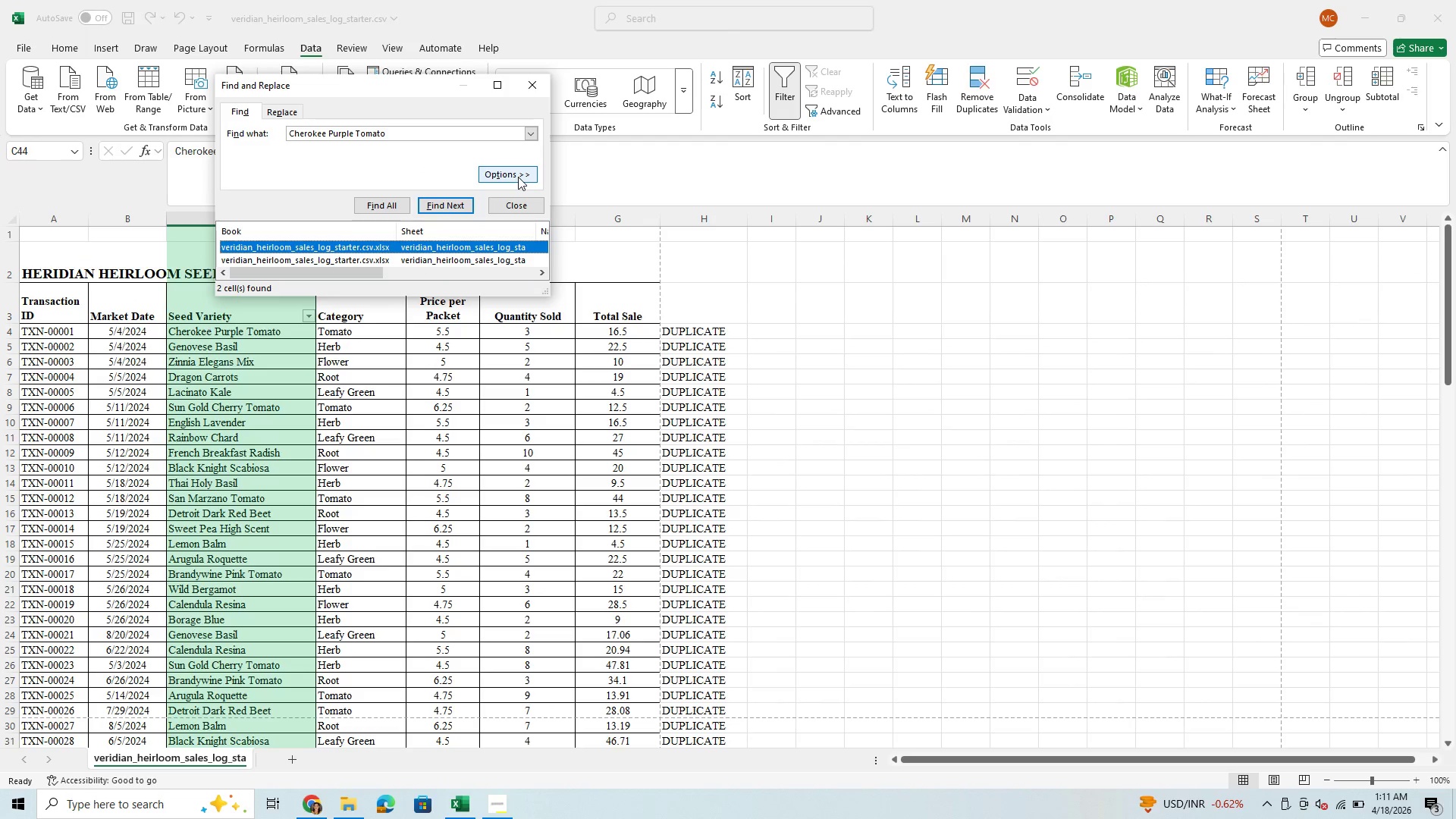 
left_click([519, 177])
 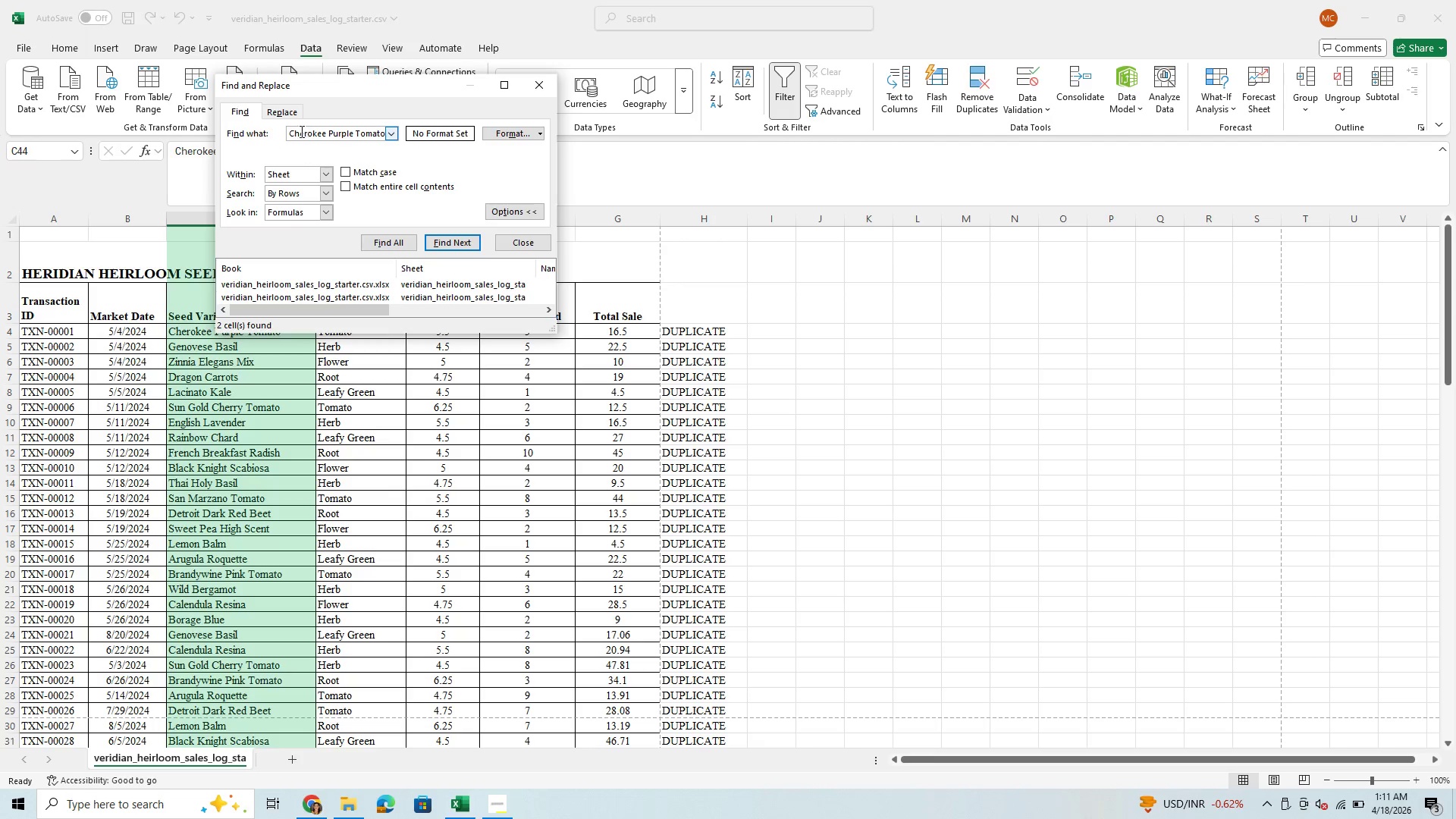 
wait(7.04)
 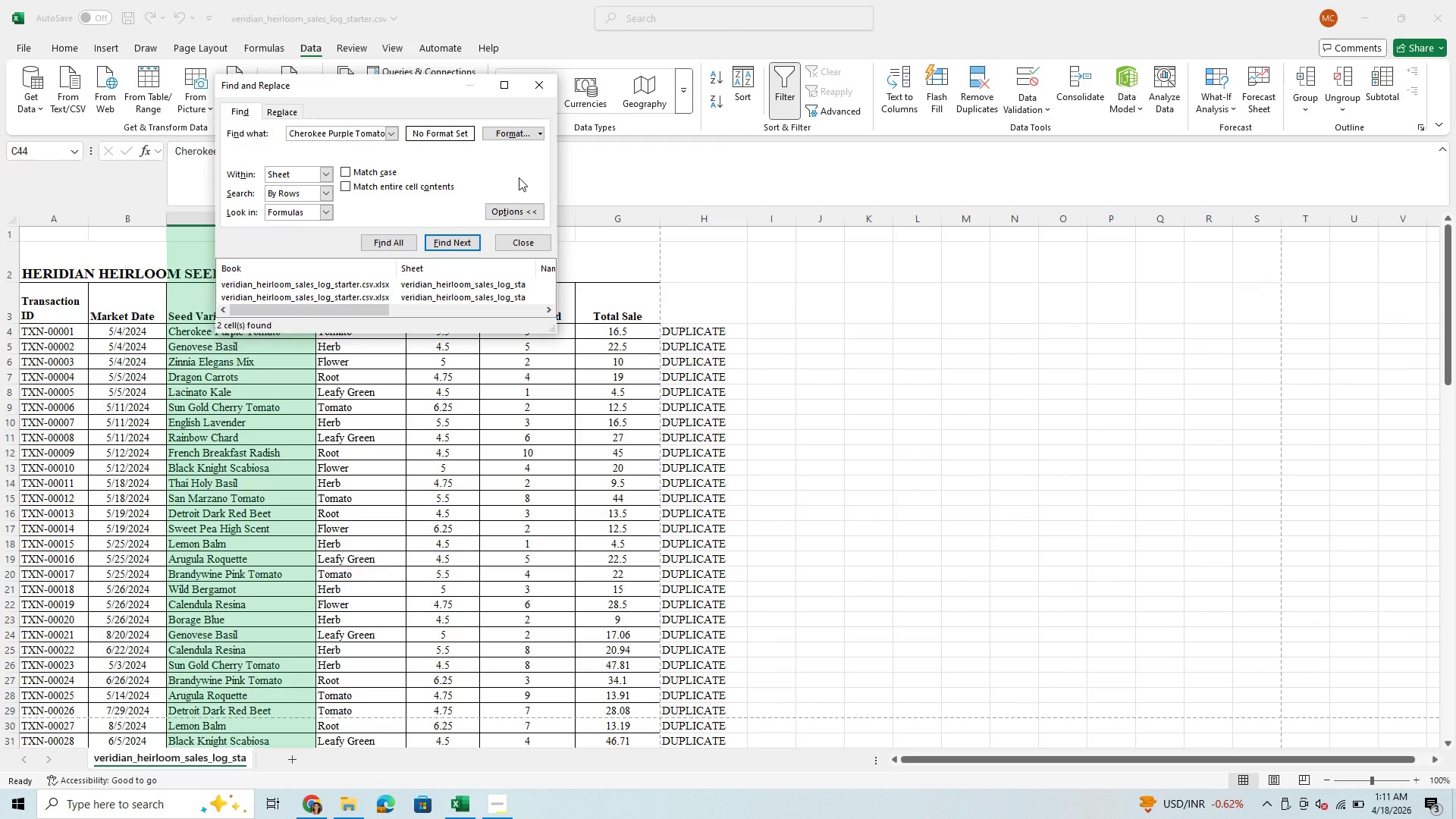 
mouse_move([327, 193])
 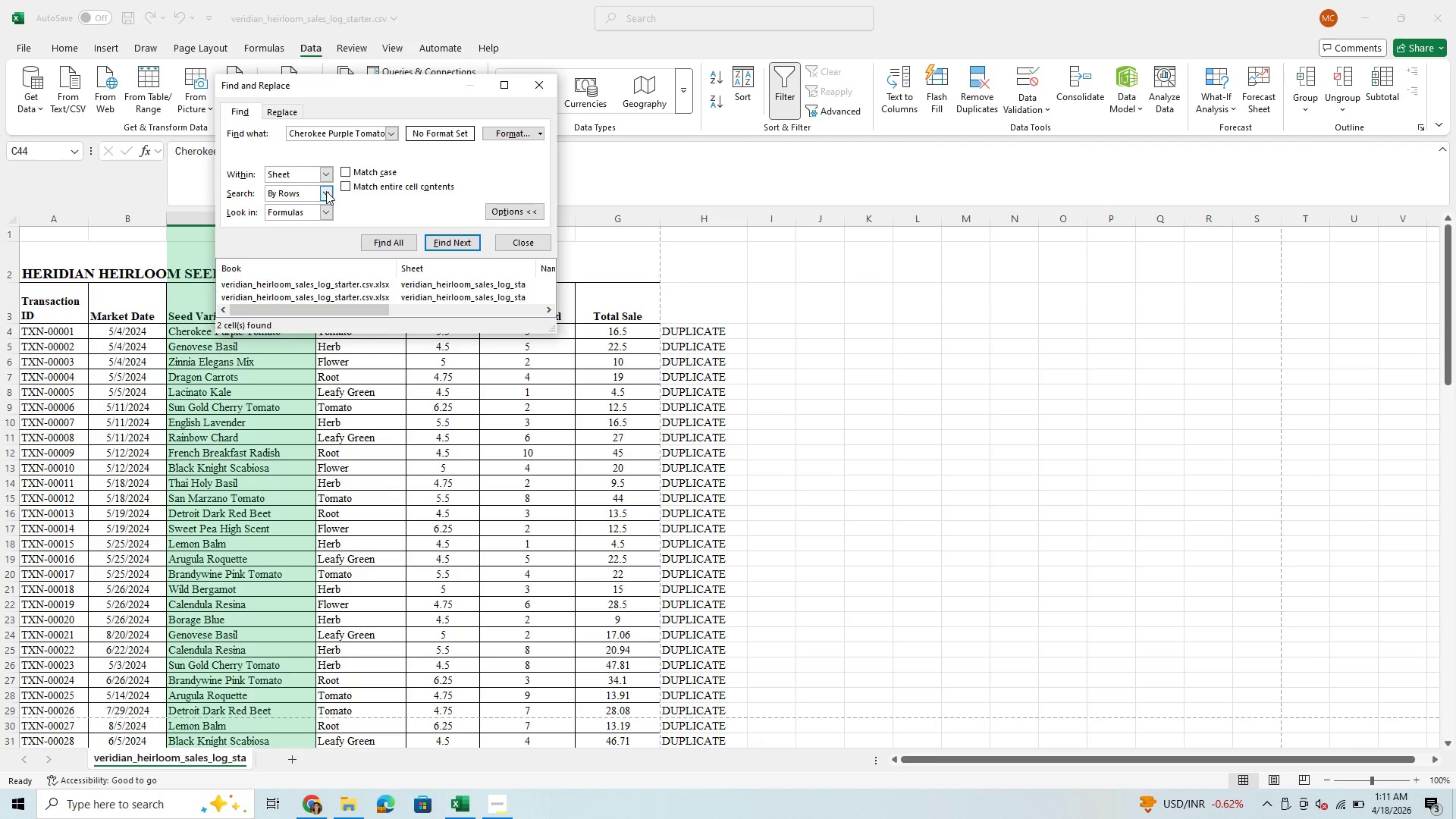 
left_click([326, 191])
 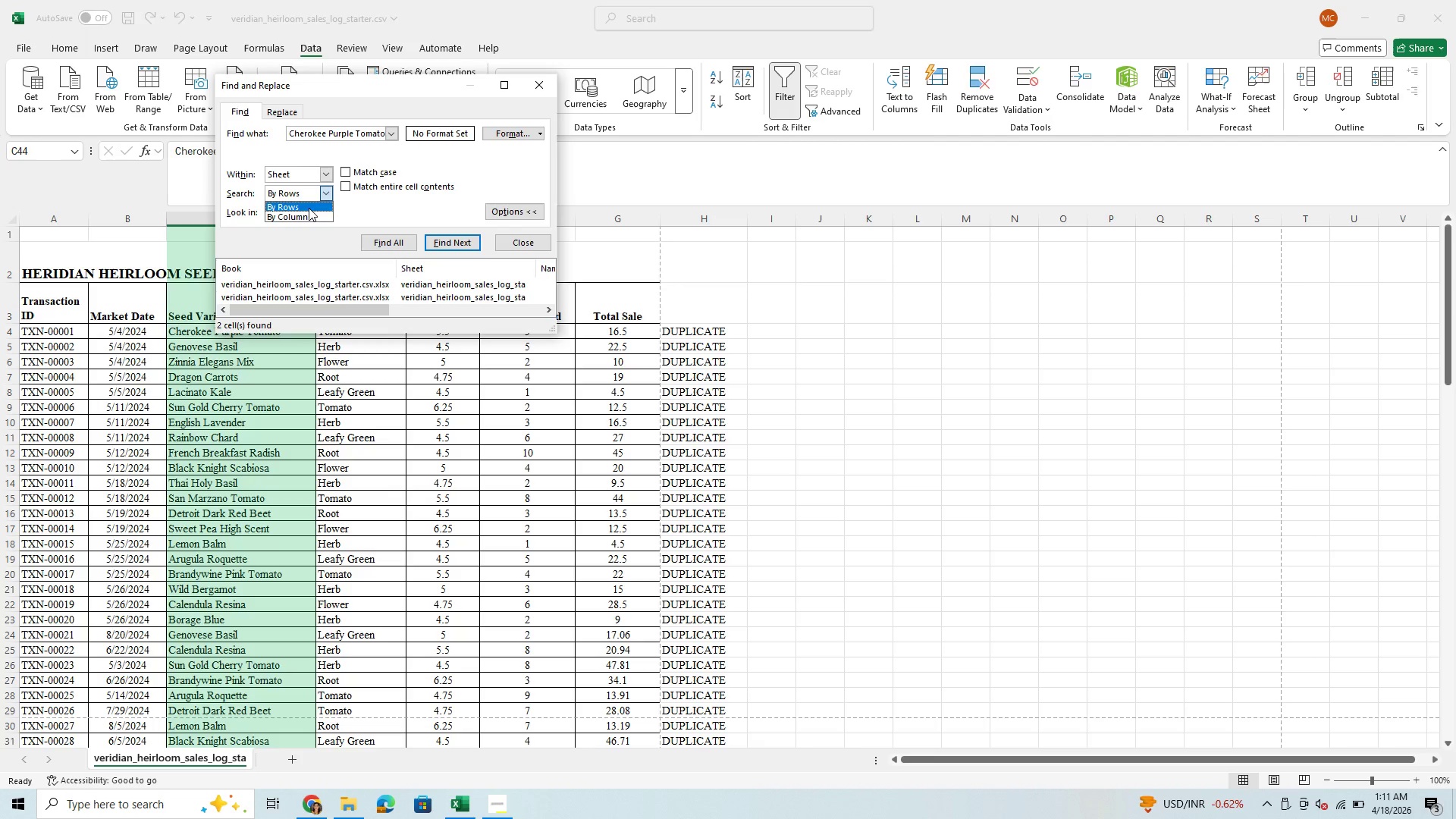 
left_click([307, 209])
 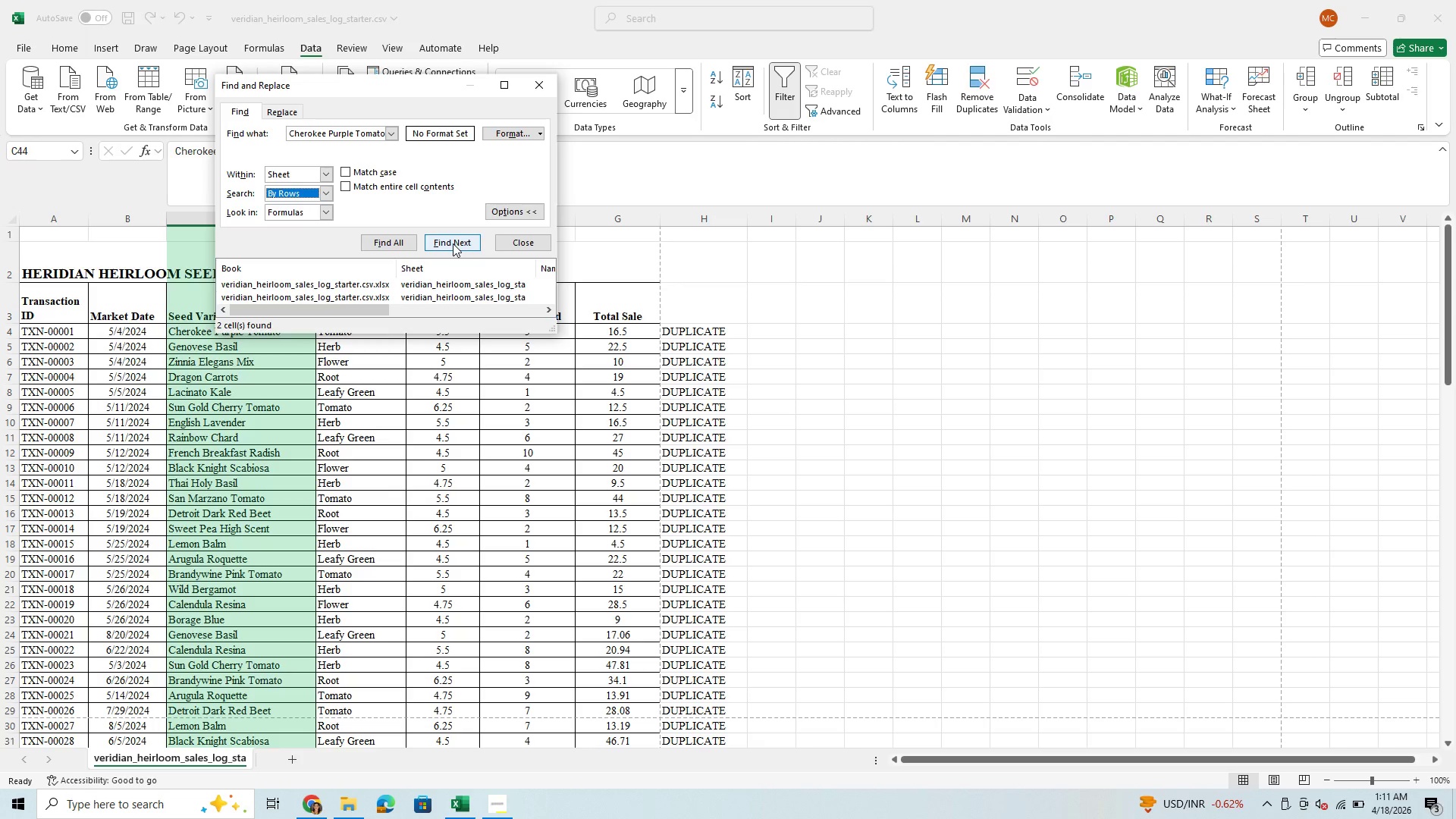 
left_click([531, 210])
 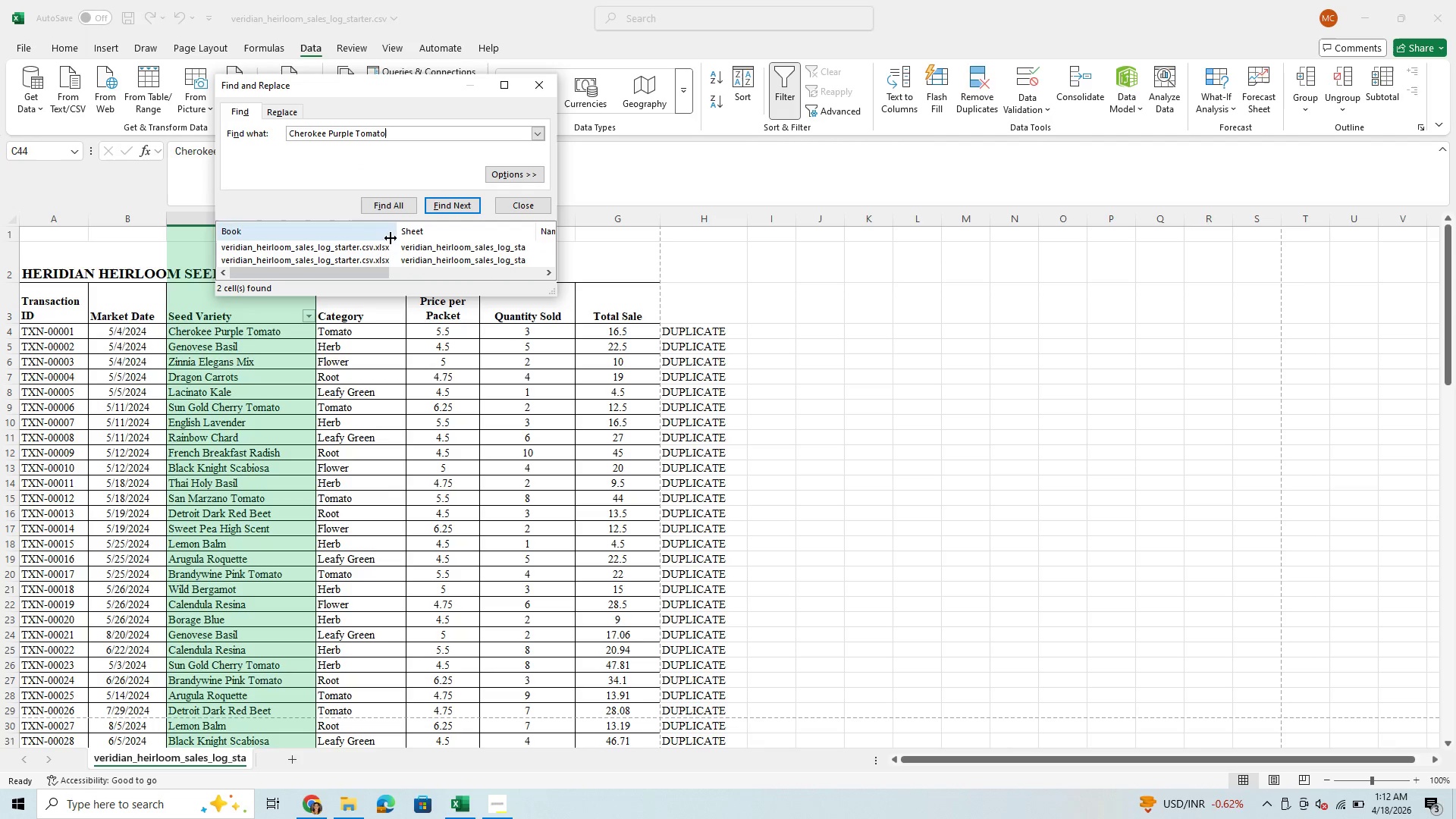 
scroll: coordinate [389, 259], scroll_direction: up, amount: 1.0
 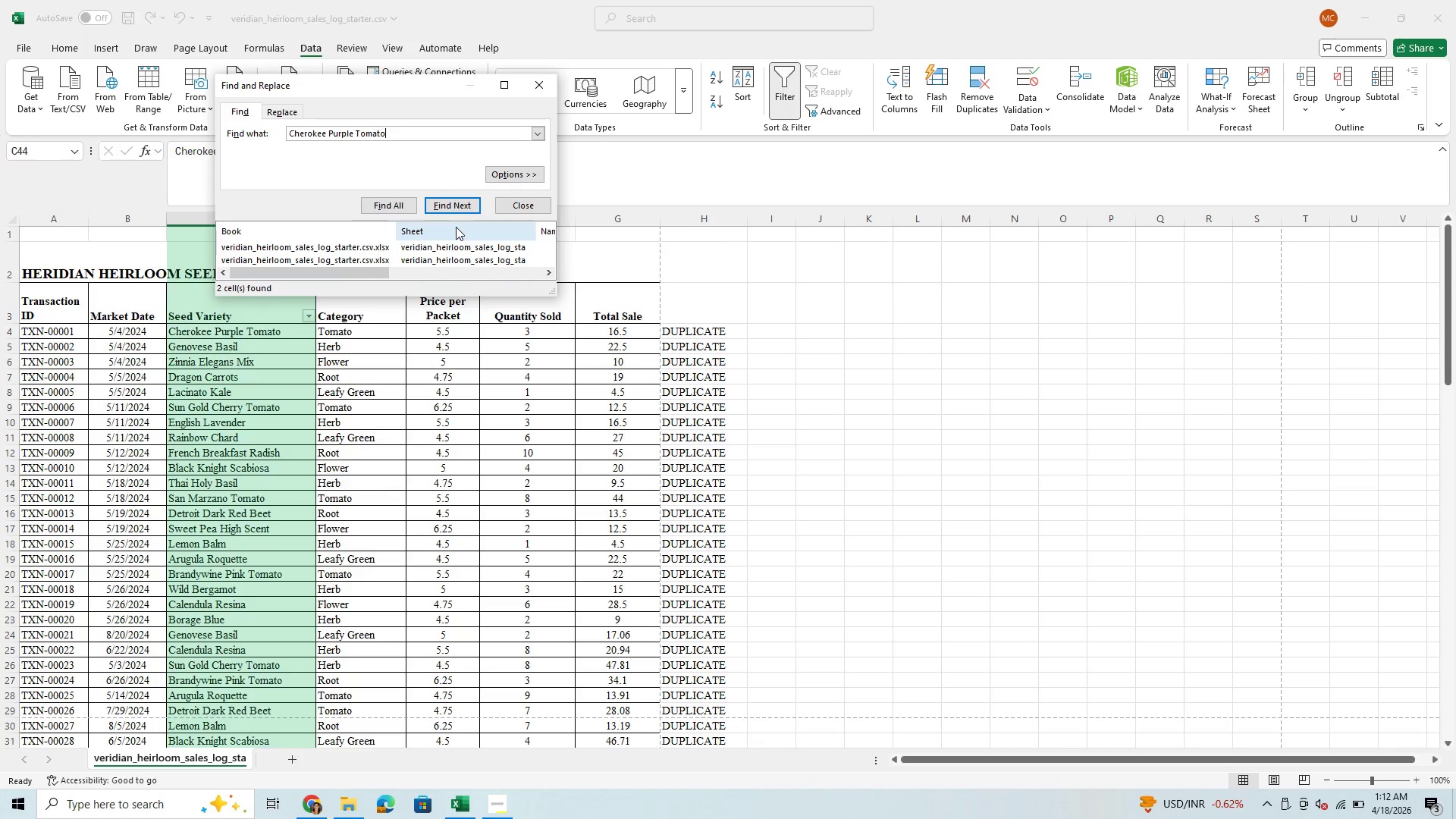 
left_click([461, 204])
 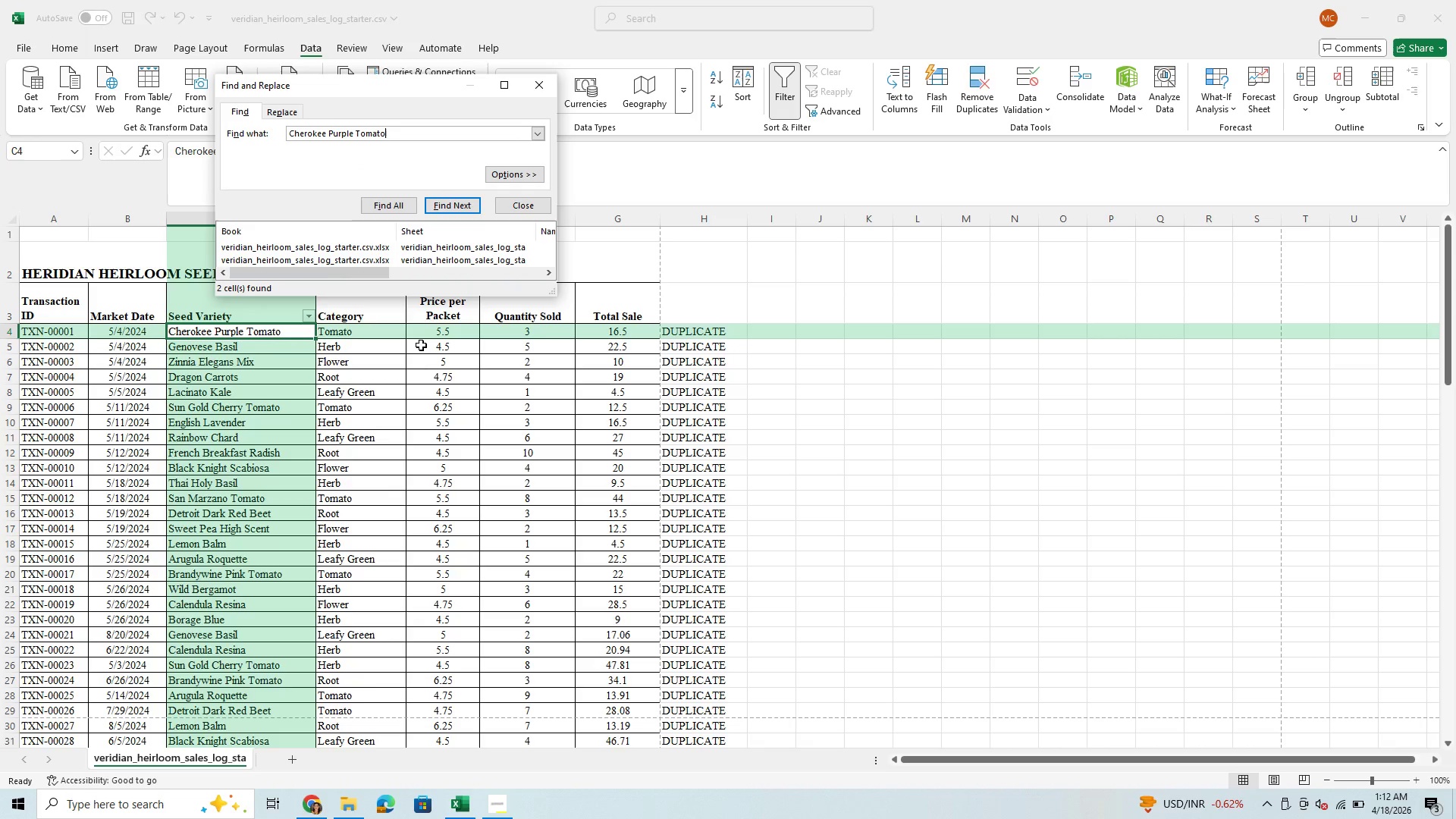 
key(Enter)
 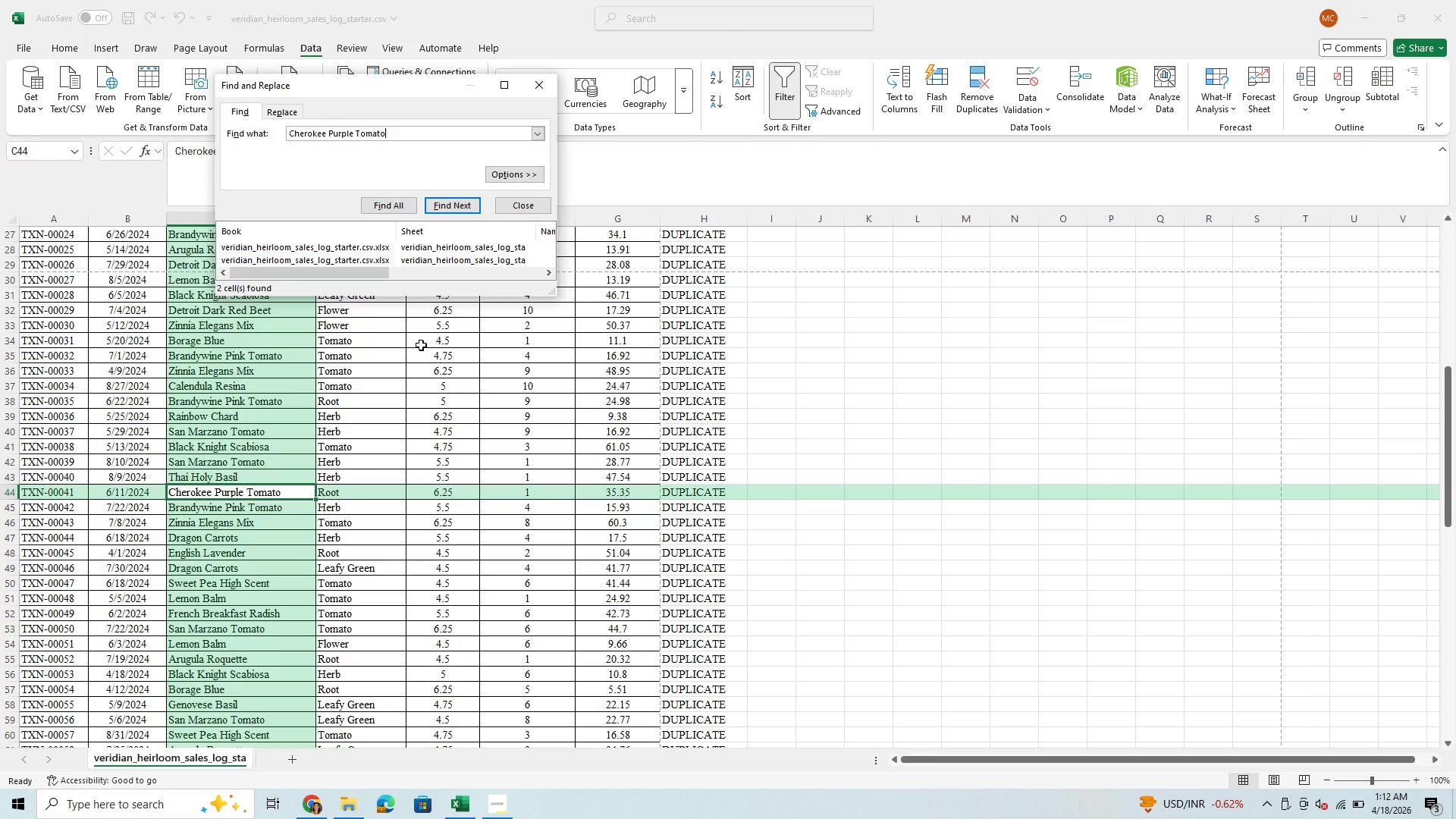 
key(Enter)
 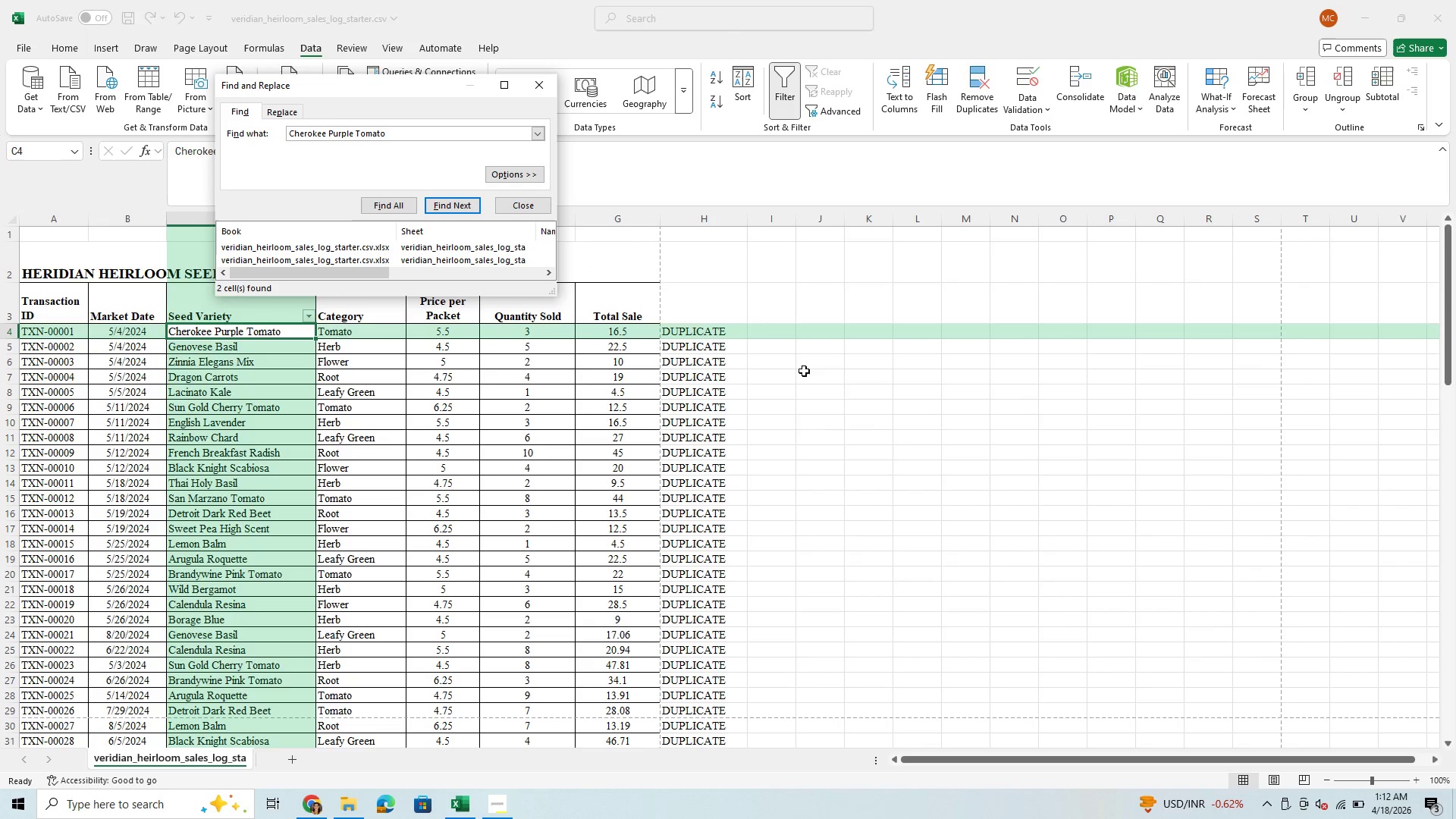 
left_click([237, 345])
 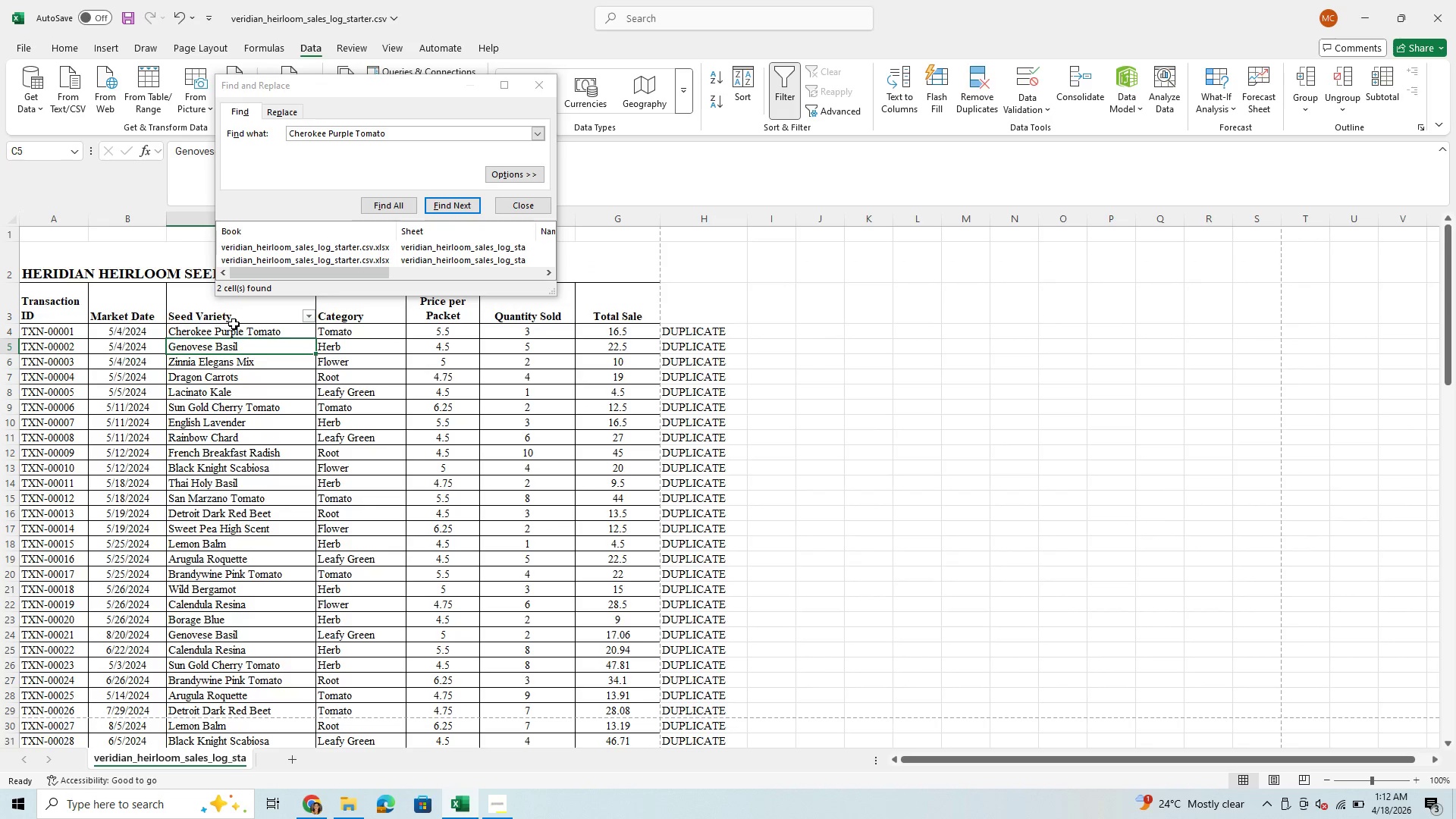 
left_click([234, 334])
 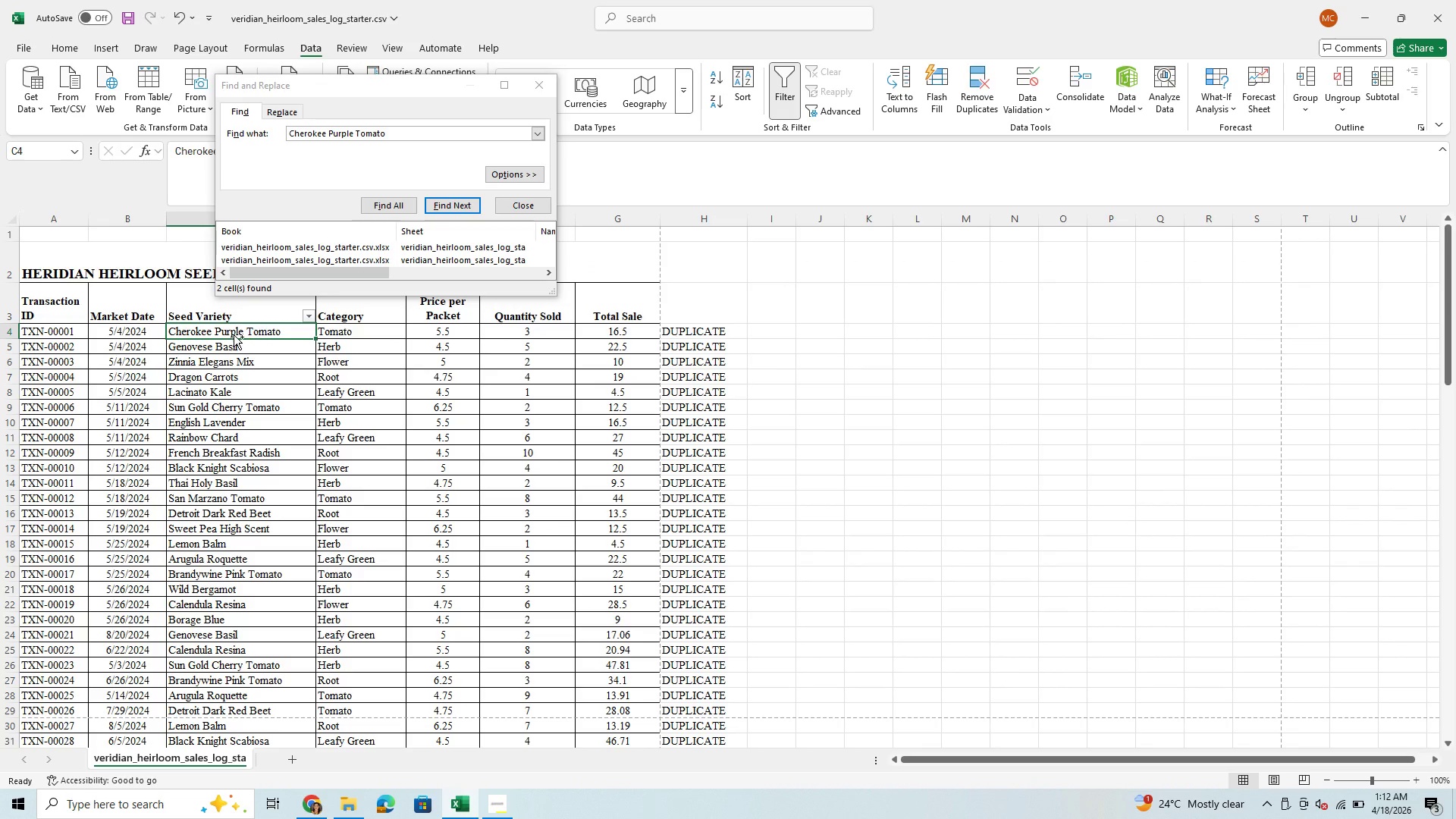 
key(Control+C)
 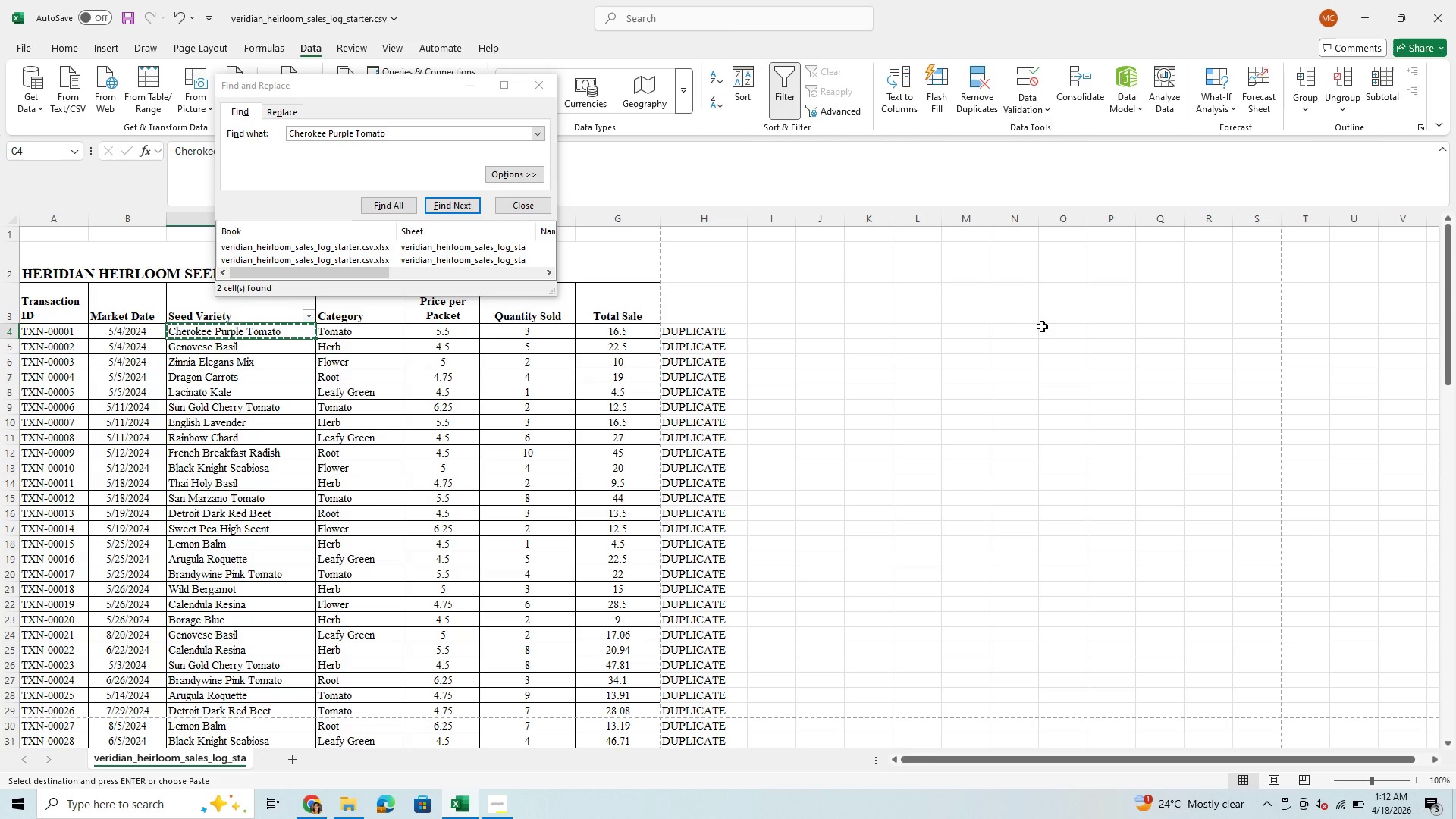 
left_click([1063, 333])
 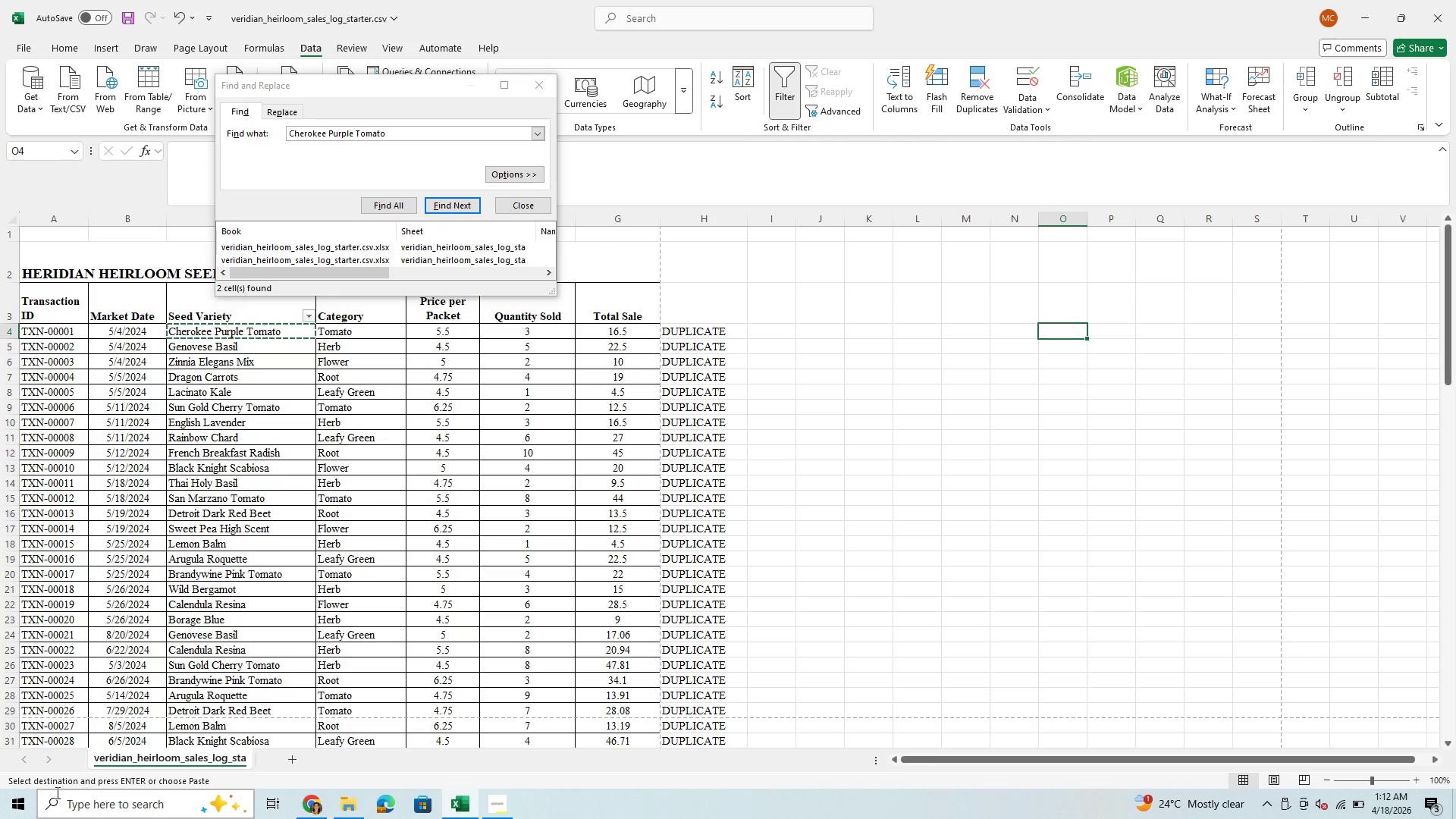 
scroll: coordinate [66, 755], scroll_direction: down, amount: 2.0
 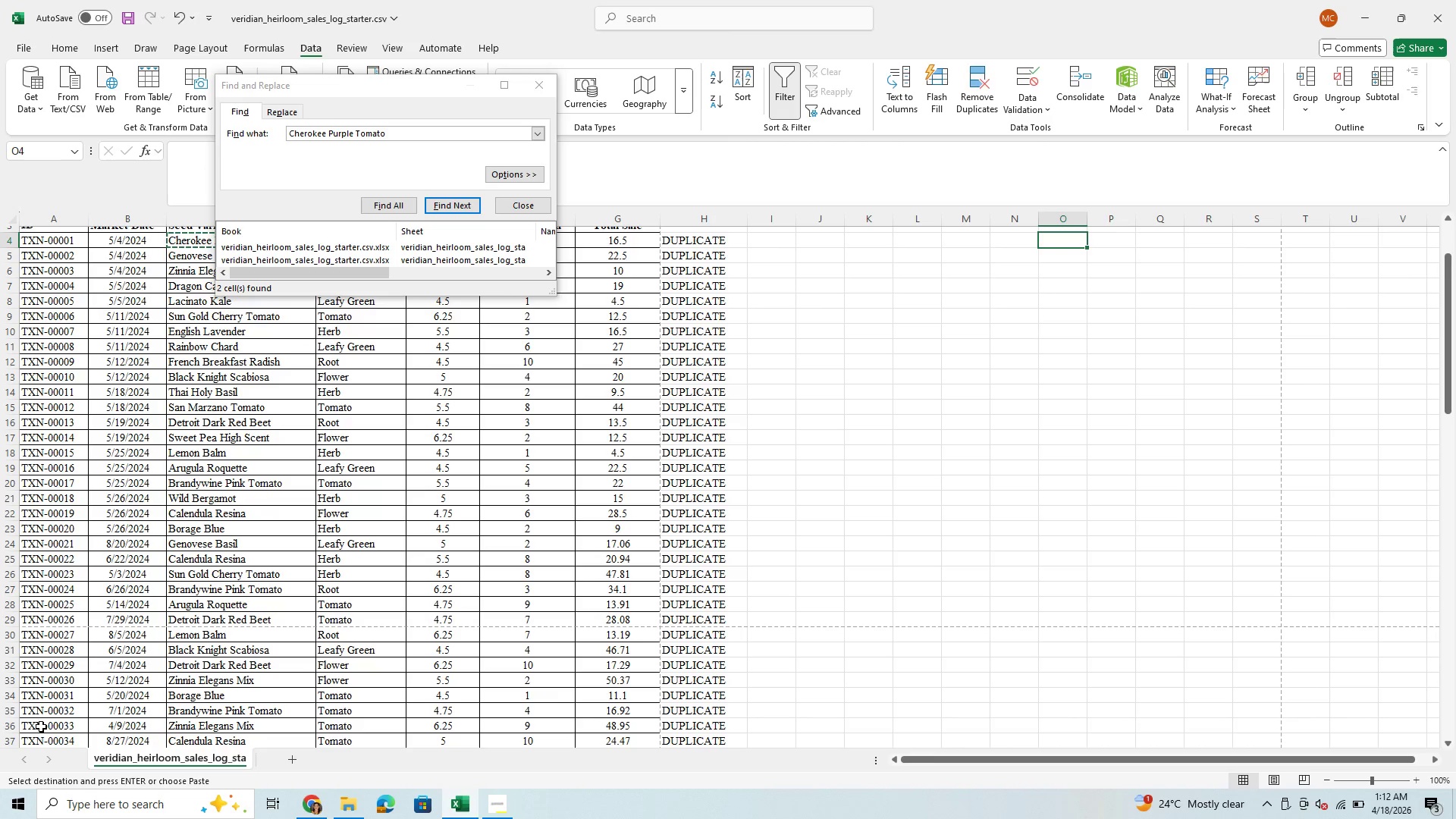 
scroll: coordinate [210, 718], scroll_direction: up, amount: 2.0
 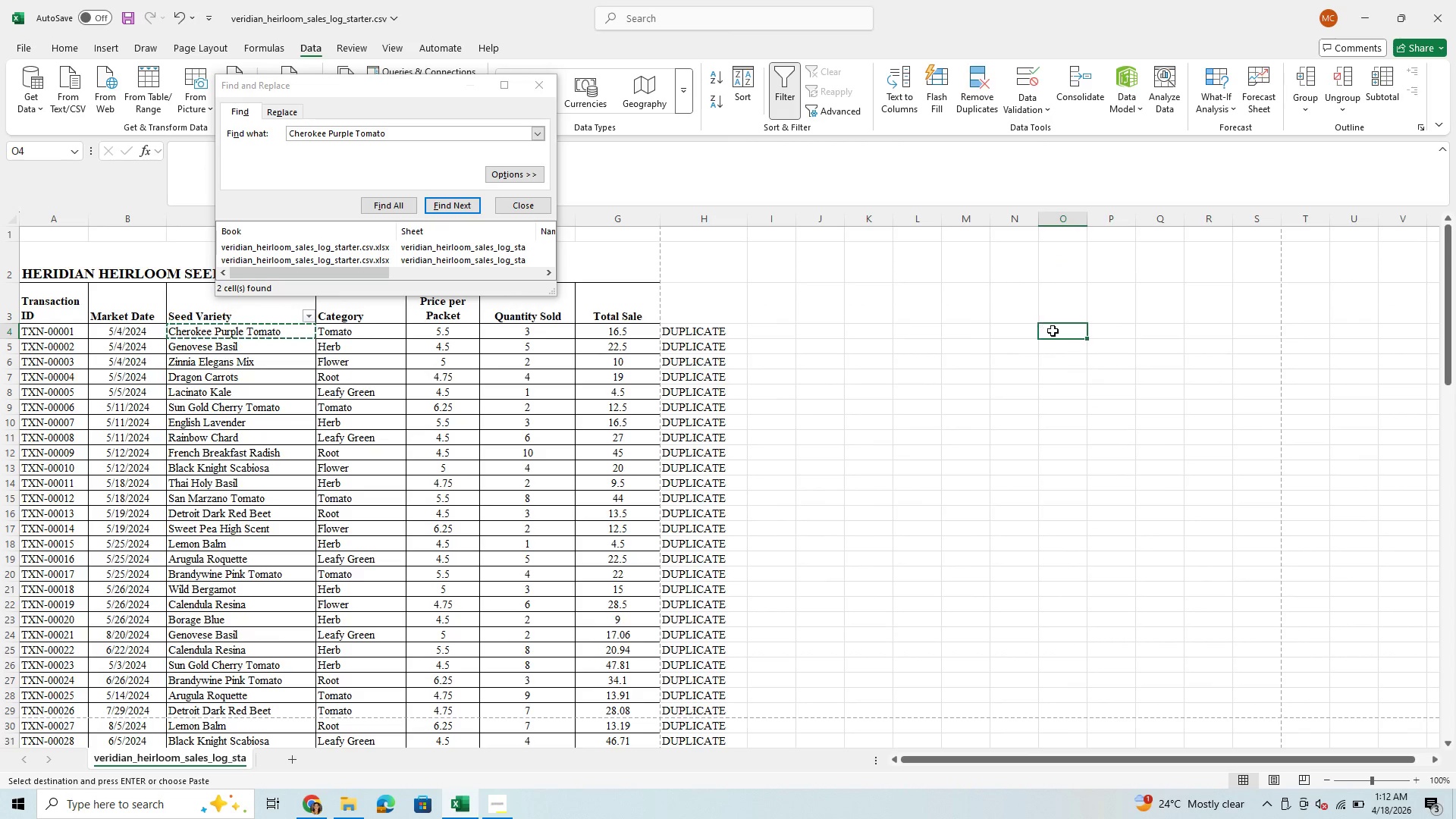 
hold_key(key=ControlLeft, duration=0.77)
 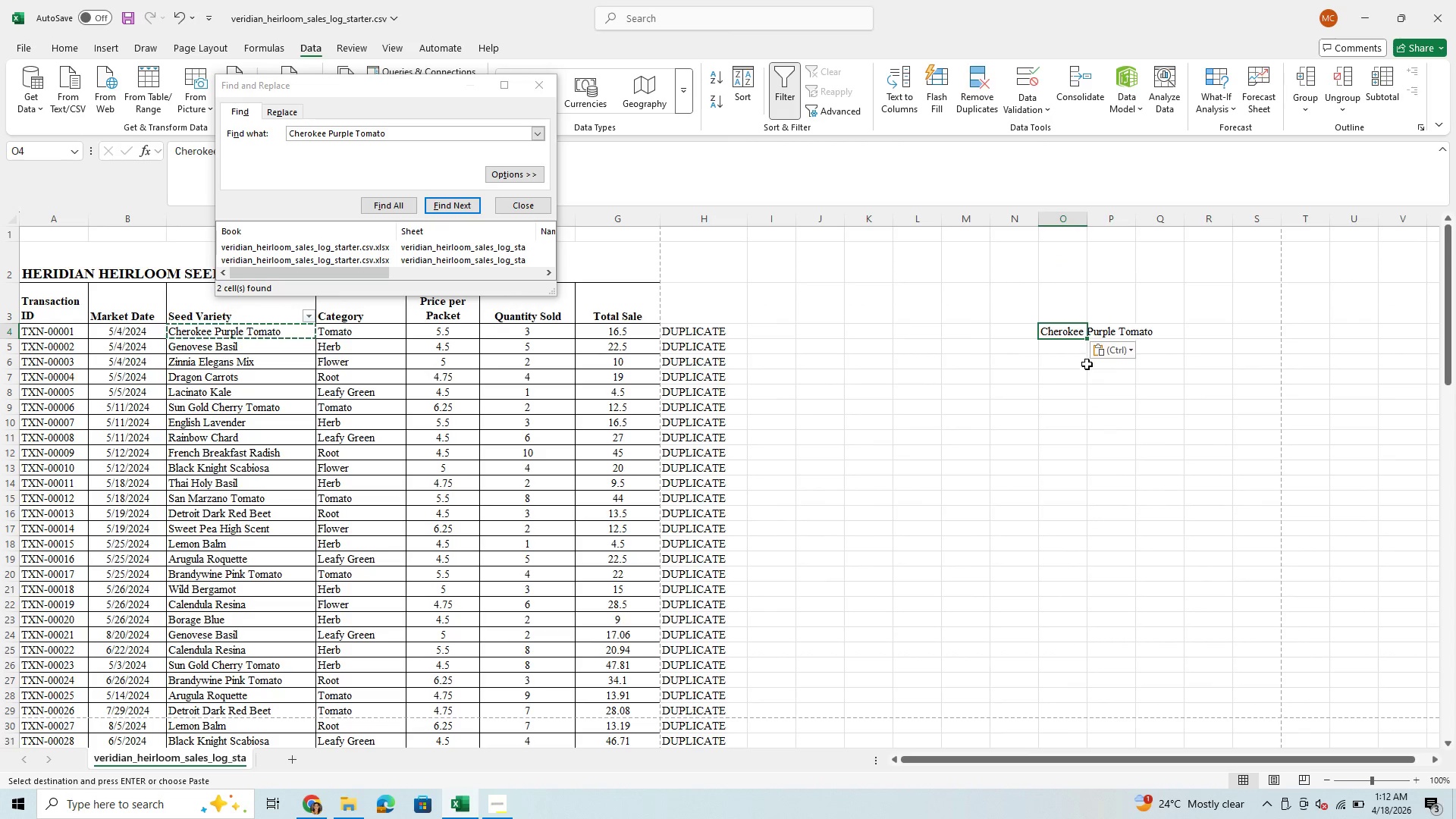 
hold_key(key=V, duration=0.39)
 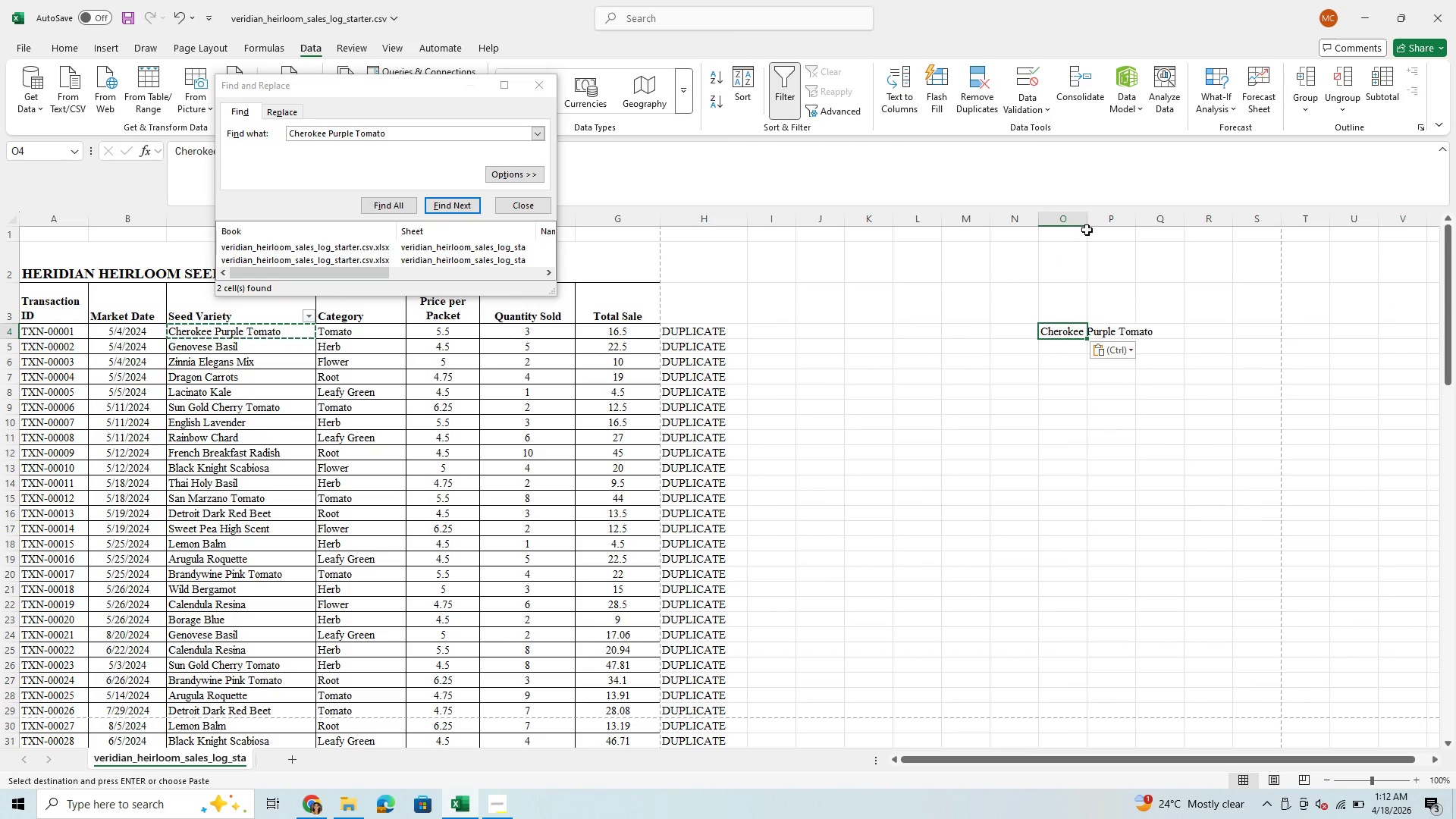 
left_click_drag(start_coordinate=[1087, 226], to_coordinate=[1155, 230])
 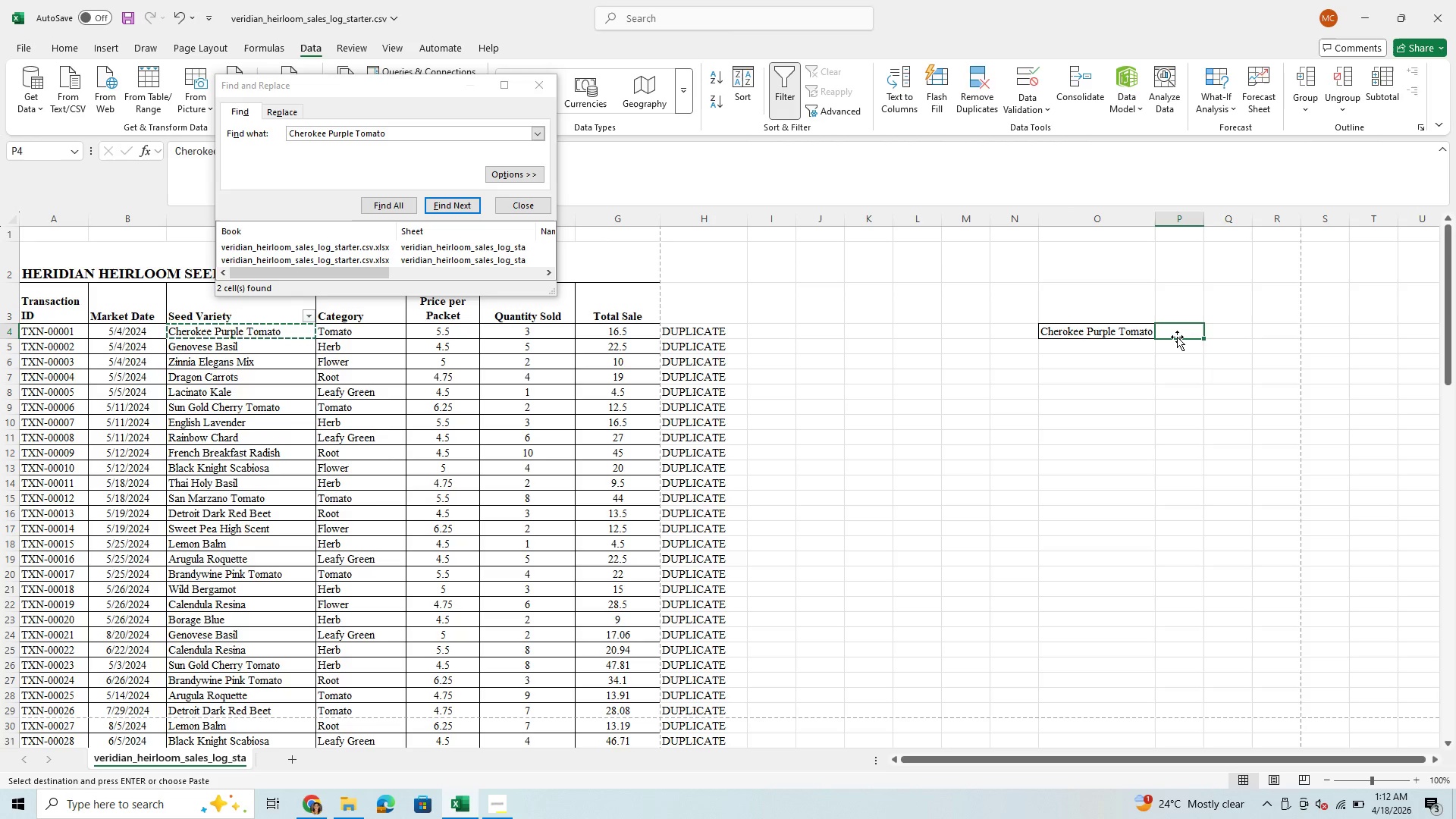 
key(2)
 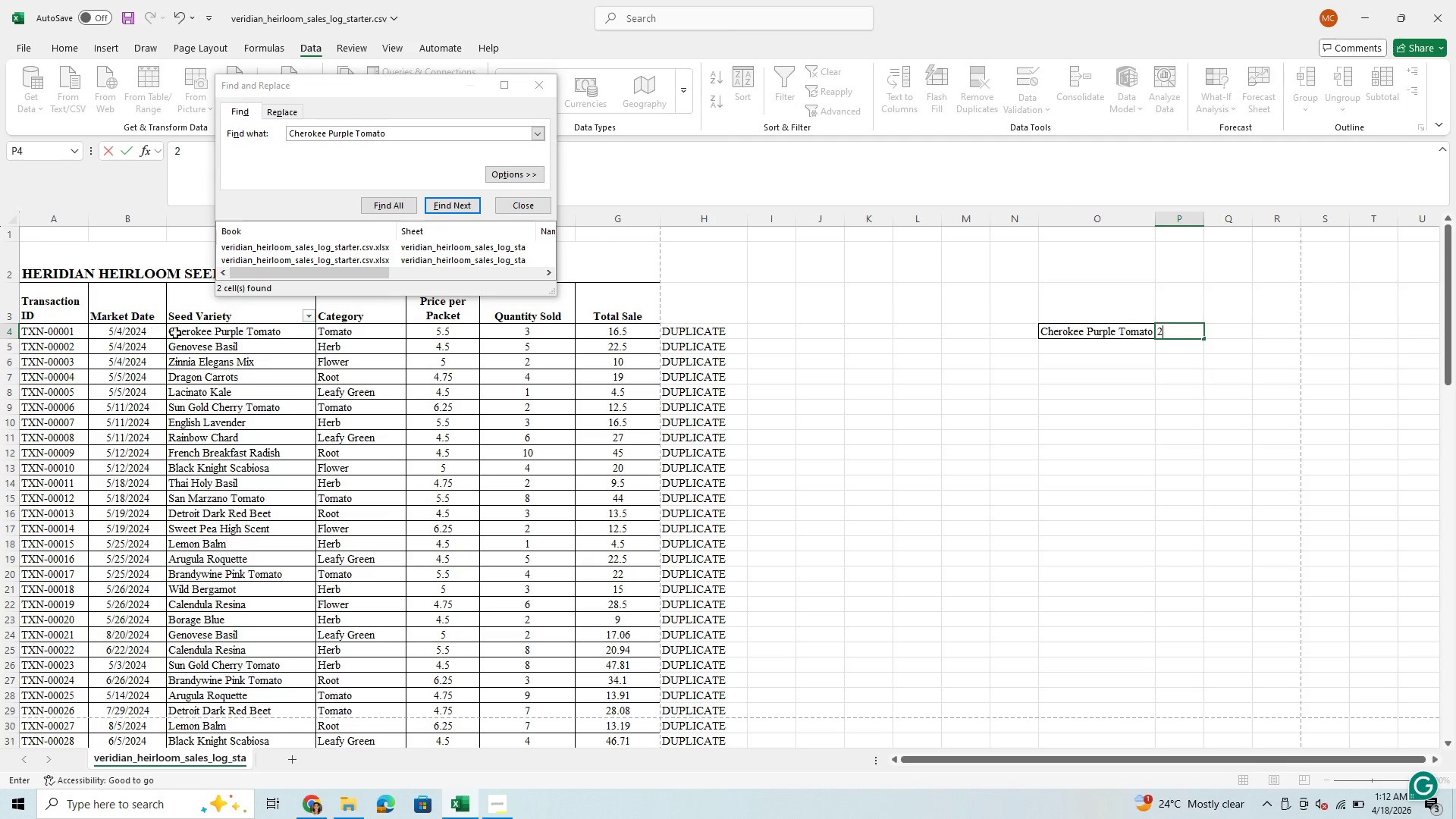 
left_click_drag(start_coordinate=[202, 332], to_coordinate=[230, 661])
 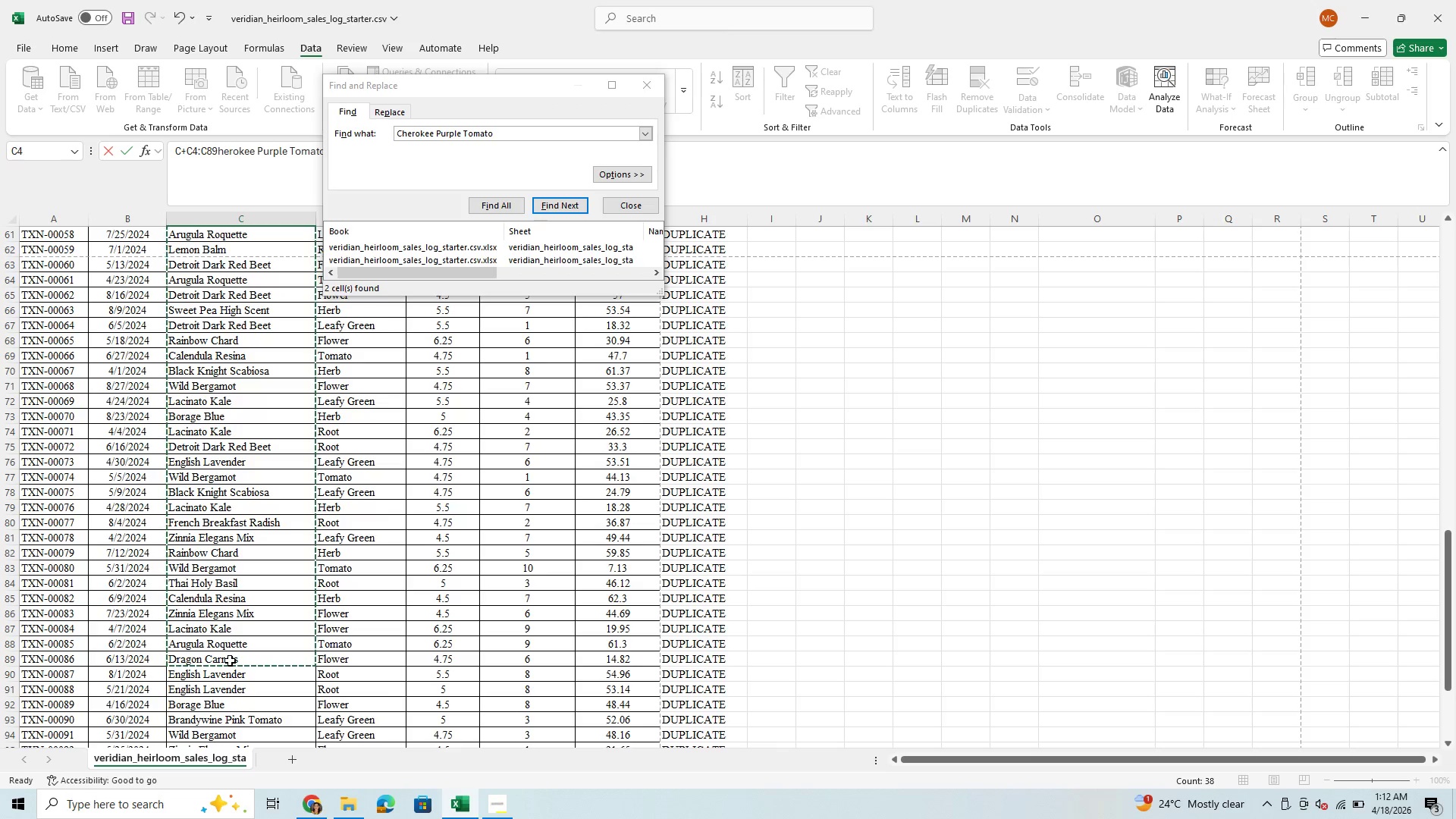 
scroll: coordinate [232, 651], scroll_direction: up, amount: 24.0
 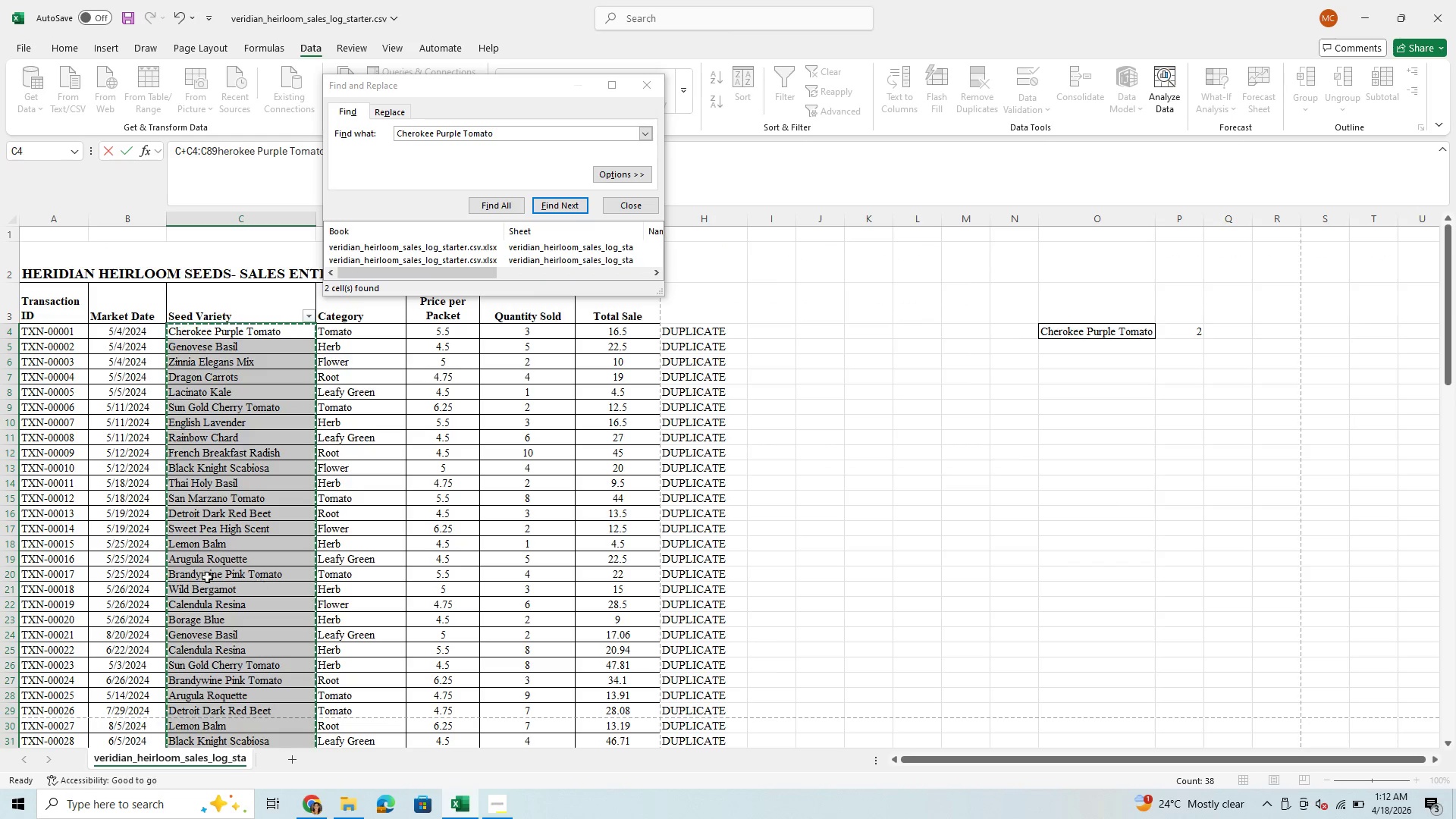 
left_click([193, 576])
 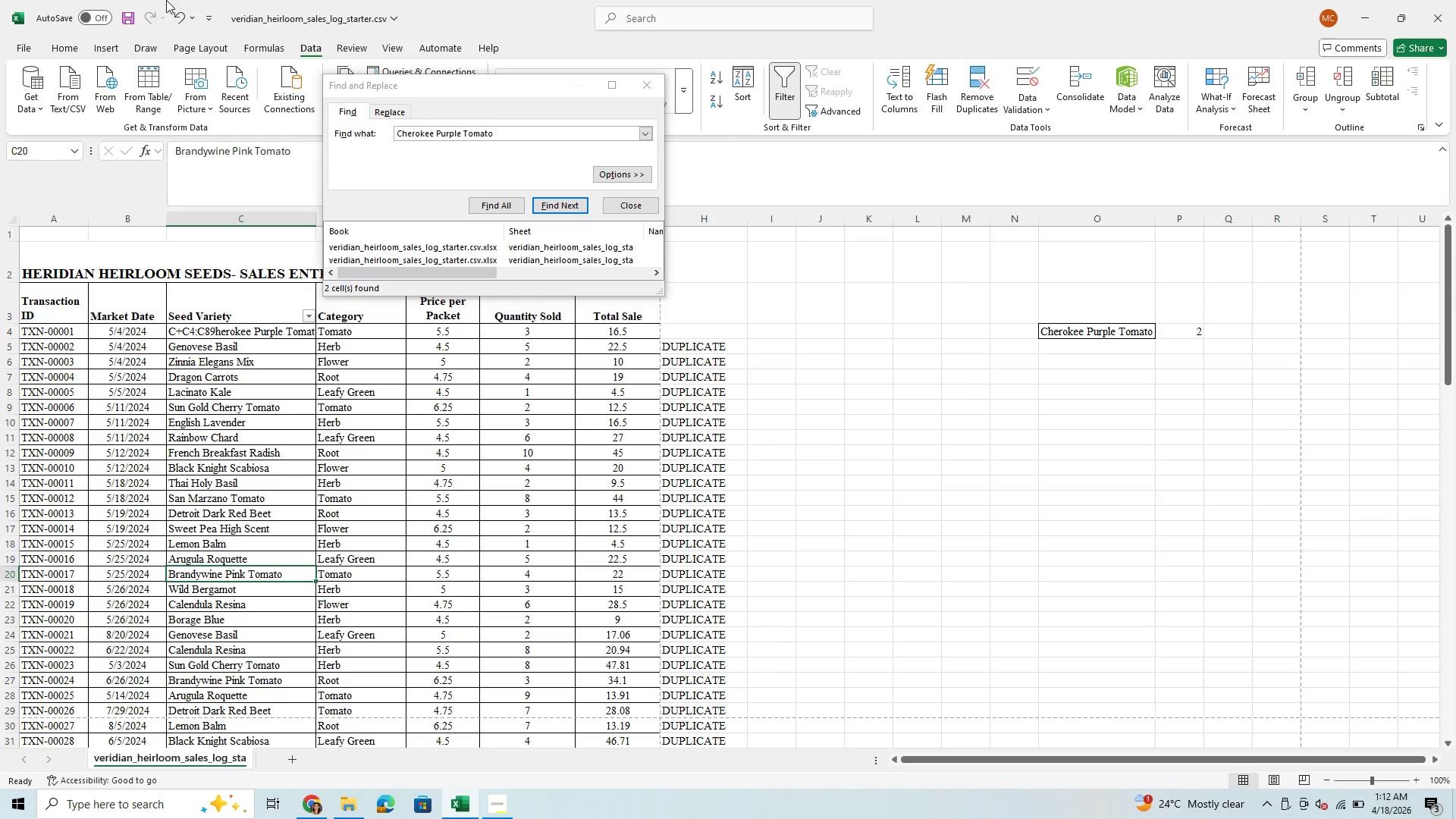 
left_click([167, 14])
 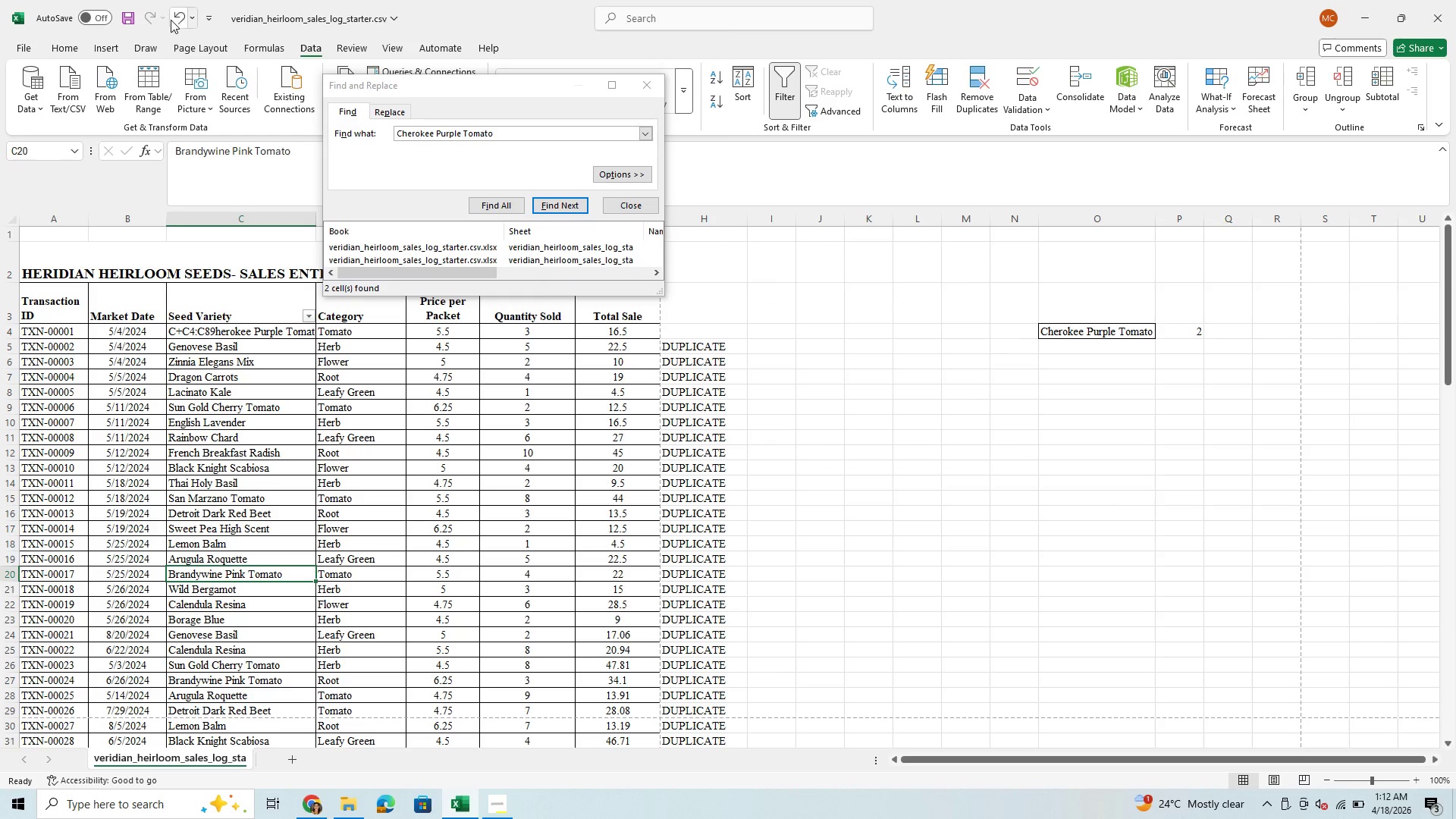 
left_click([180, 13])
 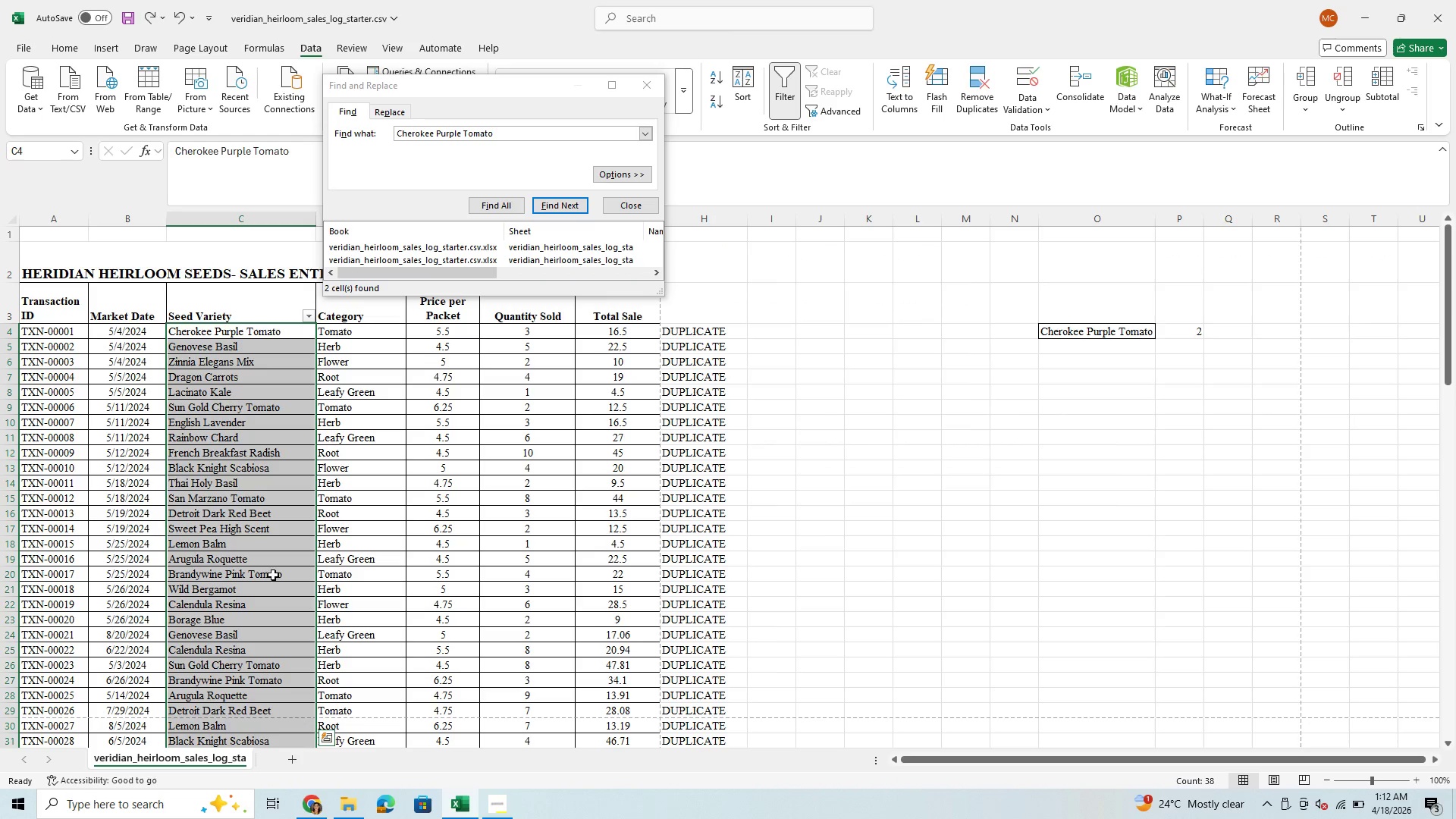 
left_click([279, 584])
 